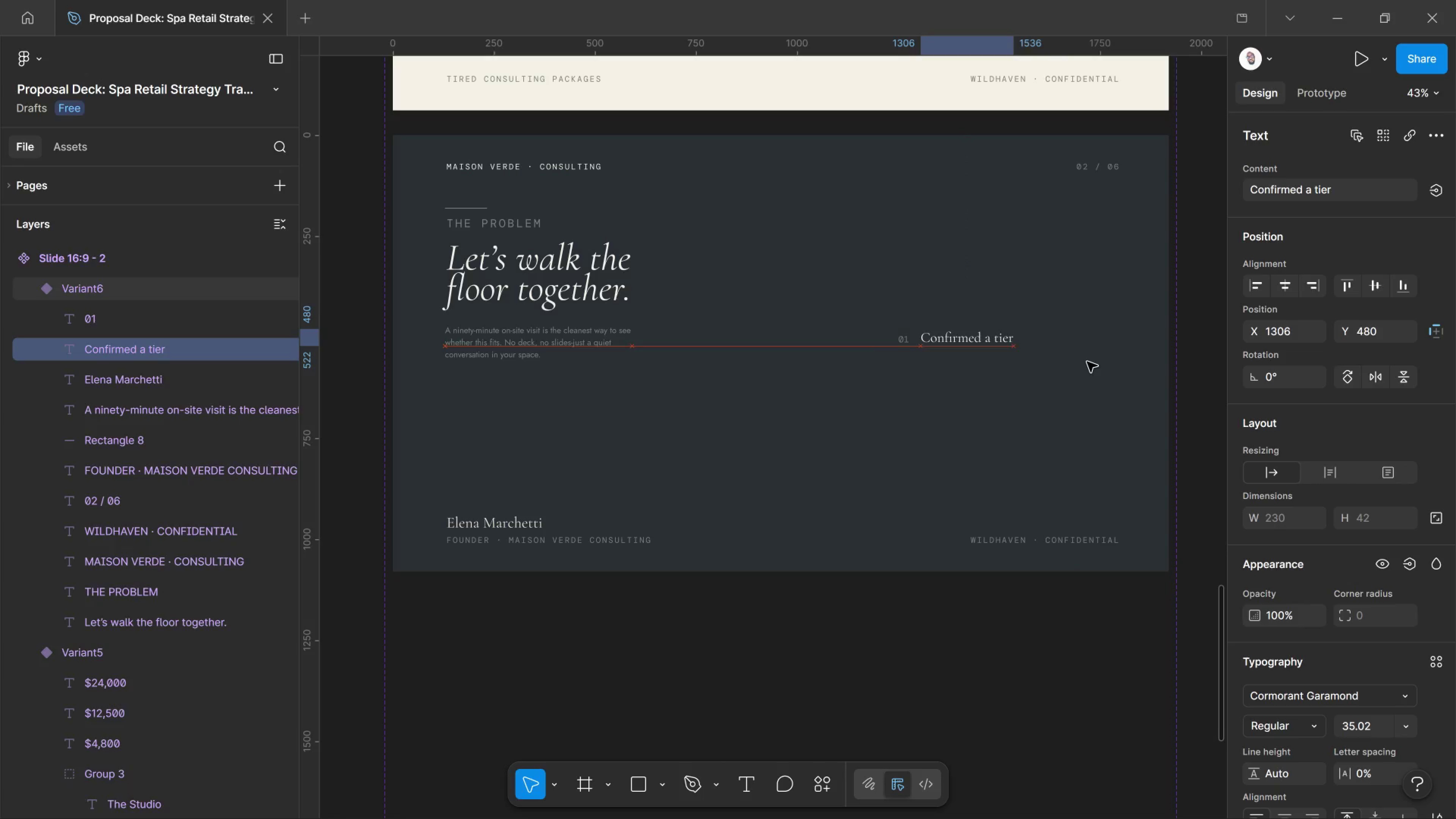 
key(ArrowDown)
 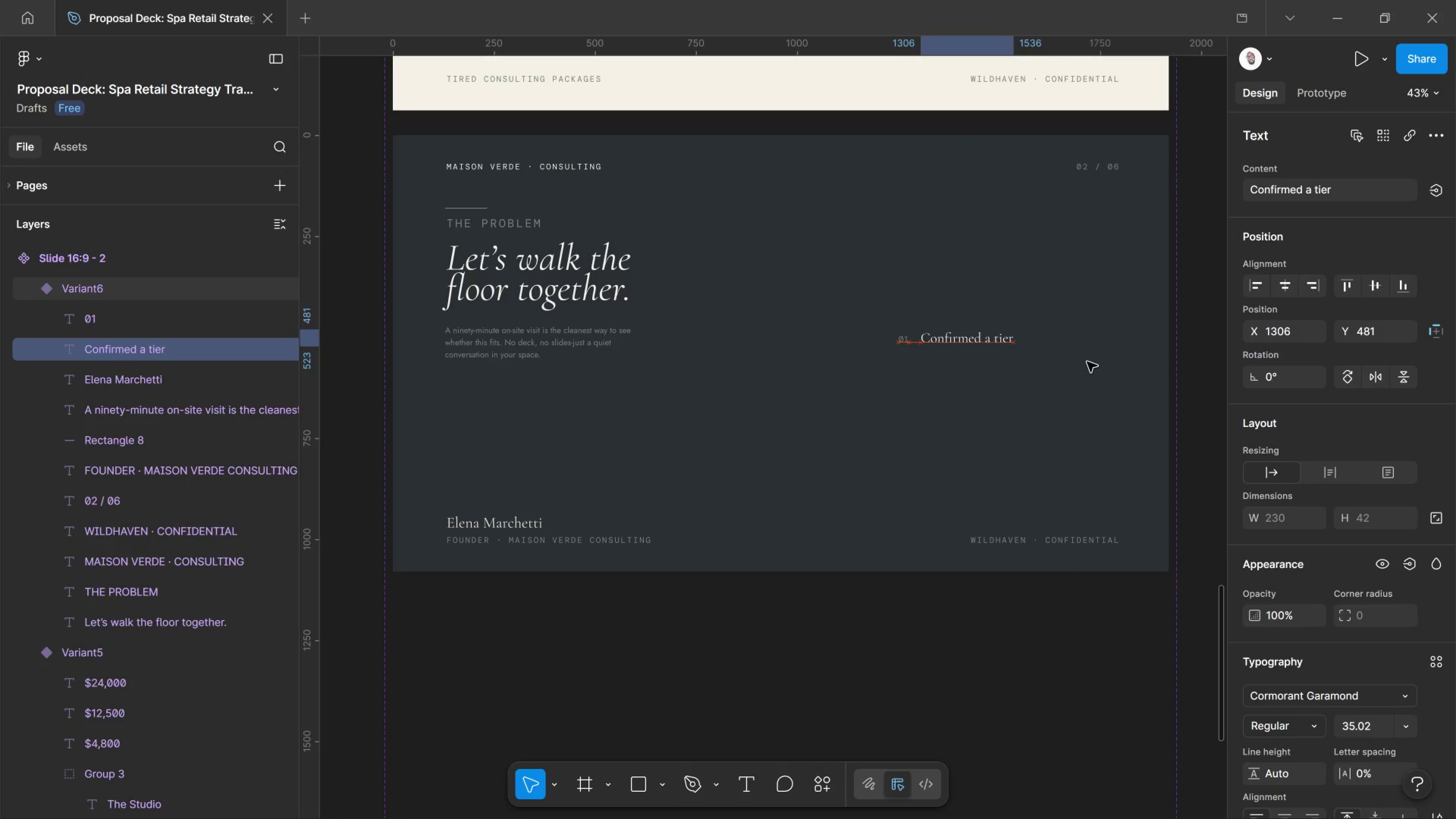 
key(ArrowDown)
 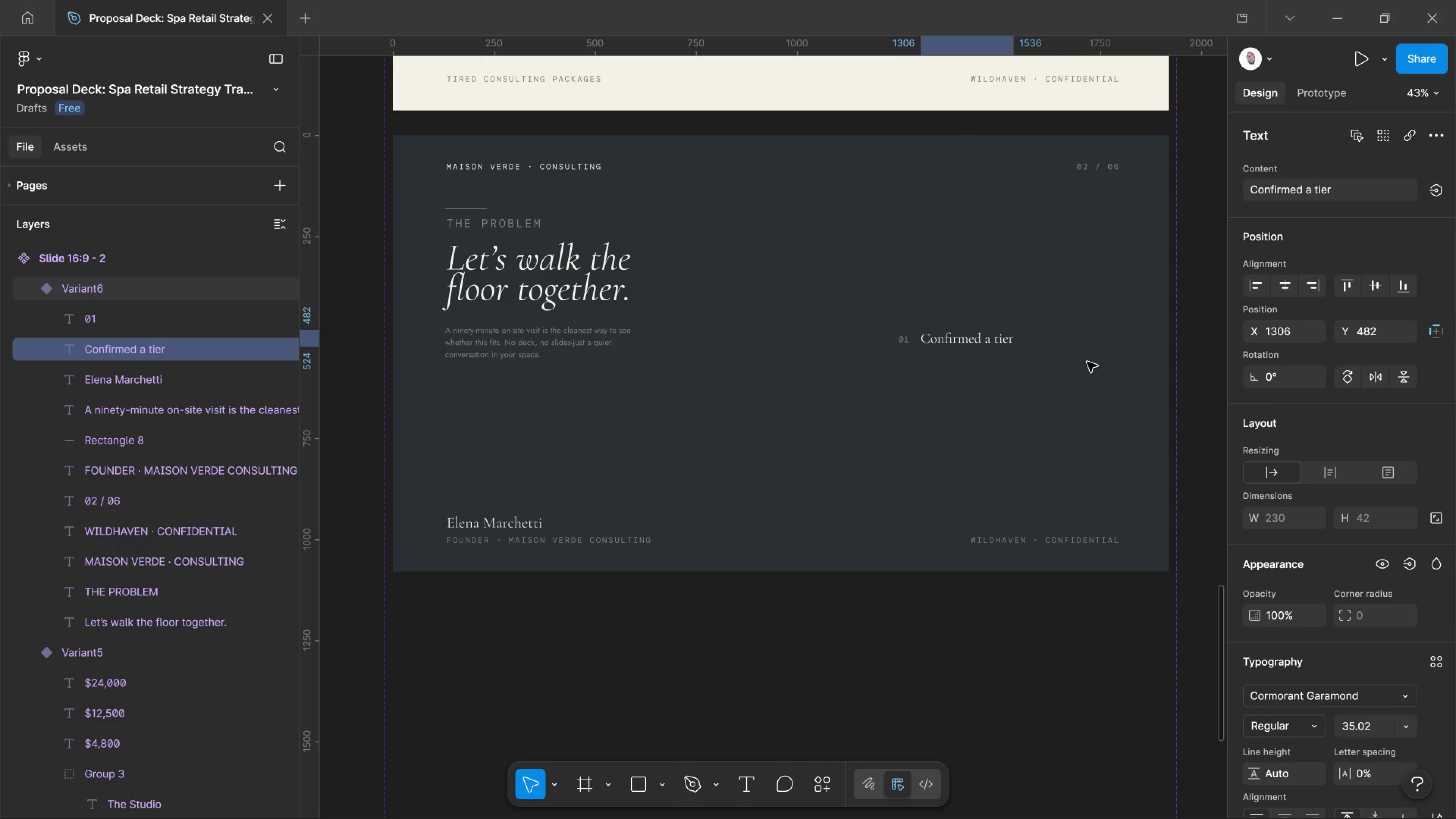 
key(ArrowDown)
 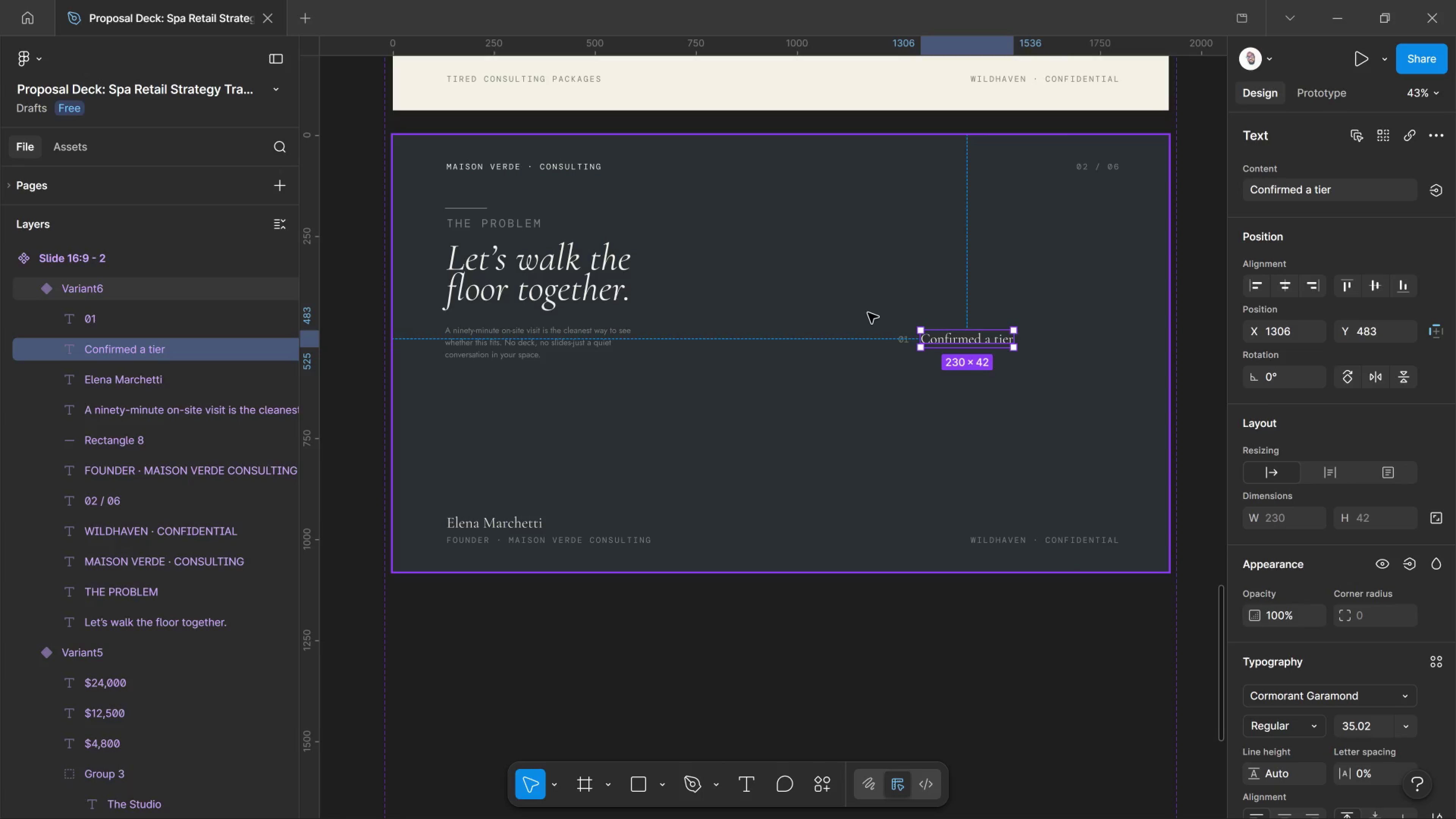 
left_click_drag(start_coordinate=[868, 313], to_coordinate=[879, 316])
 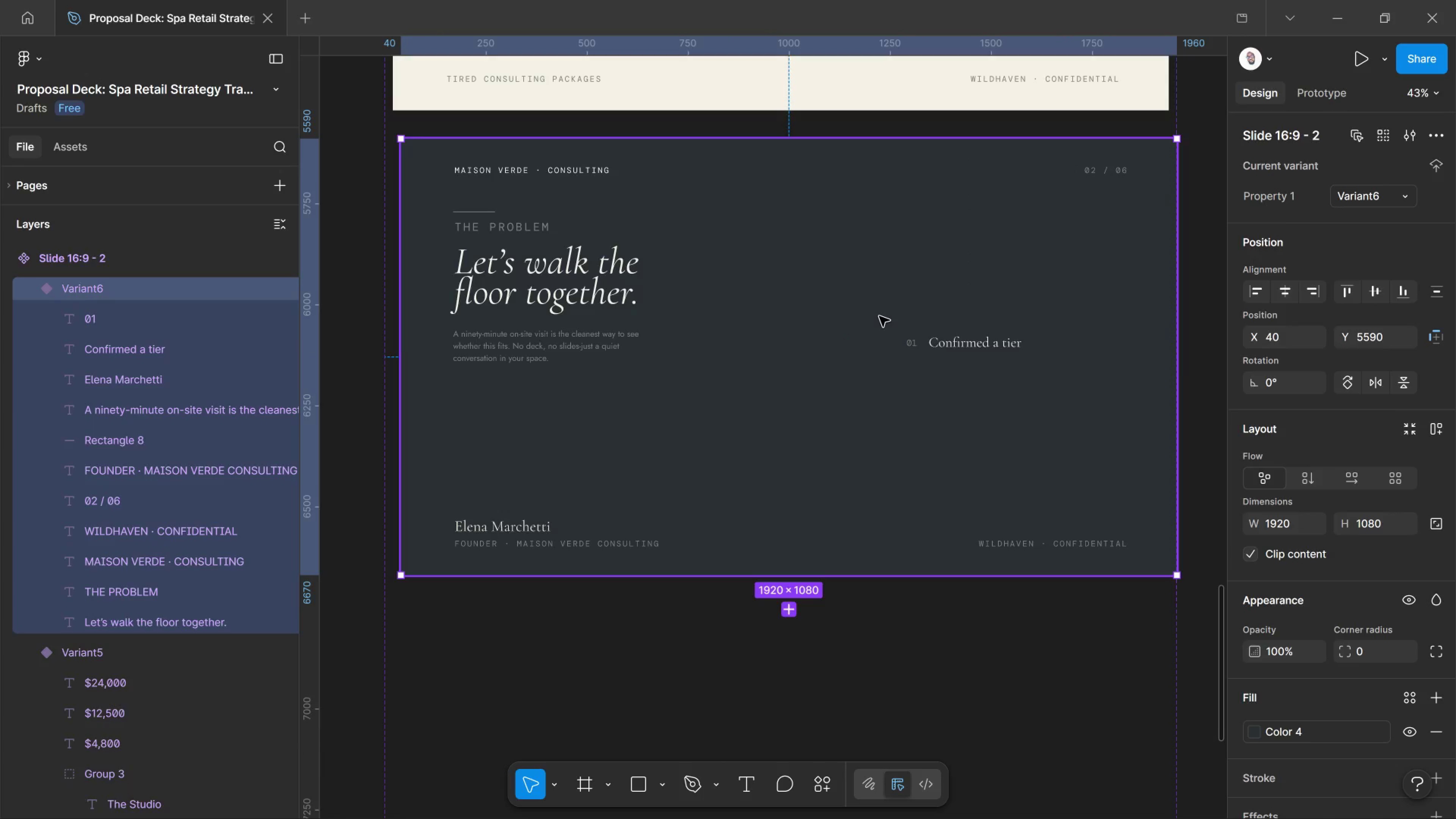 
key(Control+Z)
 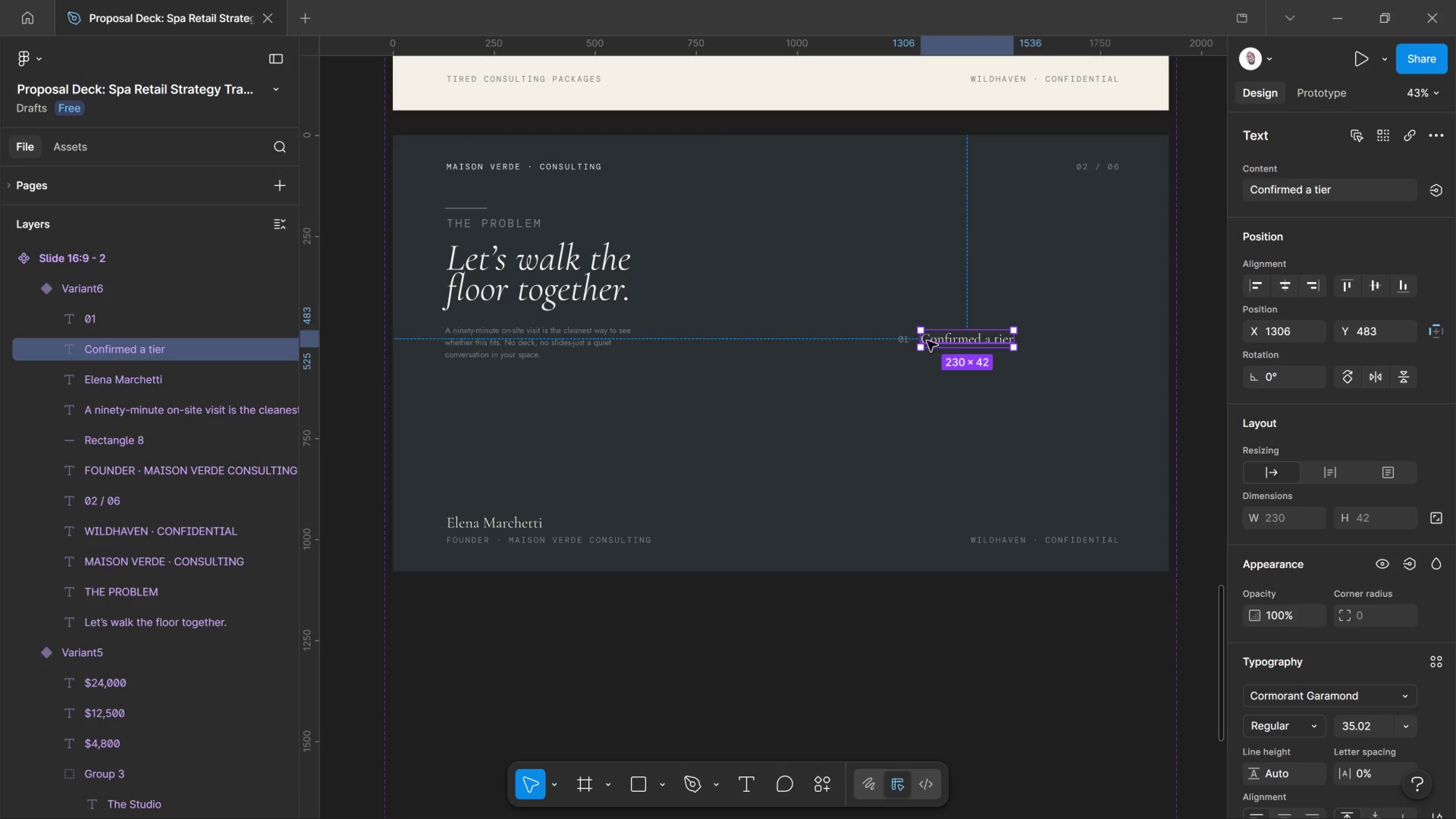 
hold_key(key=ShiftLeft, duration=1.76)
left_click([905, 341])
 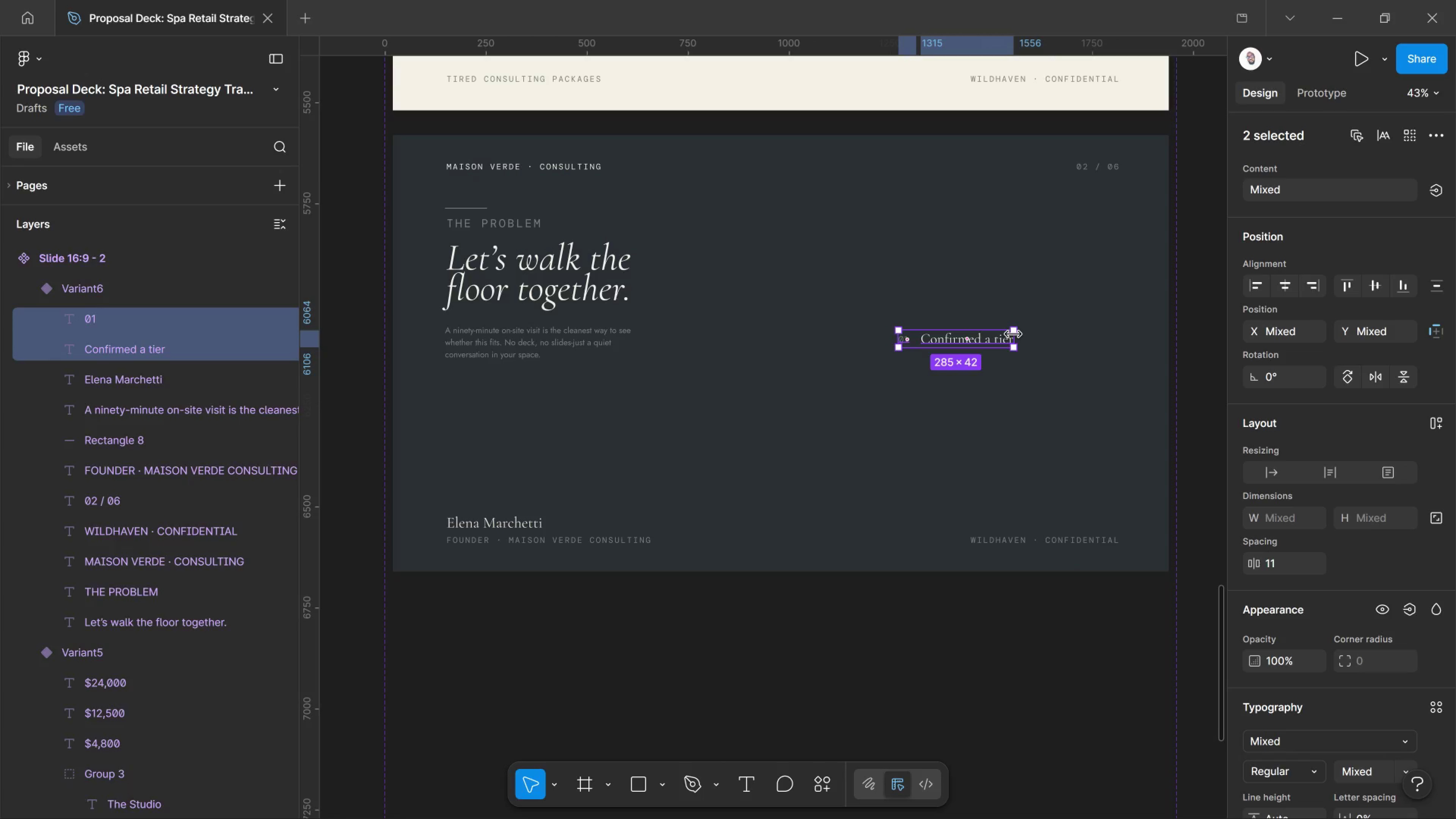 
left_click_drag(start_coordinate=[1013, 334], to_coordinate=[1081, 344])
 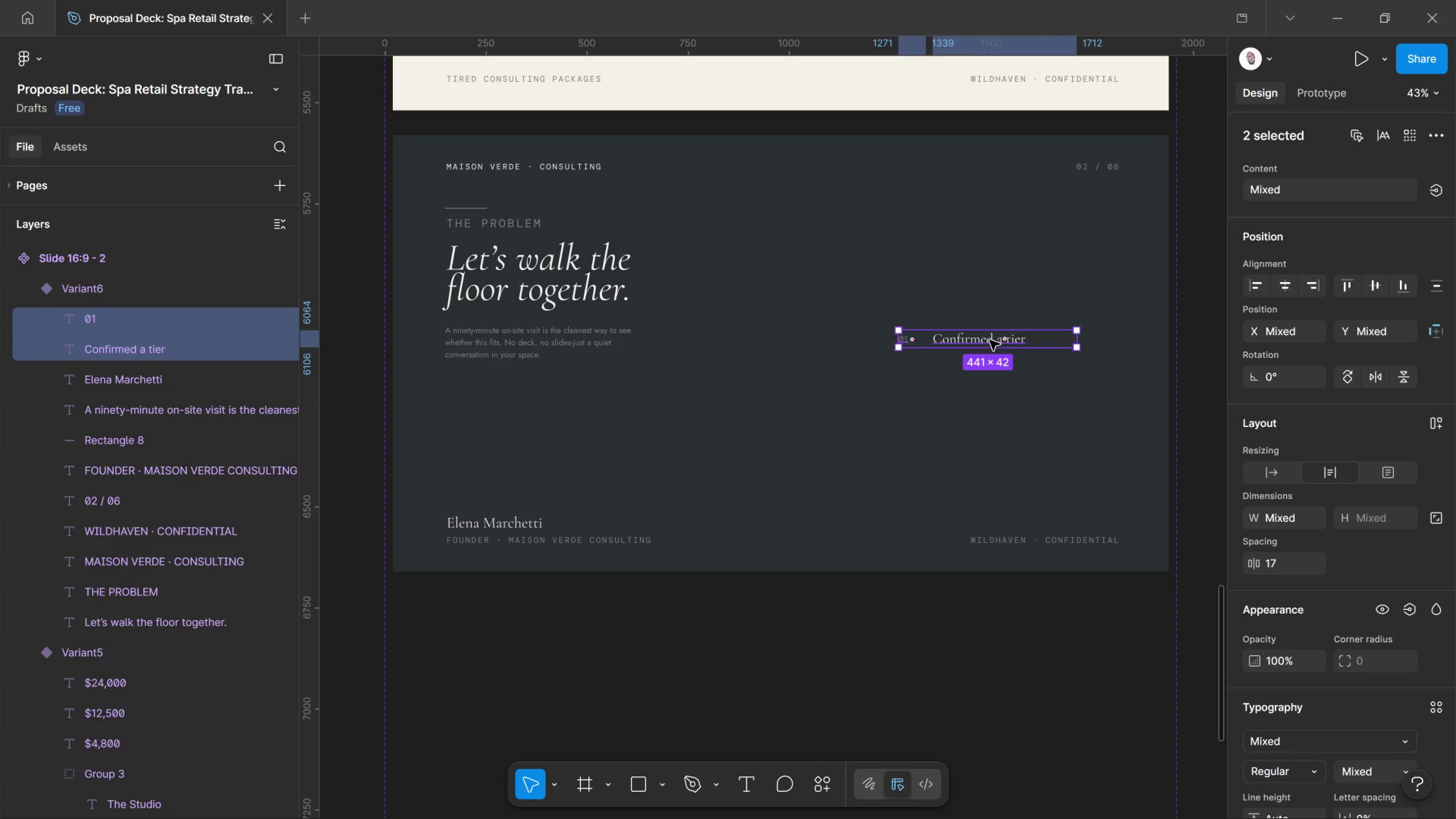 
right_click([990, 340])
 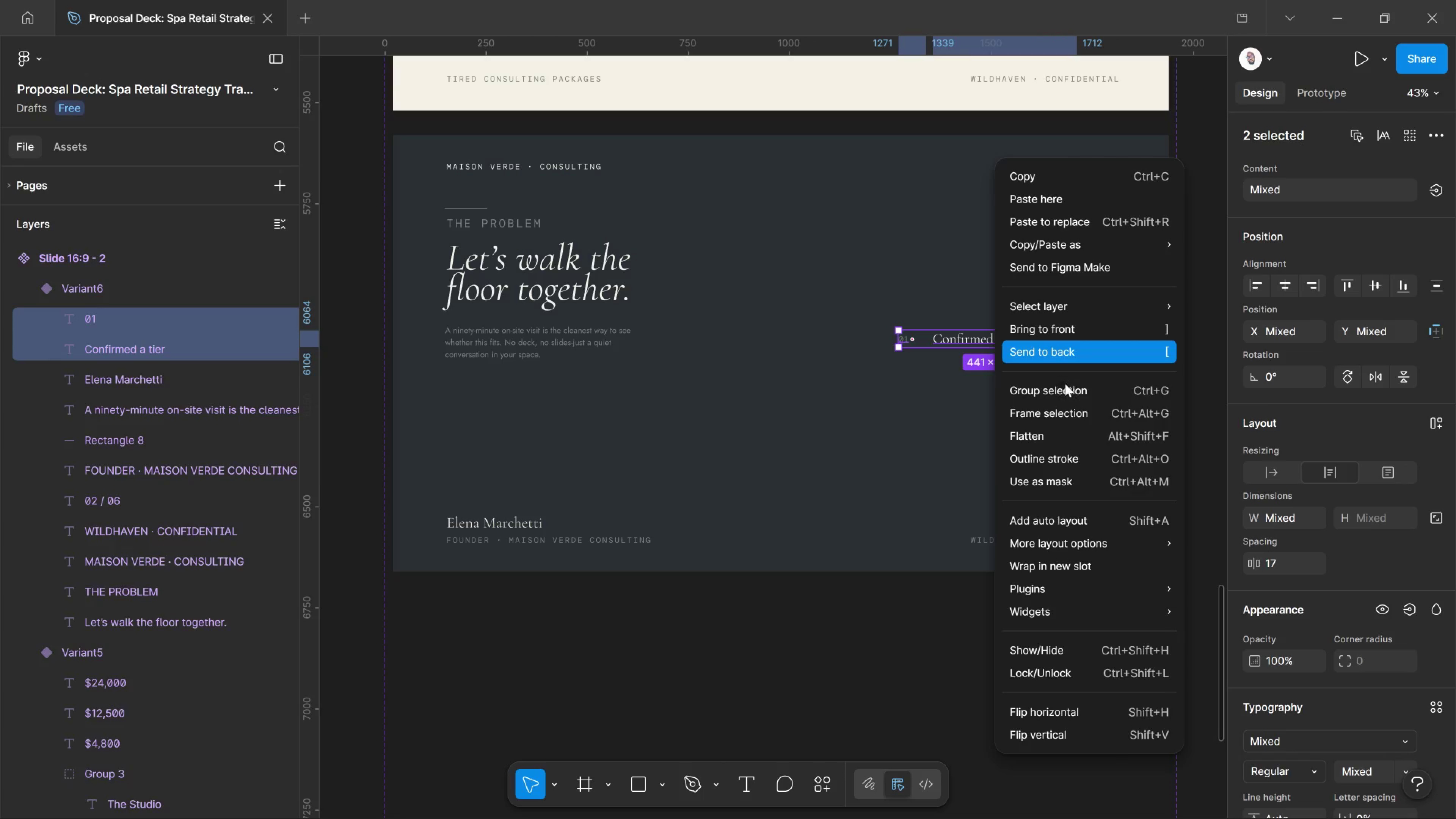 
left_click([1065, 384])
 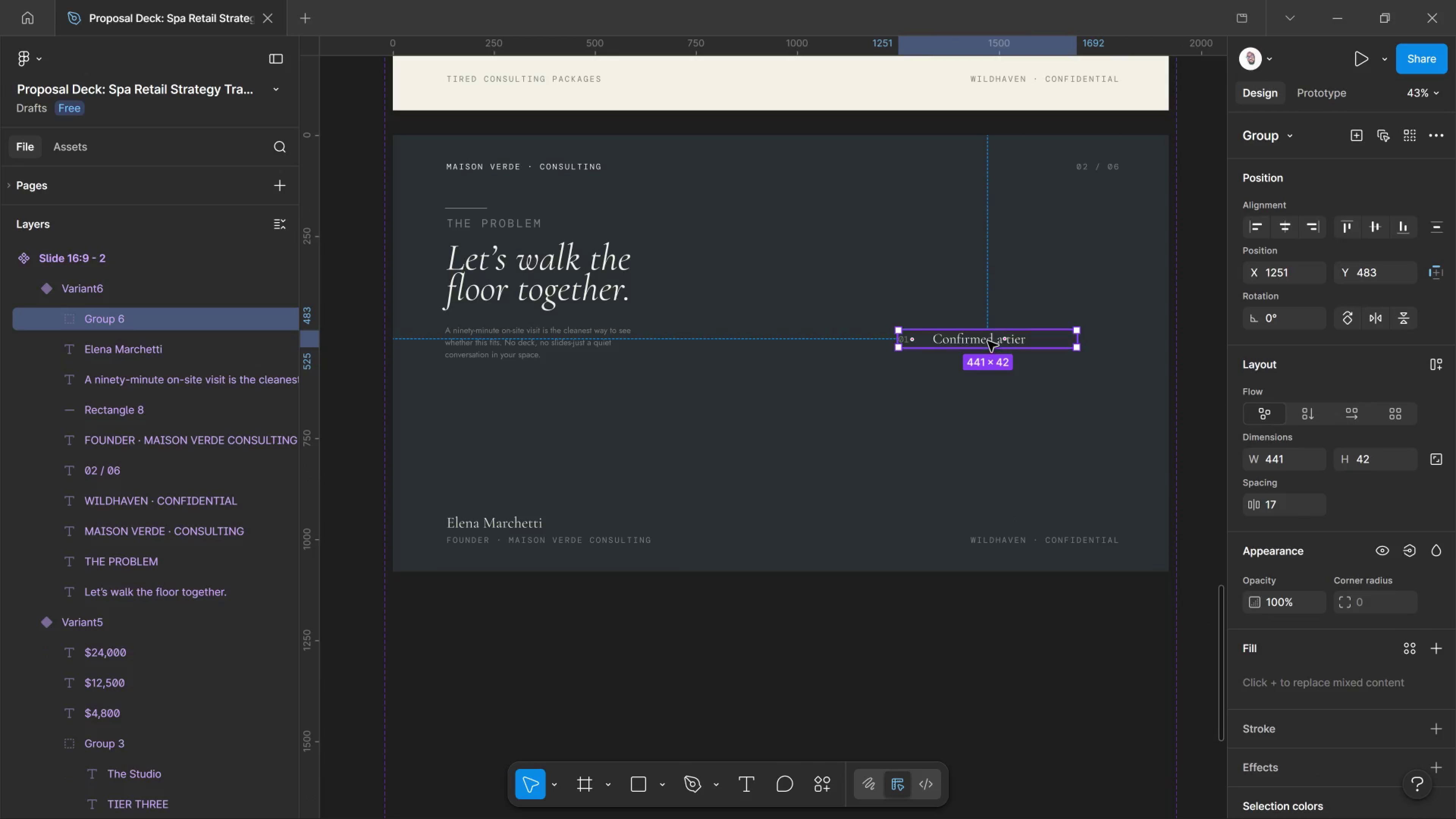 
hold_key(key=AltLeft, duration=3.72)
left_click_drag(start_coordinate=[986, 339], to_coordinate=[966, 370])
 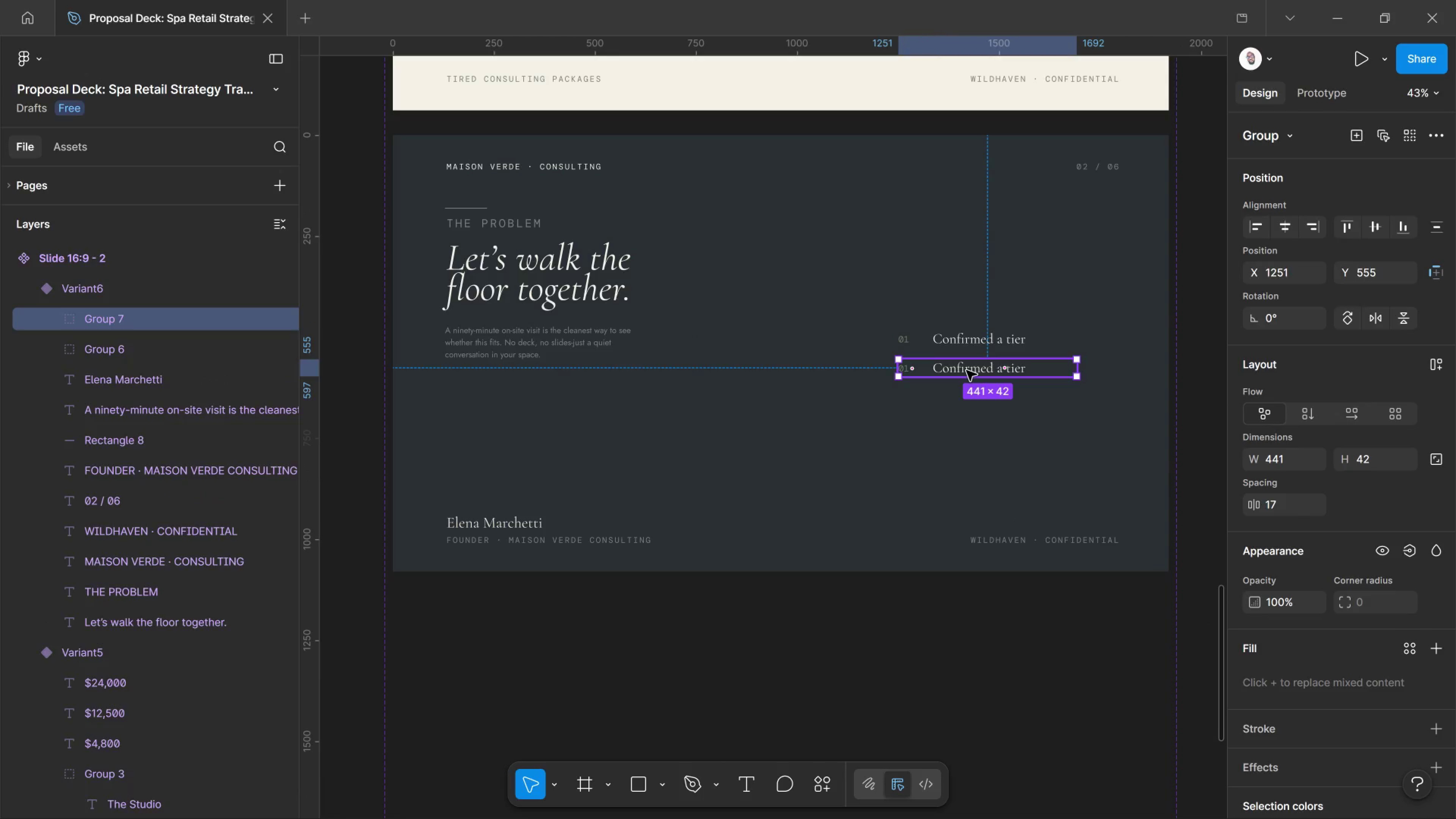 
hold_key(key=ShiftLeft, duration=2.83)
 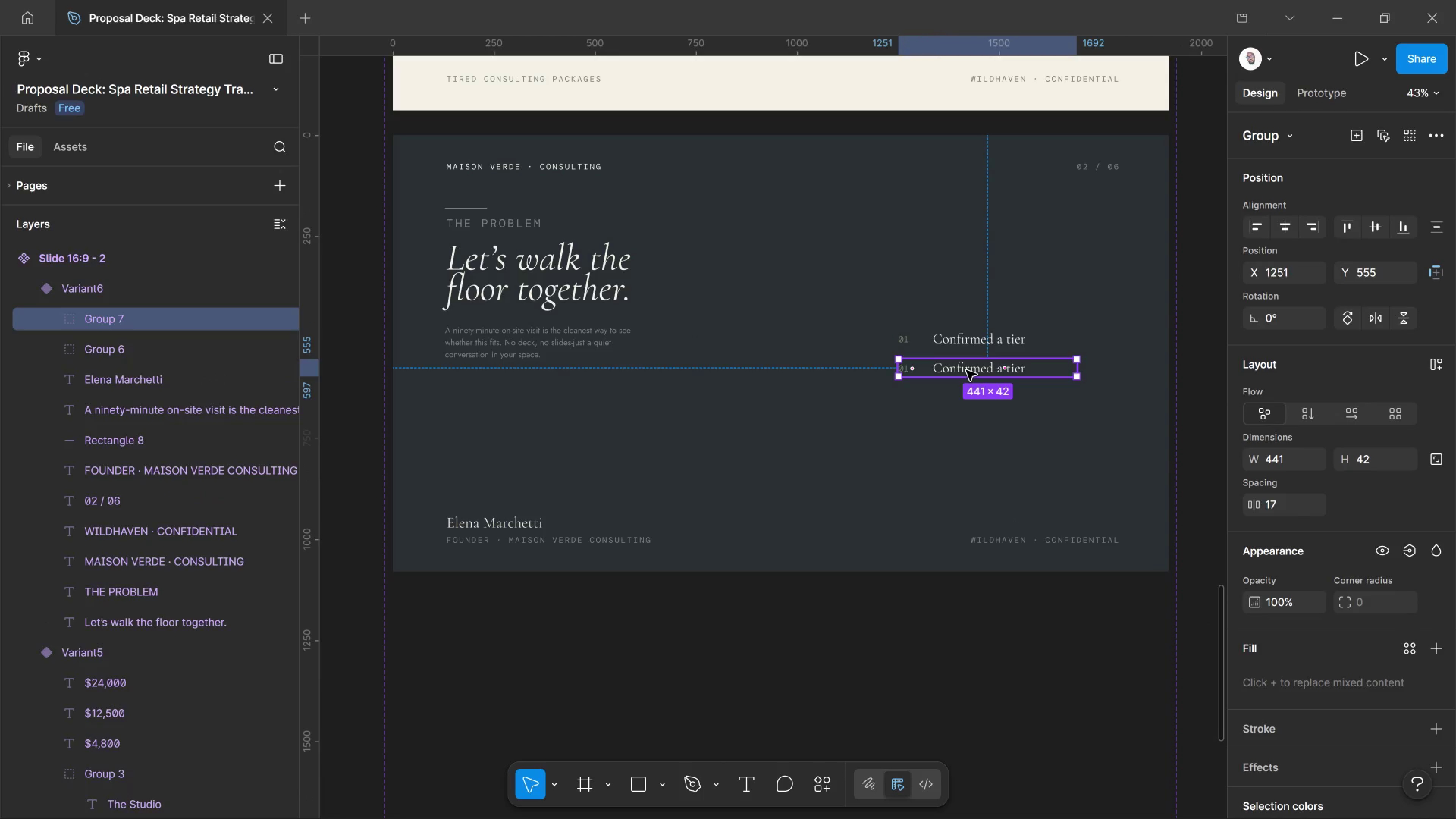 
double_click([966, 370])
 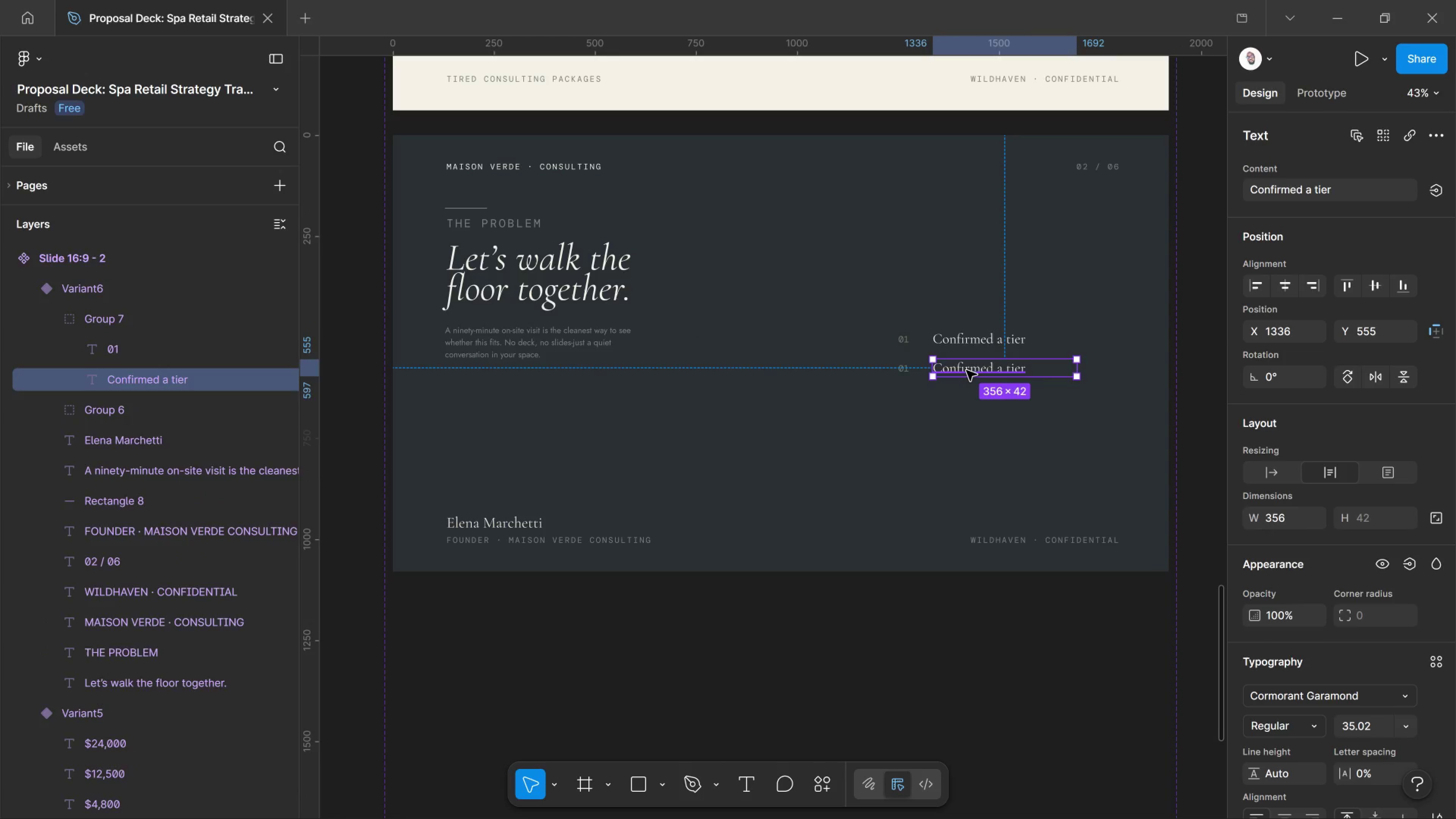 
double_click([966, 370])
 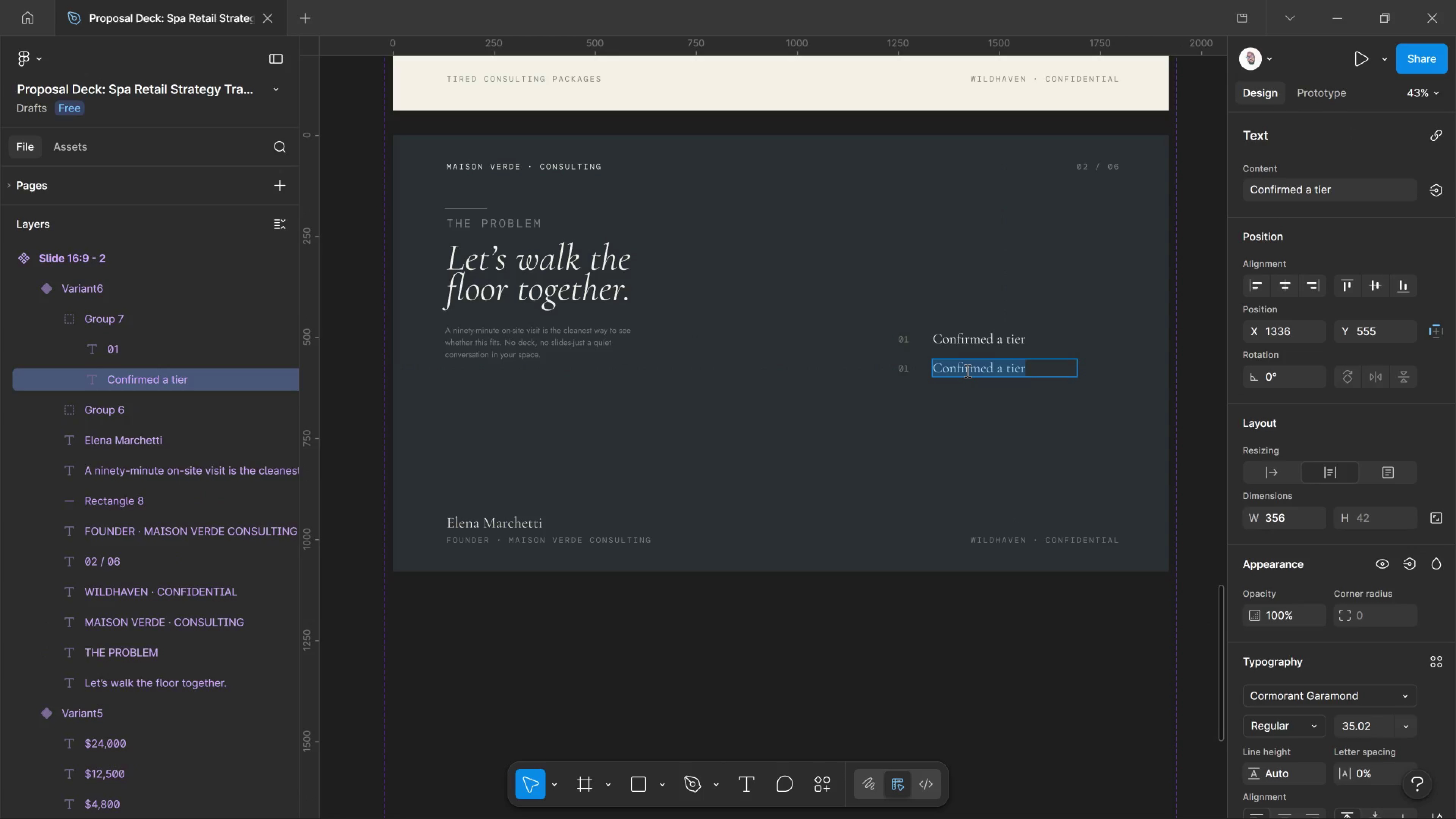 
type(Site Visiy)
key(Backspace)
type(t)
 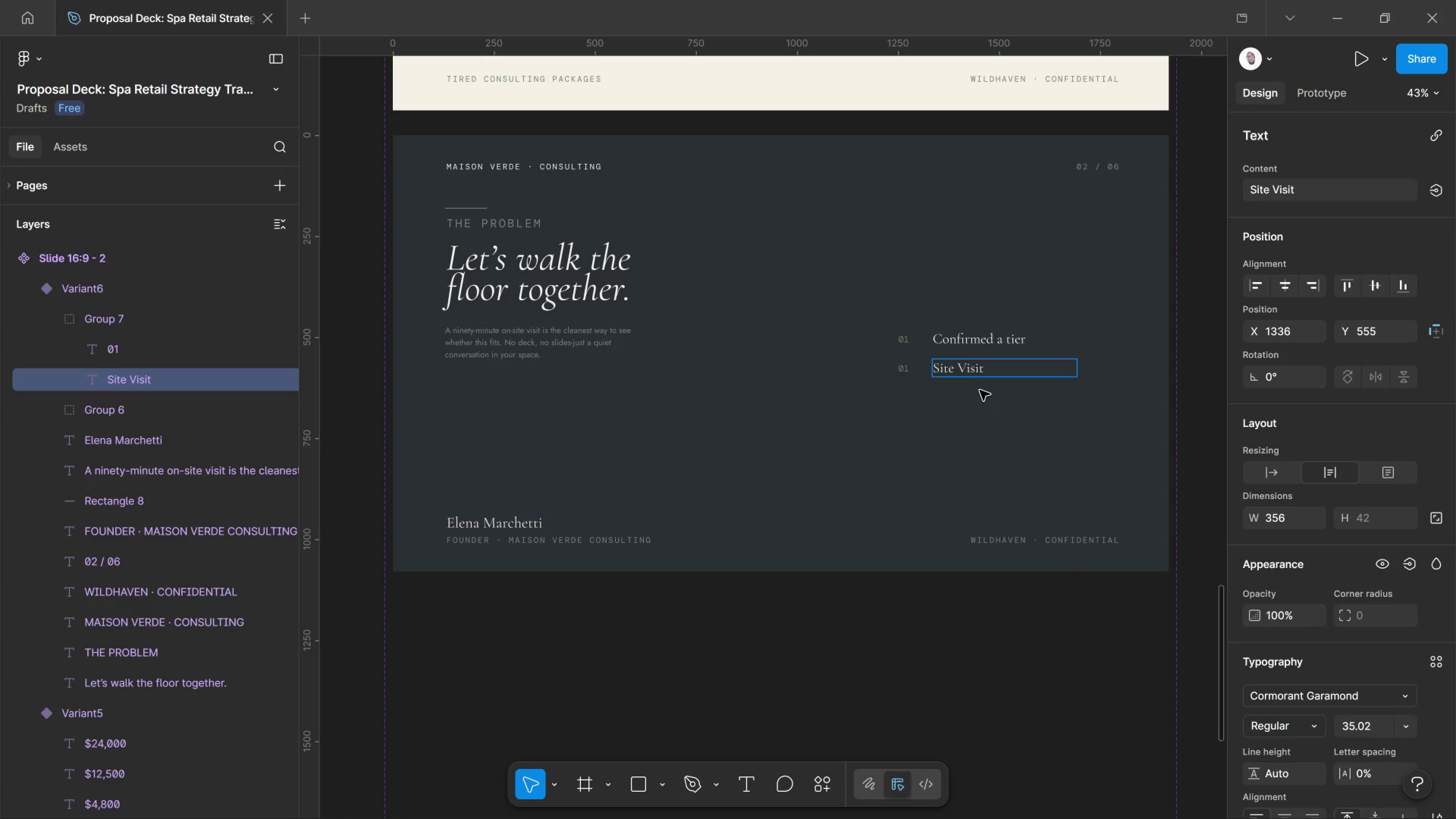 
key(Backspace)
key(Backspace)
key(Backspace)
key(Backspace)
key(Backspace)
type(visit)
 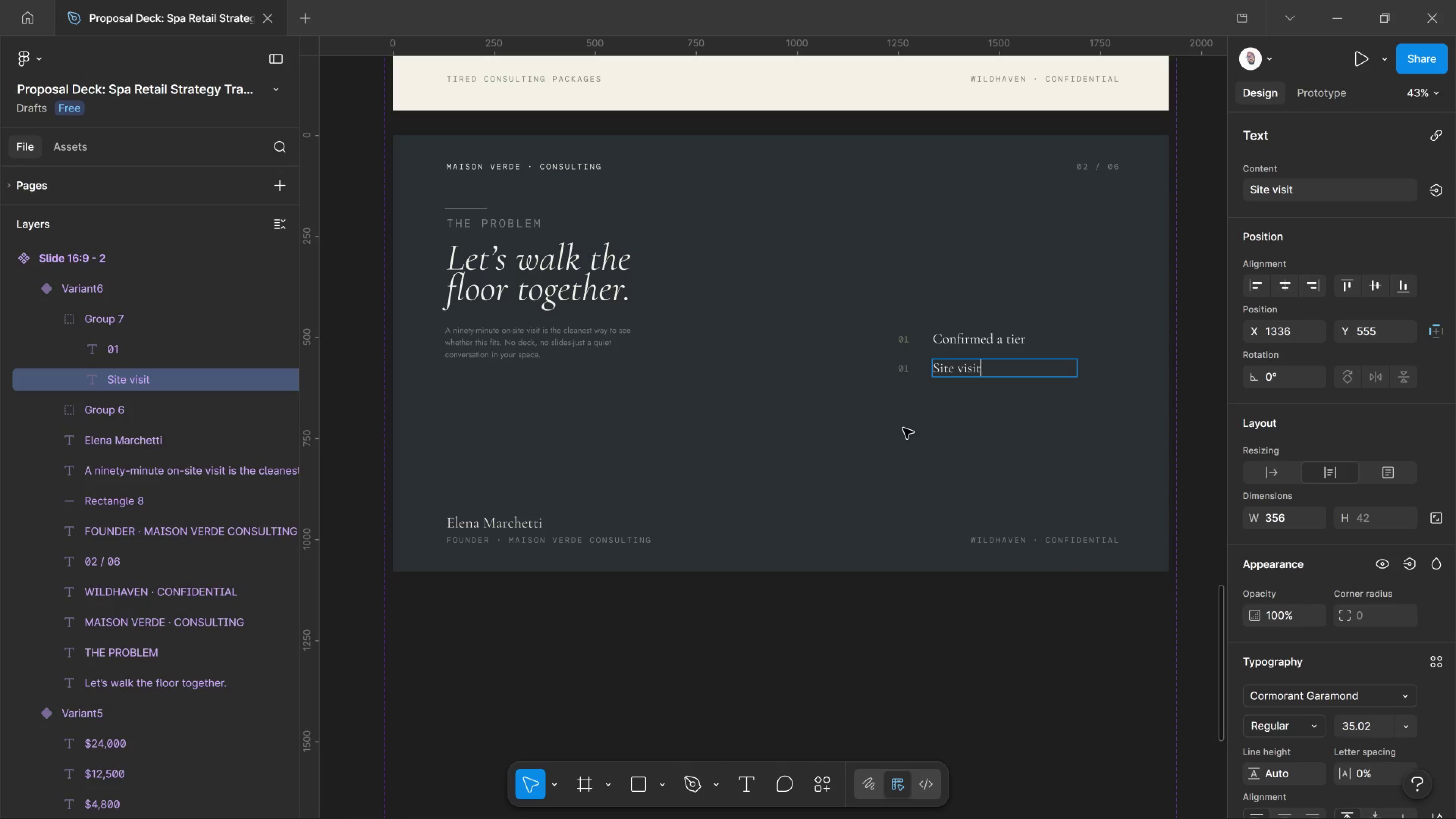 
left_click([905, 437])
 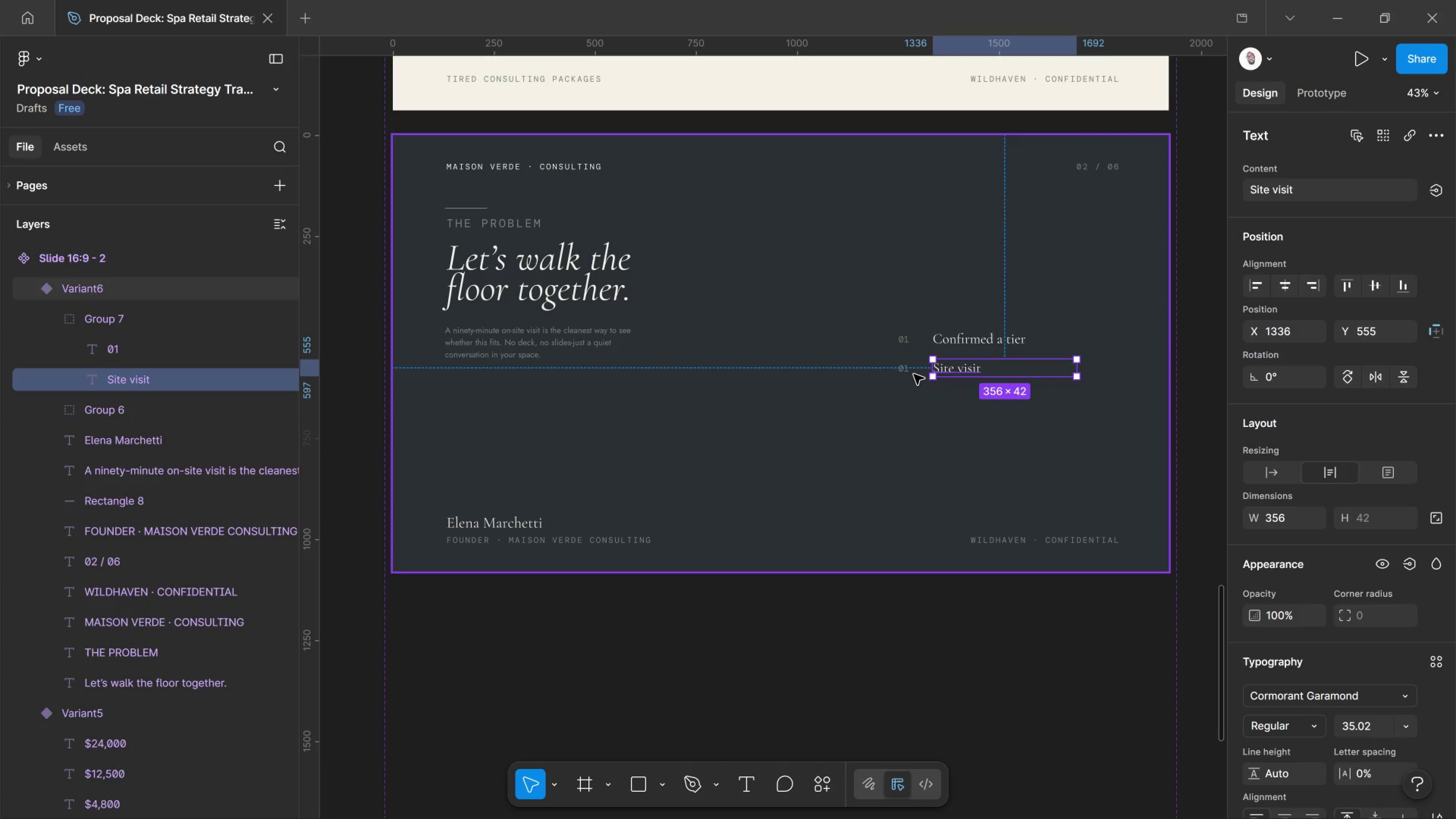 
hold_key(key=ControlLeft, duration=1.09)
scroll: coordinate [1002, 372], scroll_direction: up, amount: 10.0
 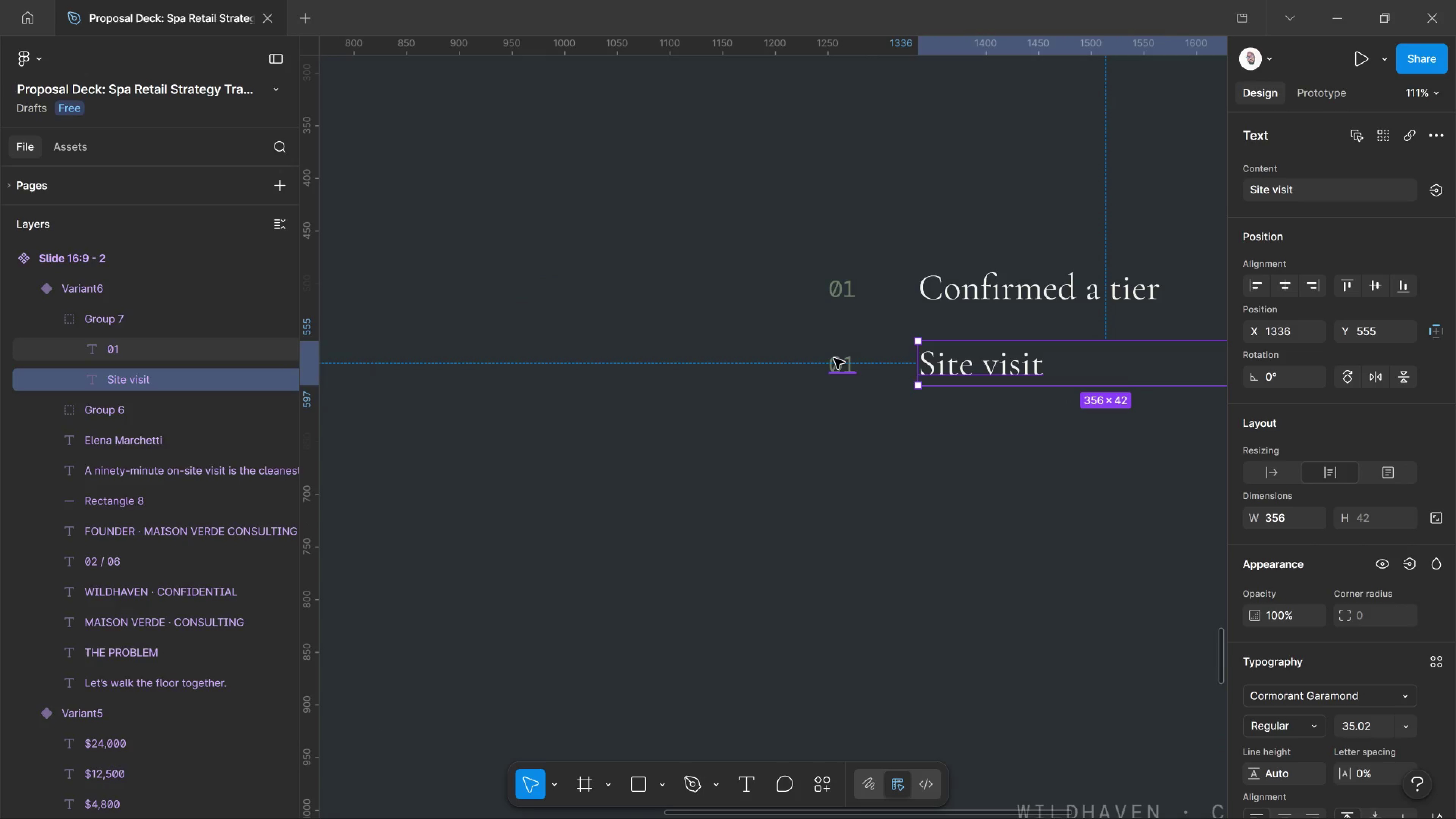 
double_click([834, 358])
 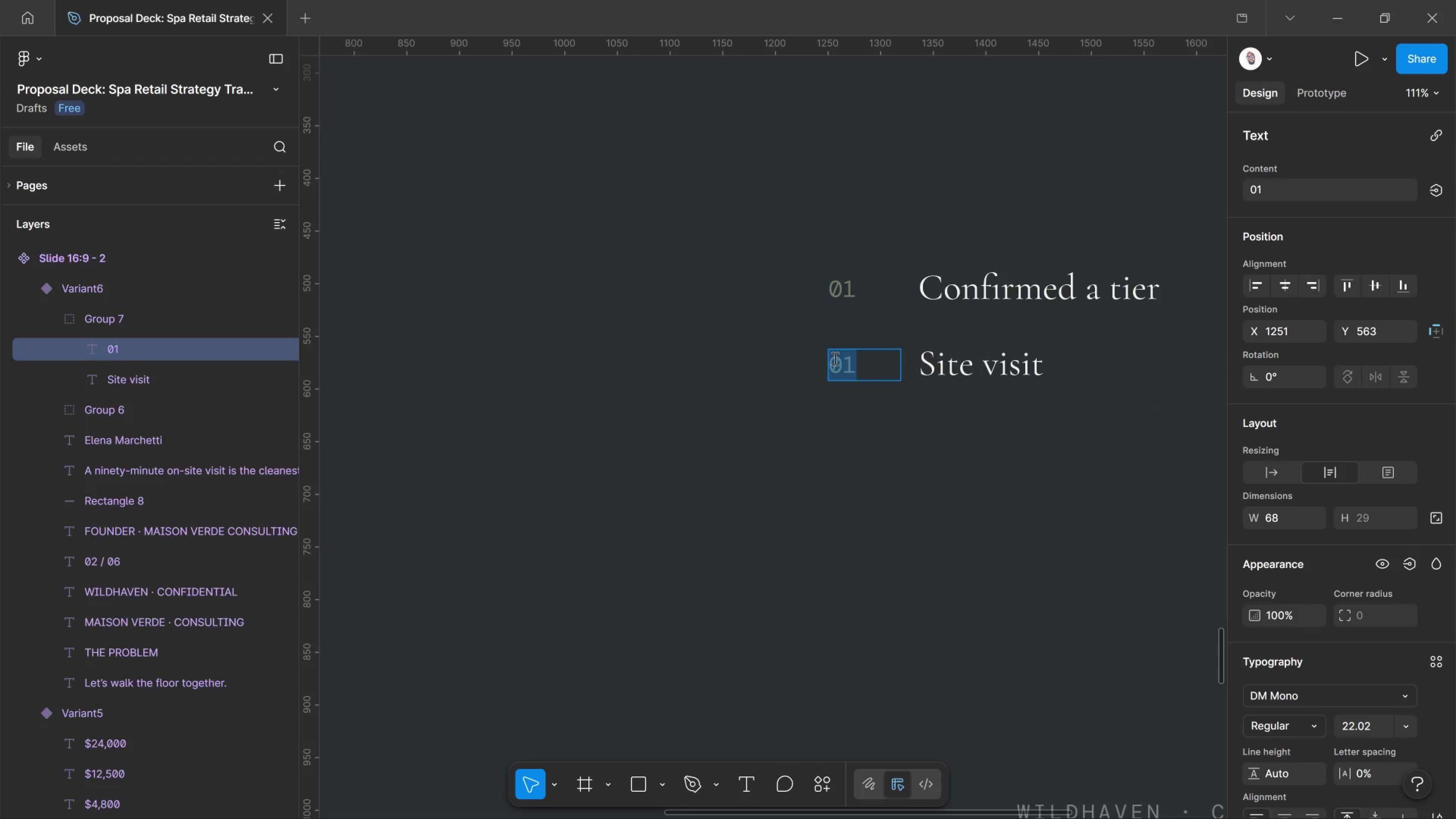 
left_click([834, 358])
 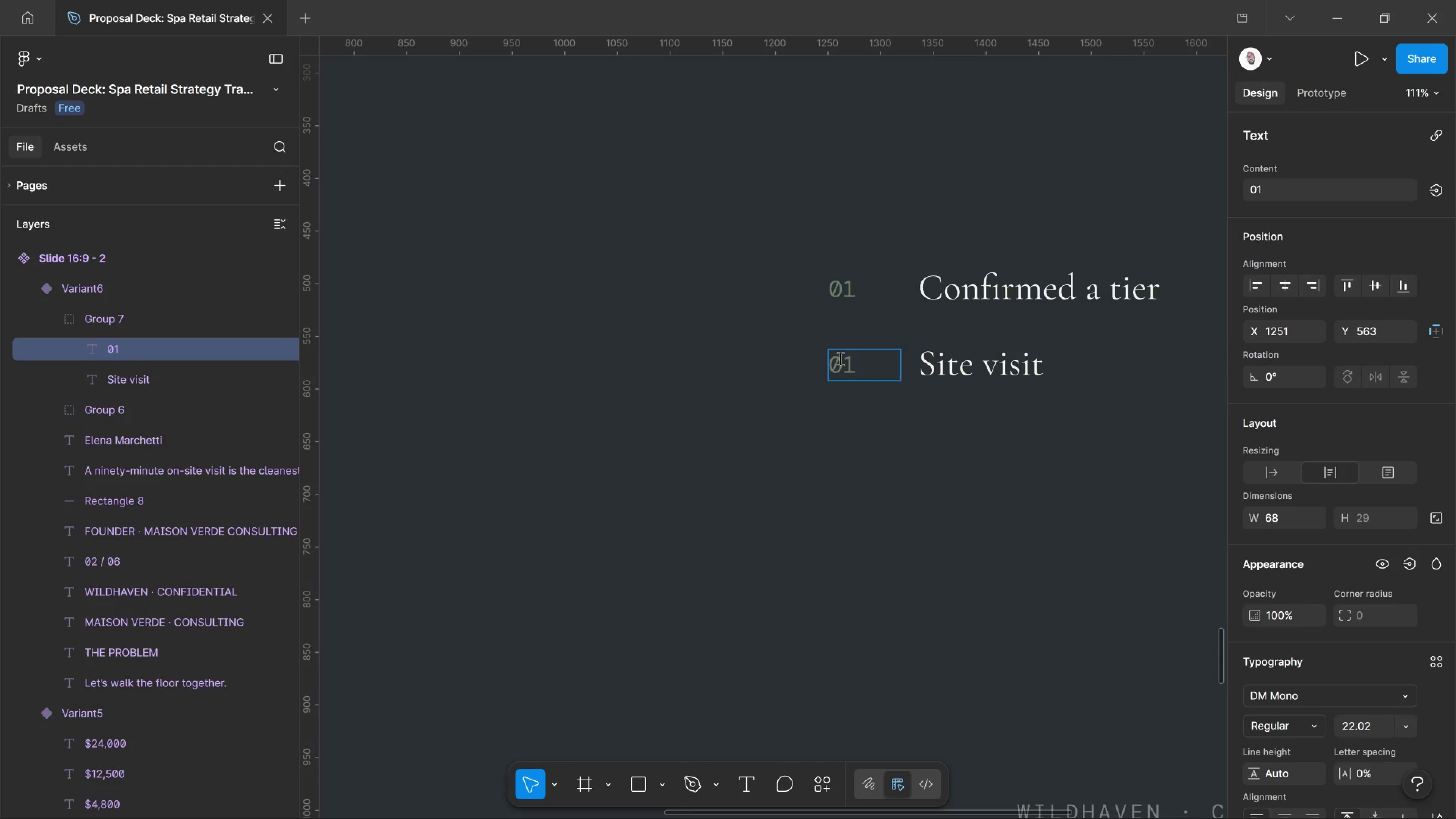 
left_click([843, 360])
 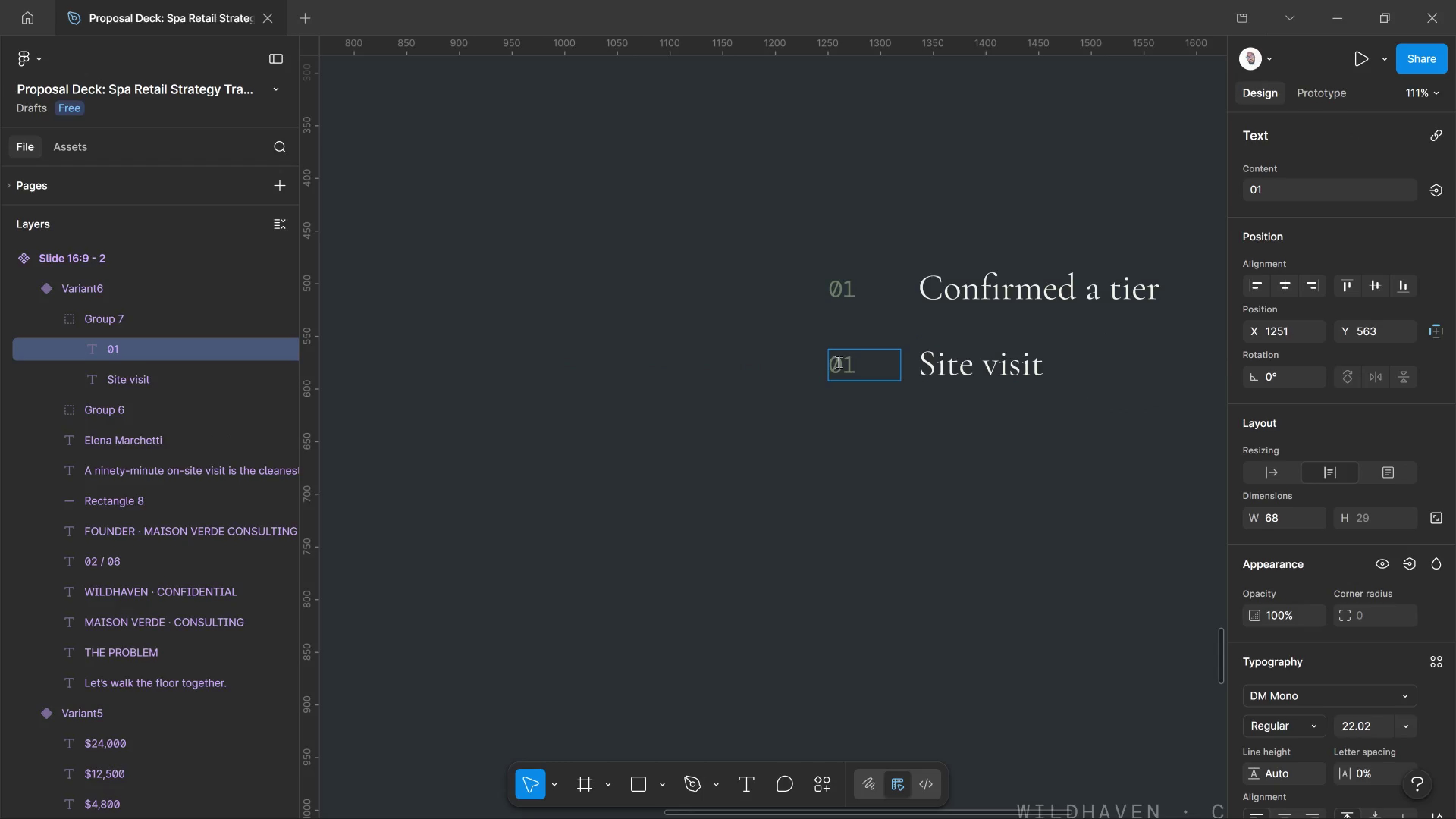 
key(Delete)
 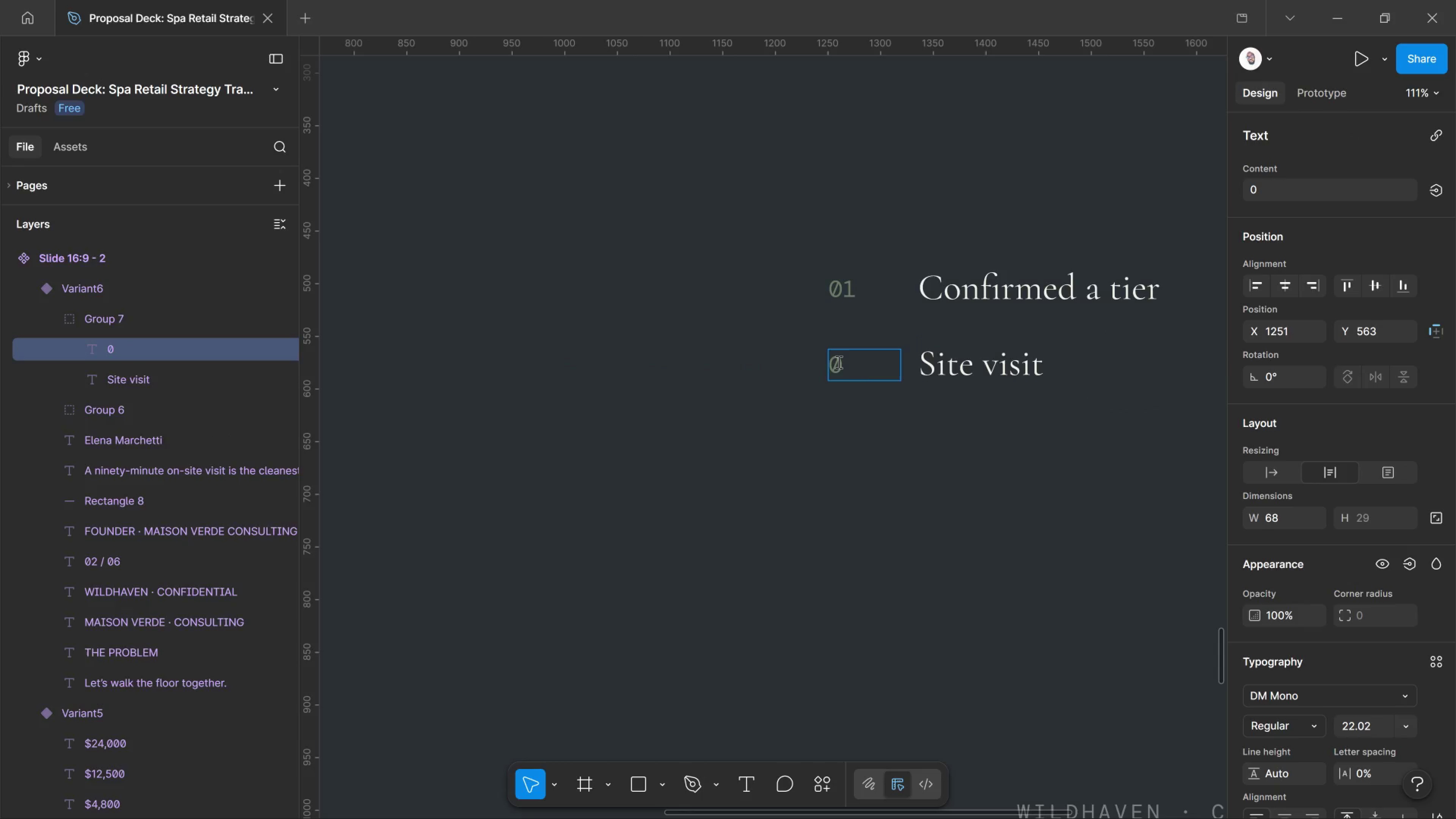 
key(2)
 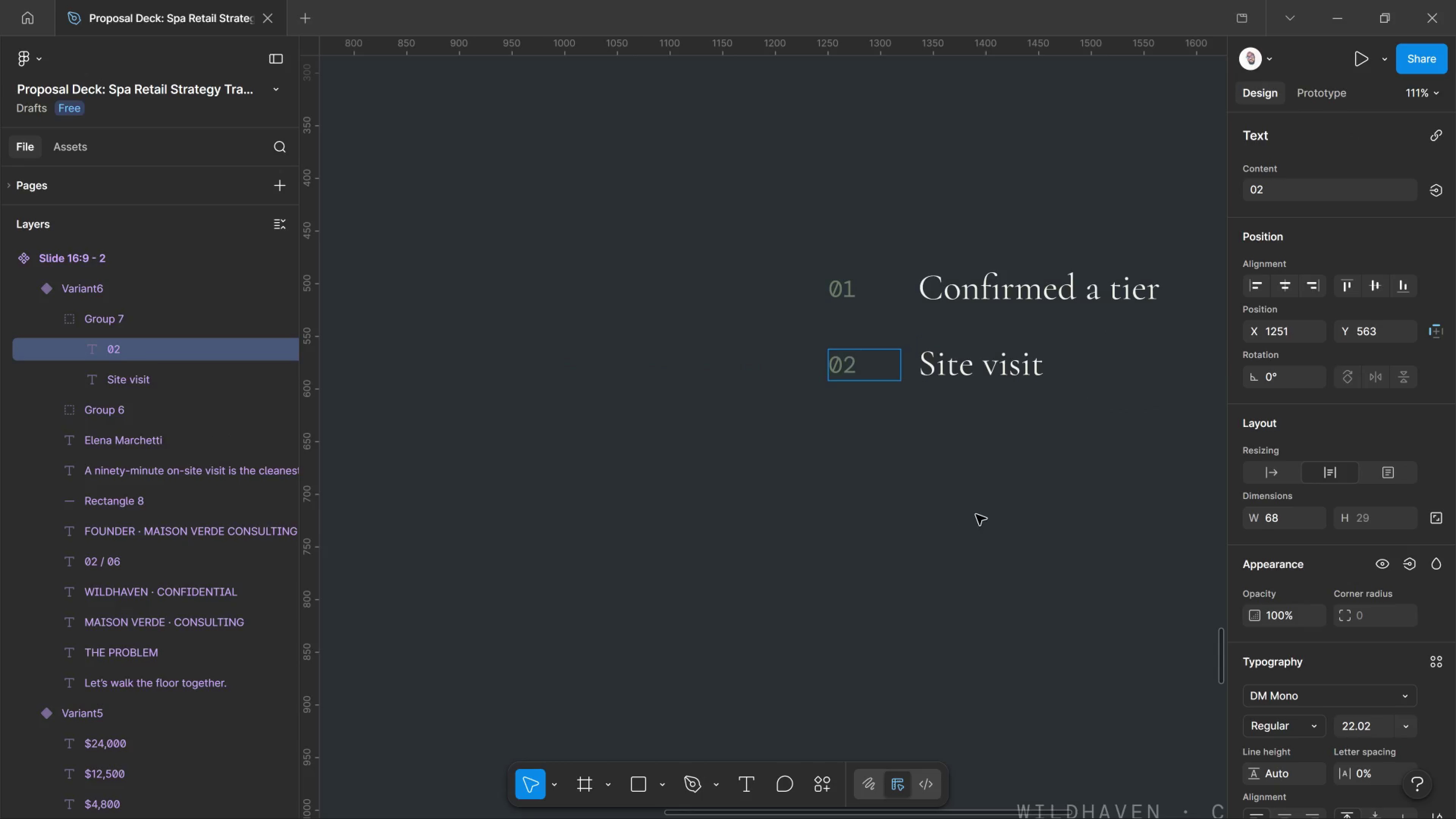 
left_click([981, 515])
 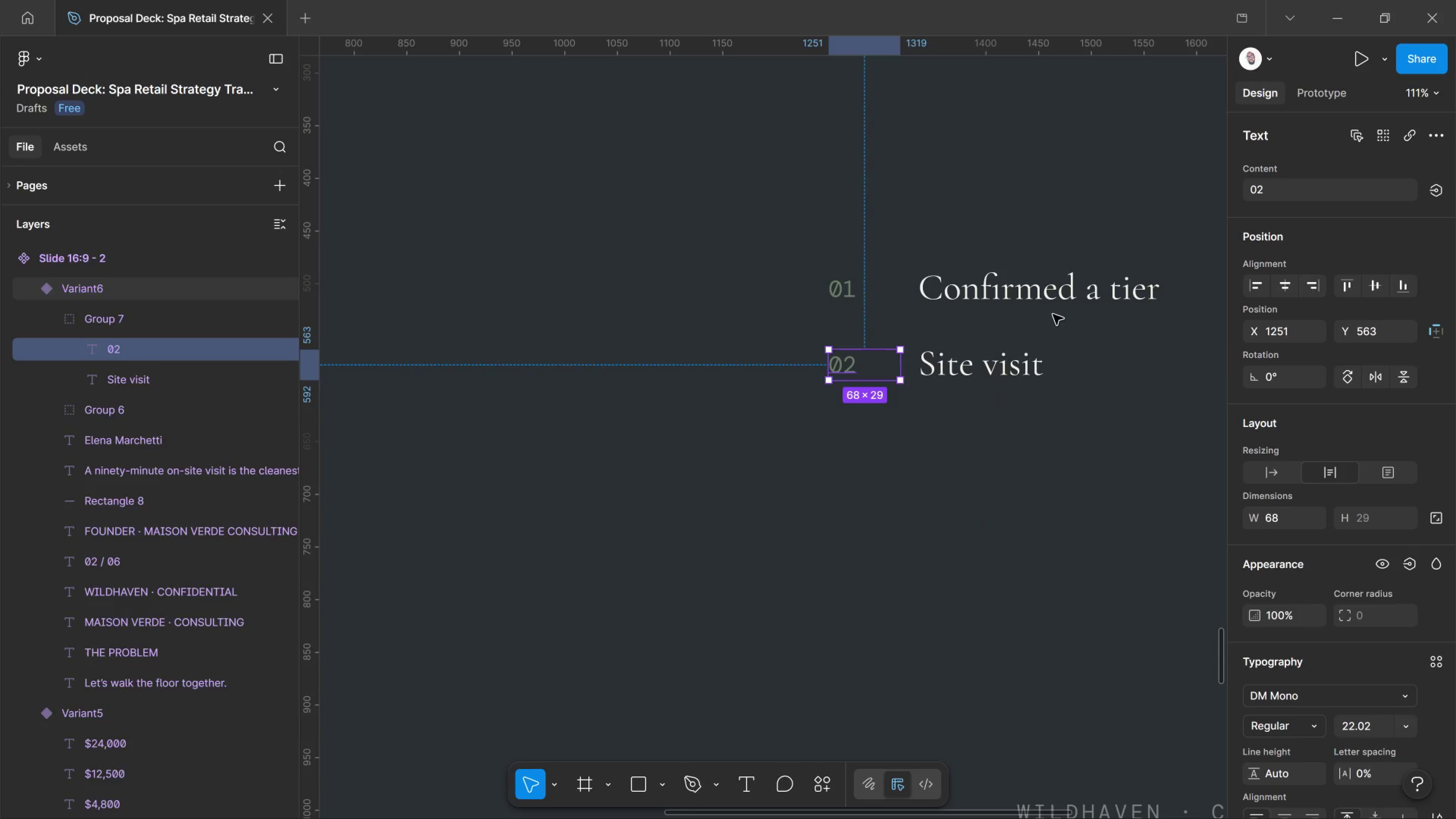 
left_click([1023, 367])
 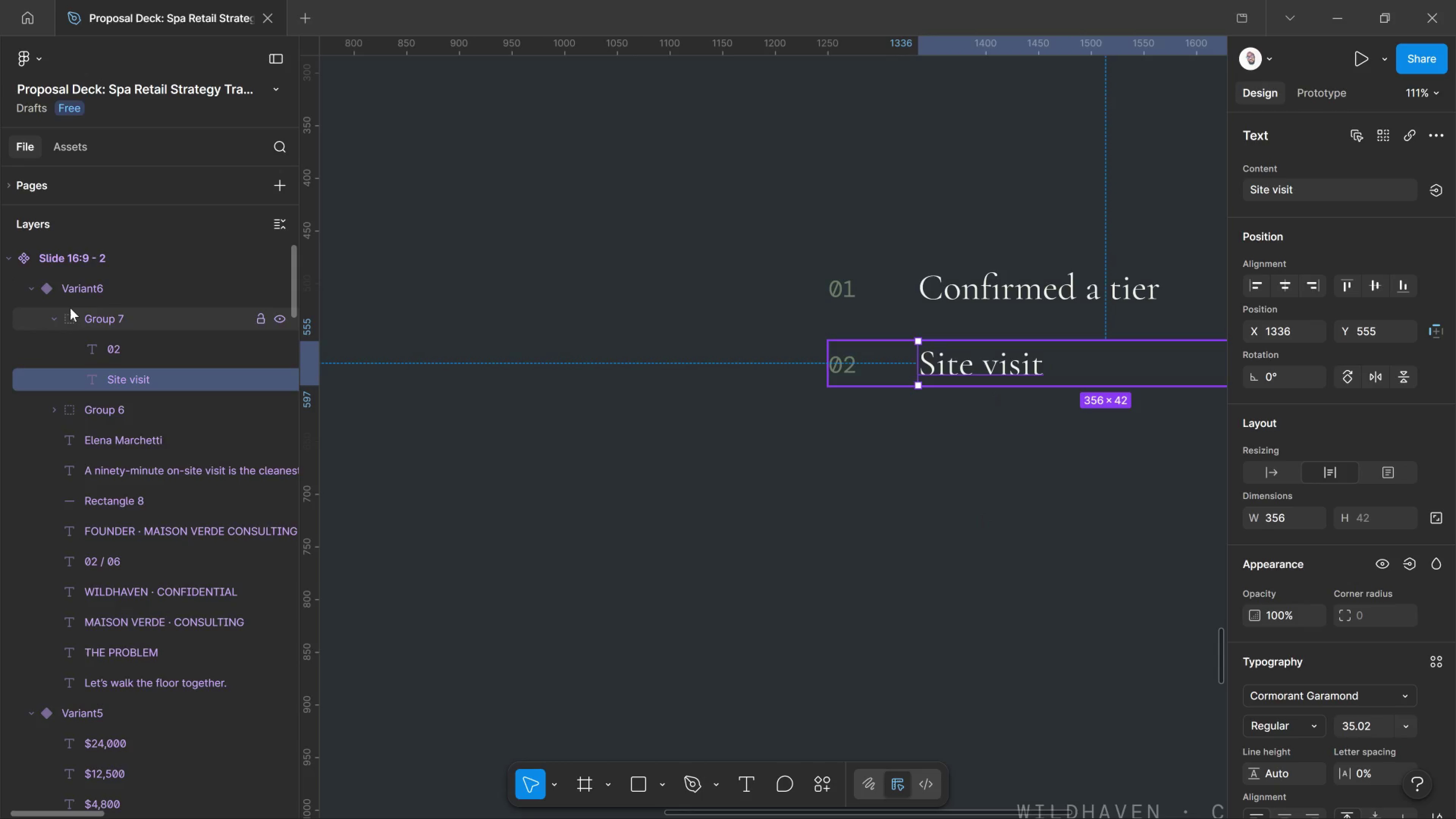 
left_click([94, 322])
 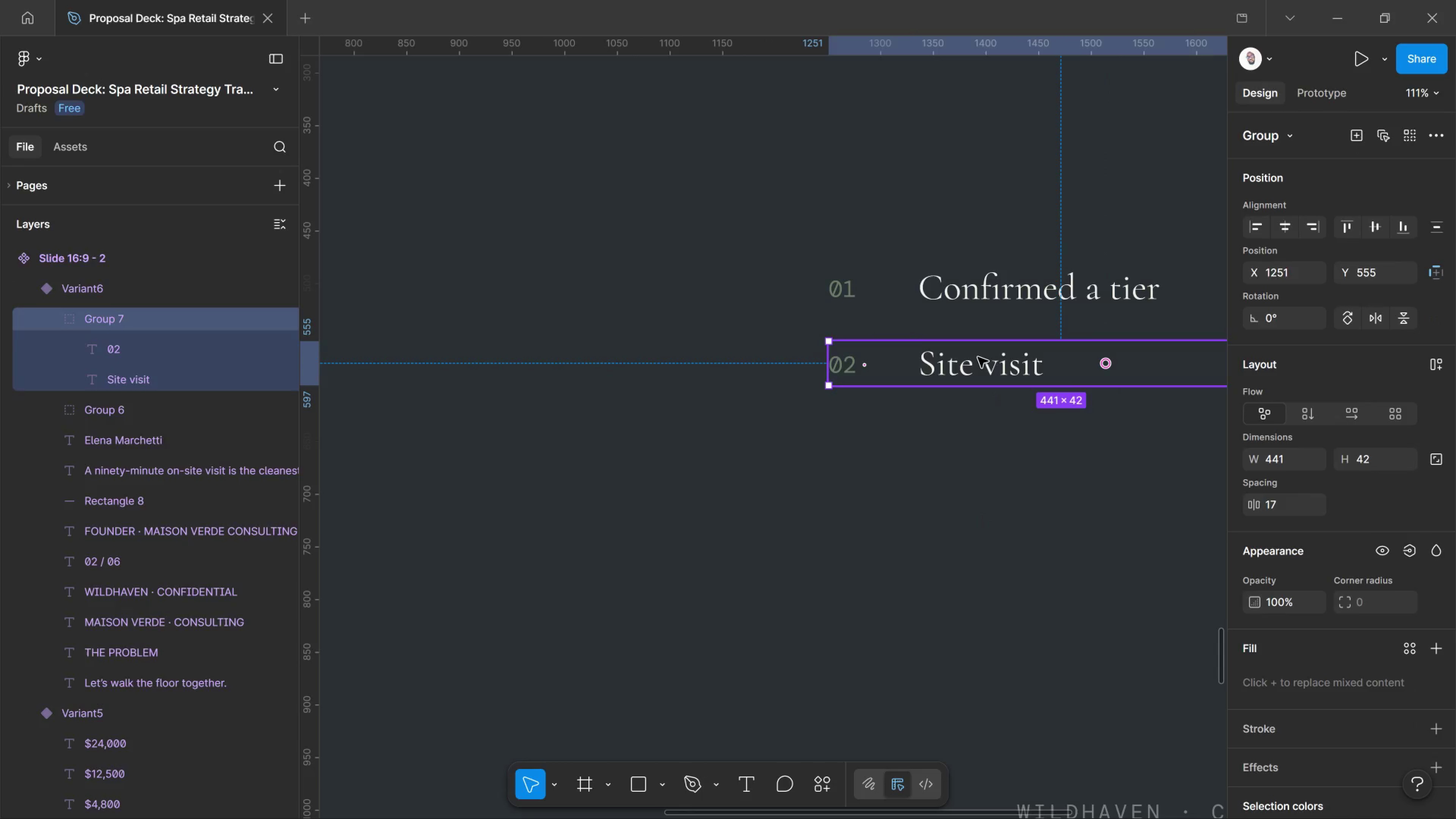 
hold_key(key=AltLeft, duration=2.86)
left_click_drag(start_coordinate=[978, 357], to_coordinate=[984, 437])
 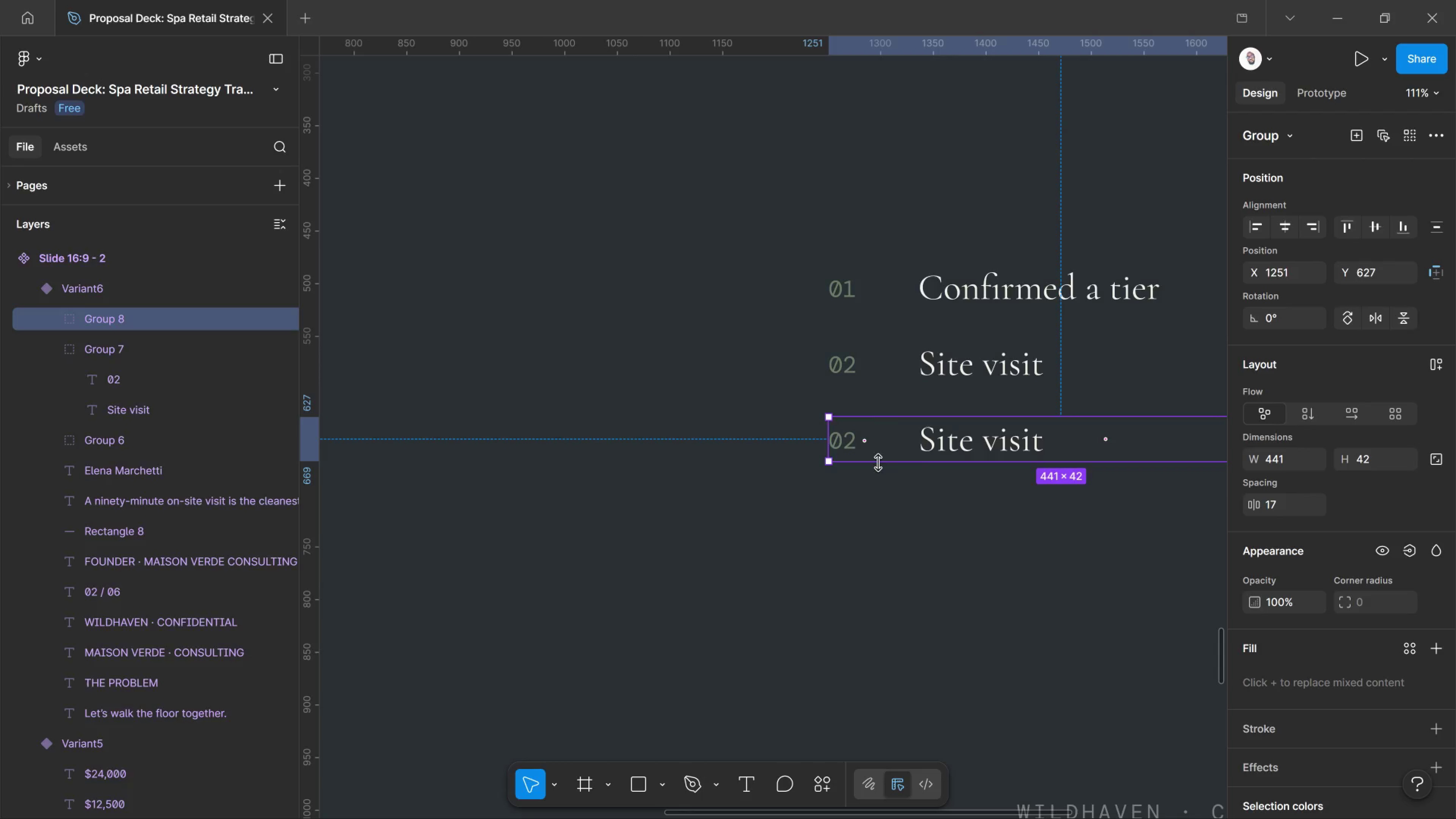 
hold_key(key=ShiftLeft, duration=2.08)
 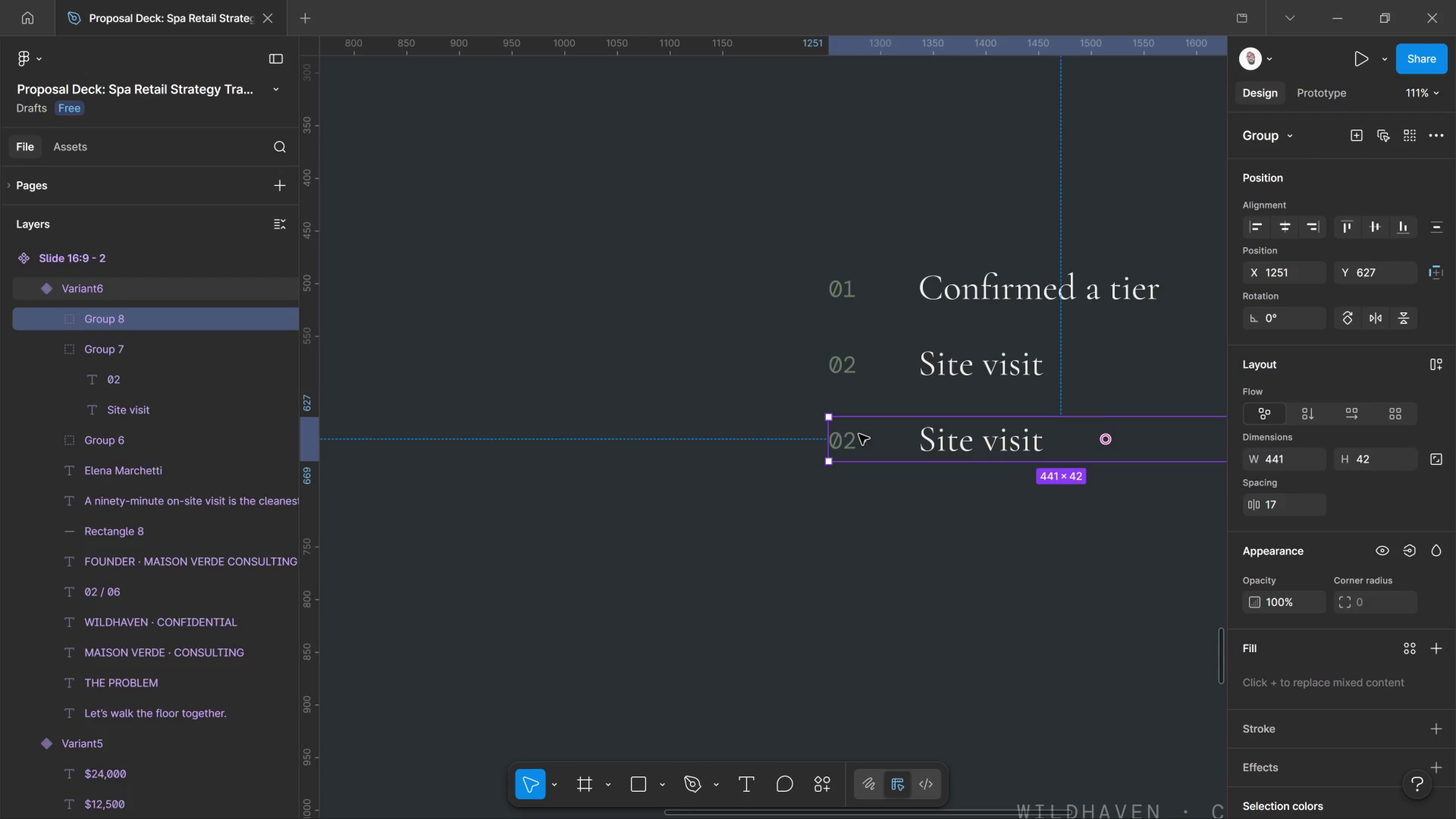 
double_click([856, 432])
 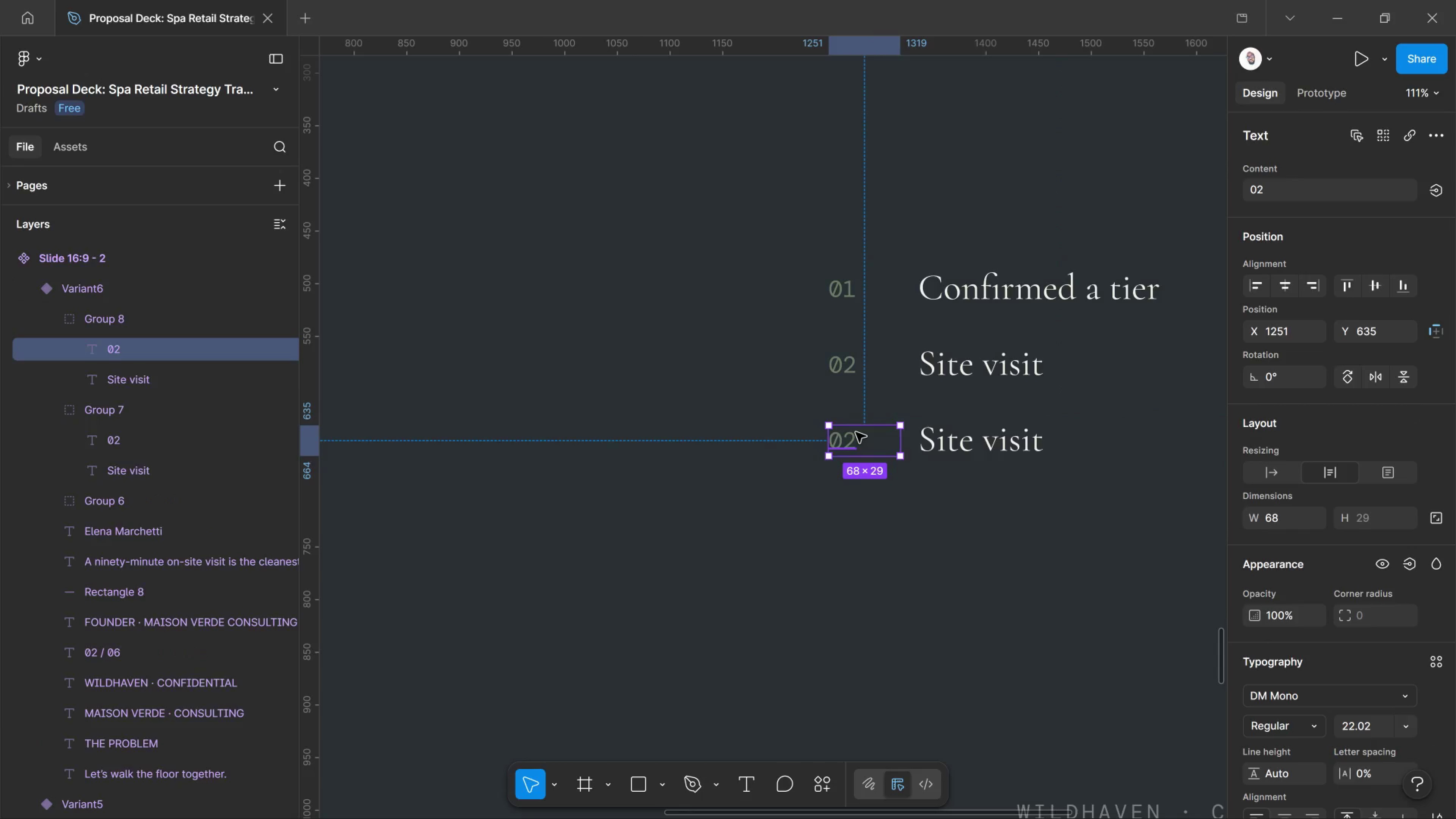 
double_click([856, 432])
 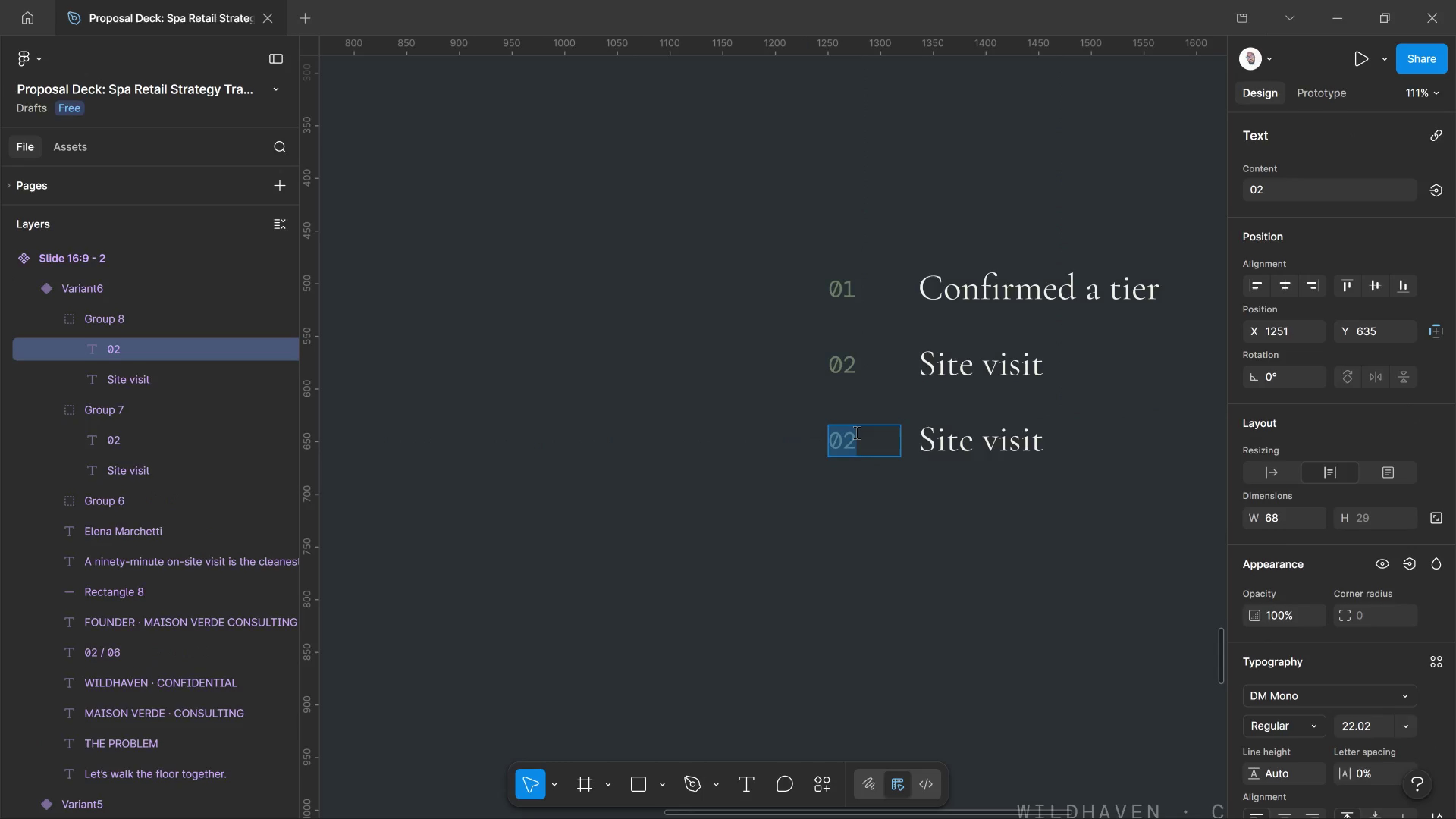 
left_click([856, 432])
 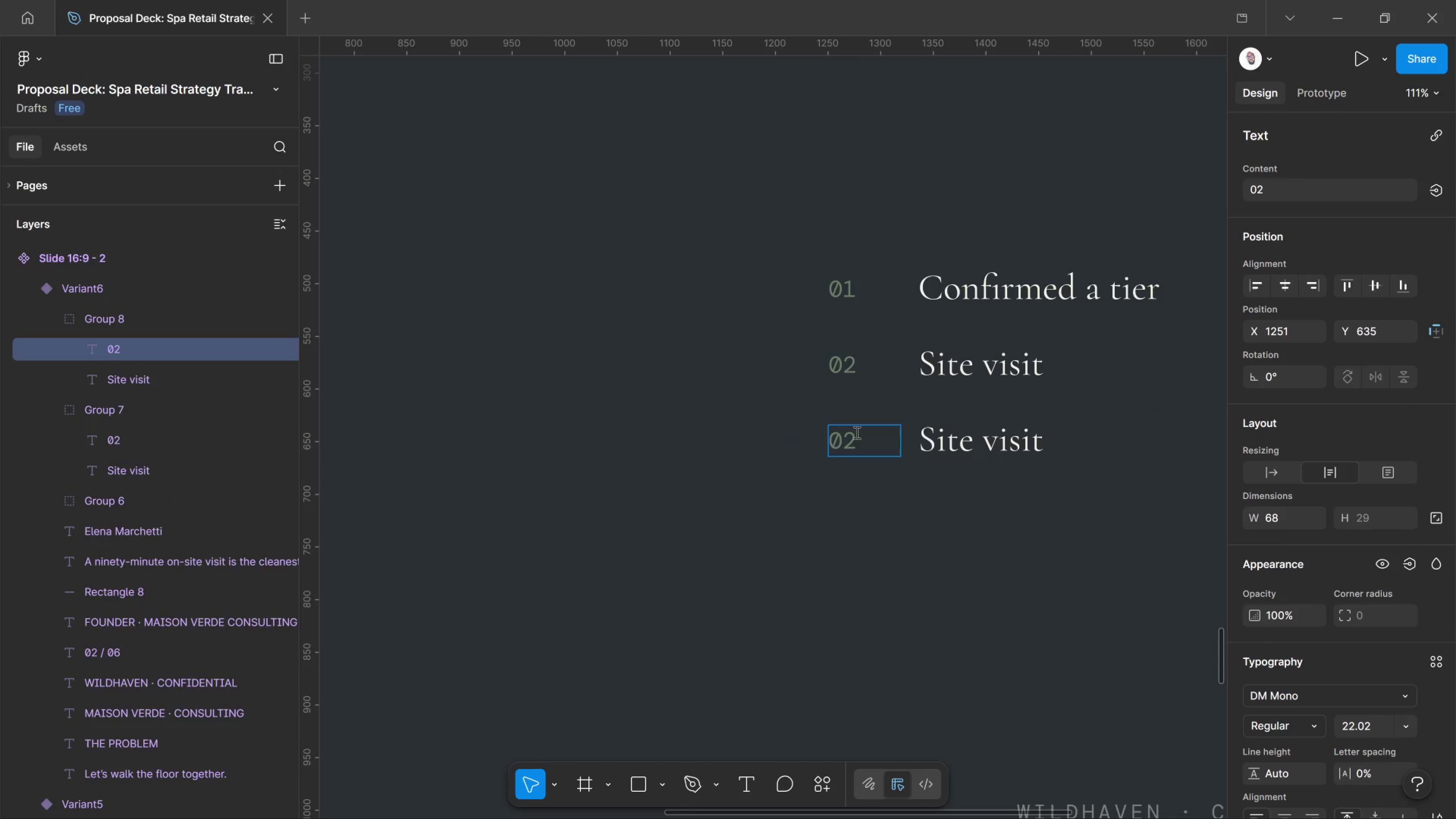 
key(Backspace)
 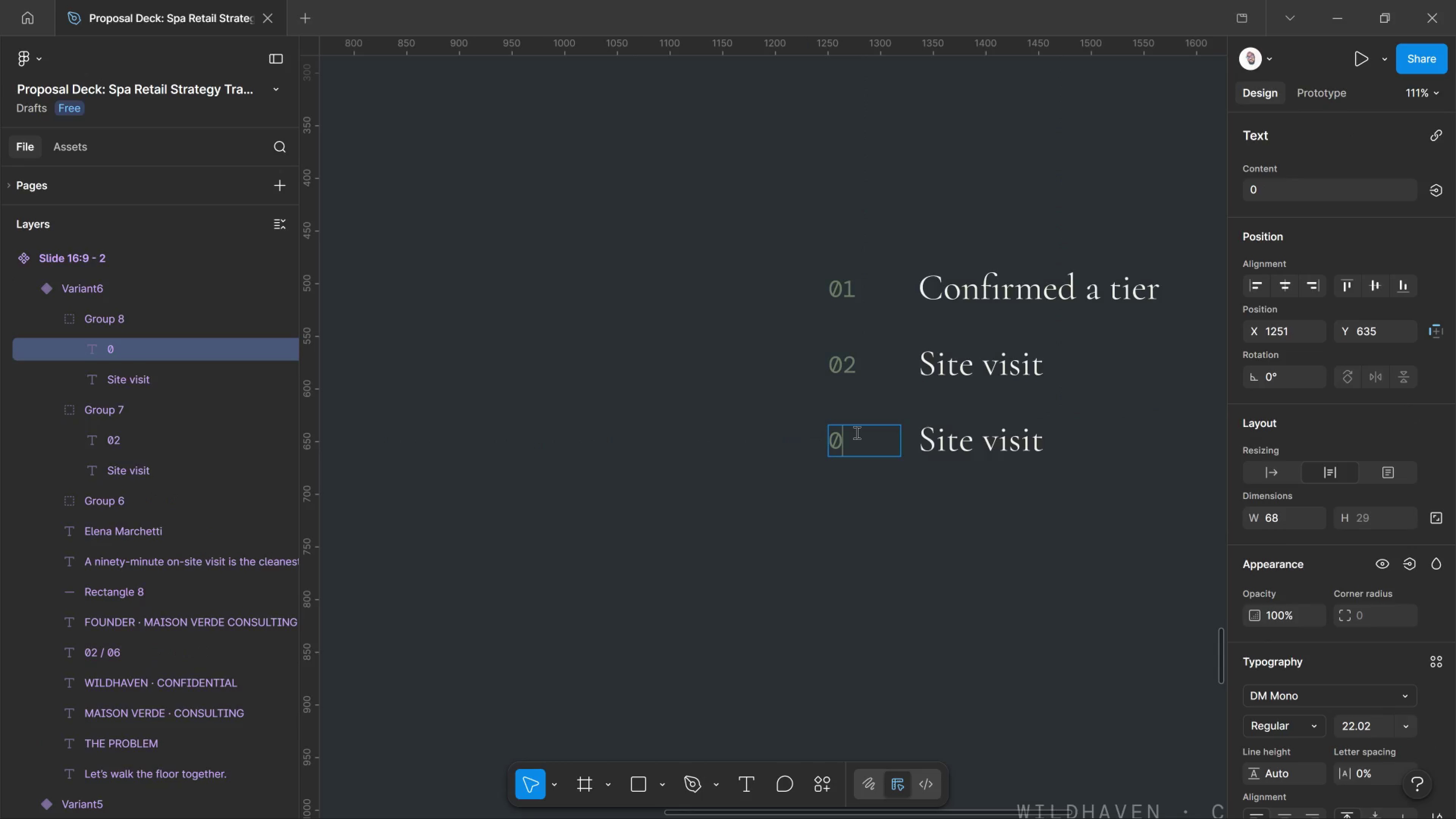 
key(Numpad3)
 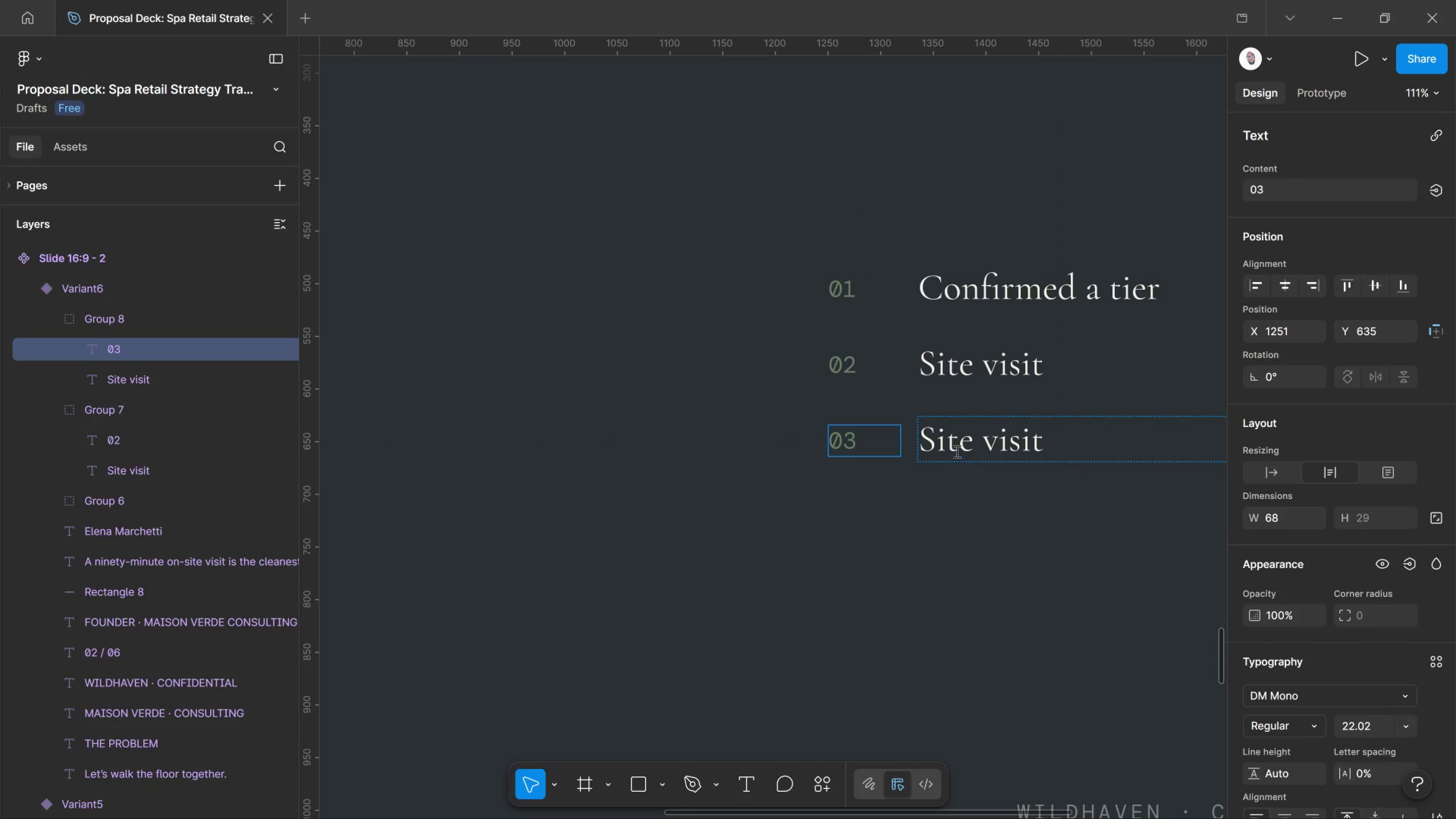 
left_click([956, 449])
 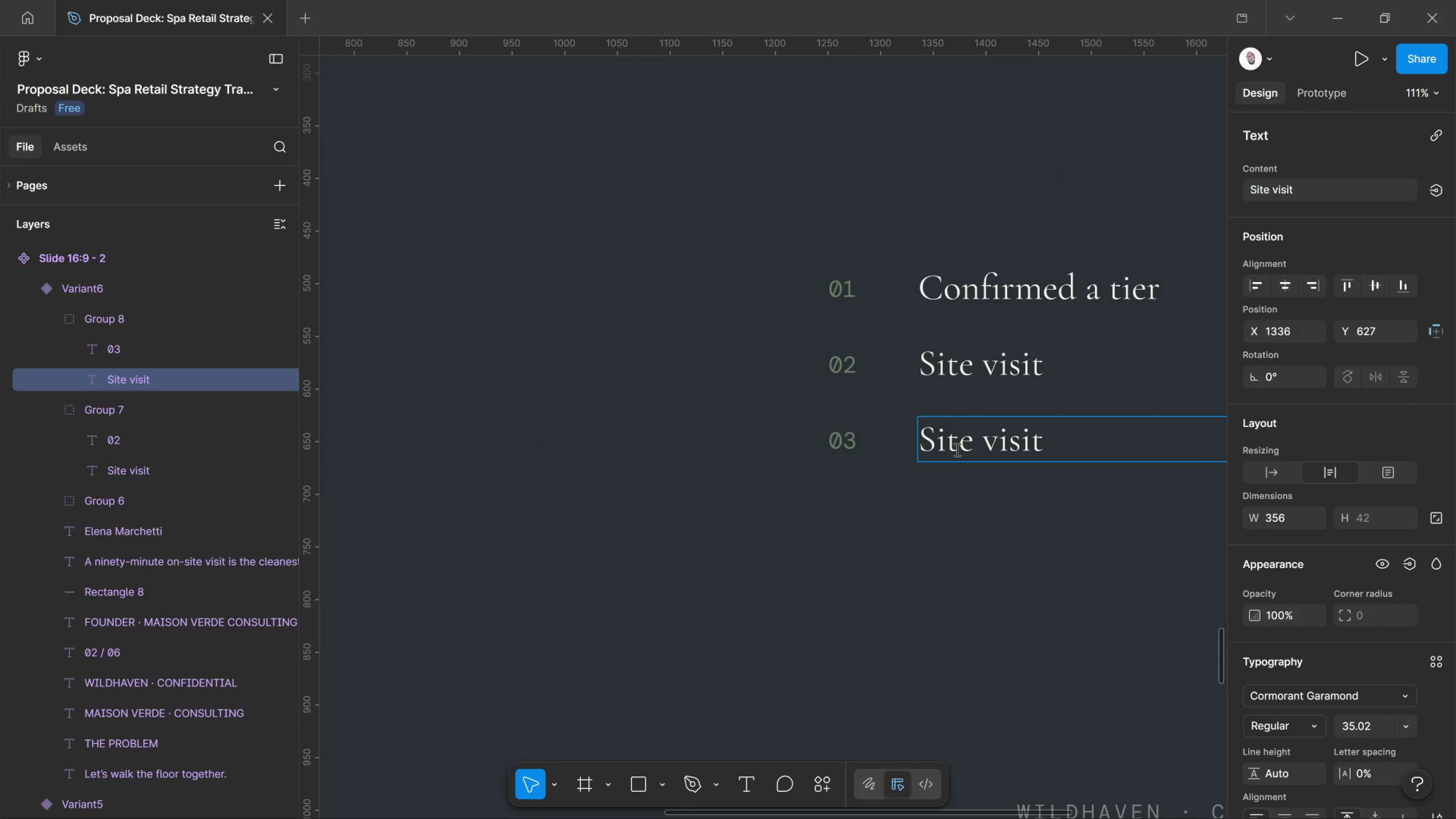 
key(Control+A)
 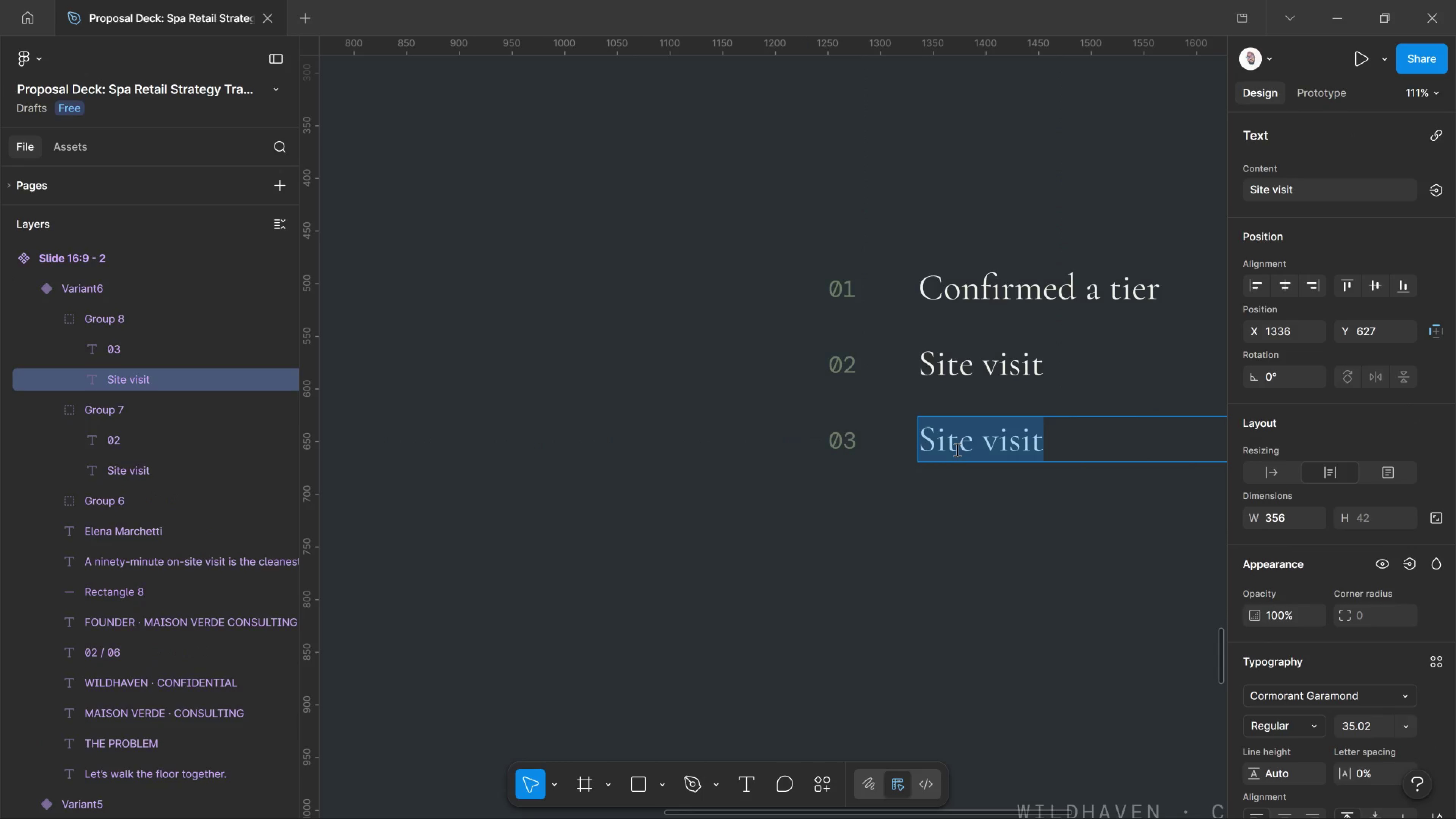 
type(Begine Phase one)
 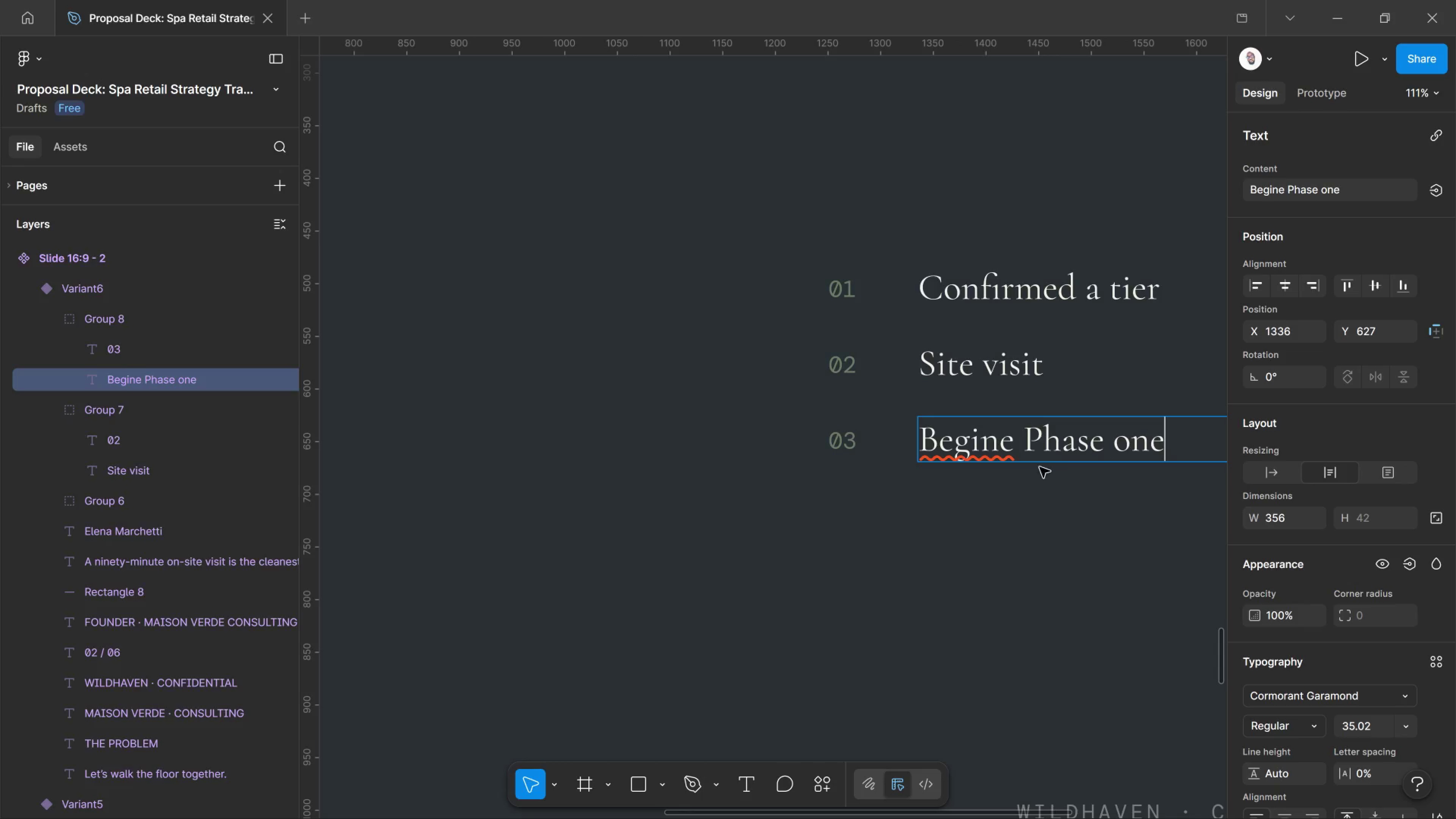 
left_click([1004, 456])
 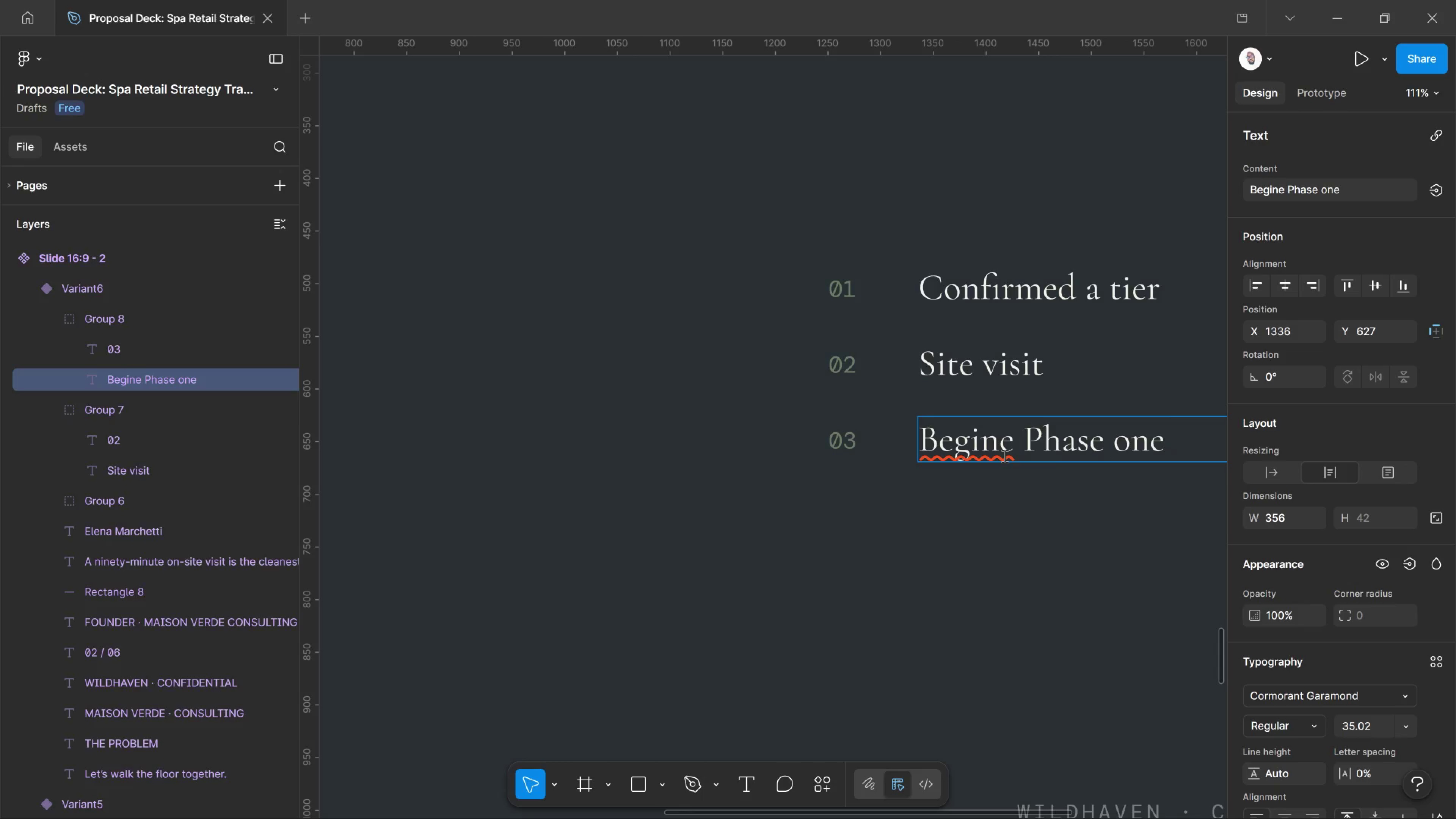 
key(Delete)
 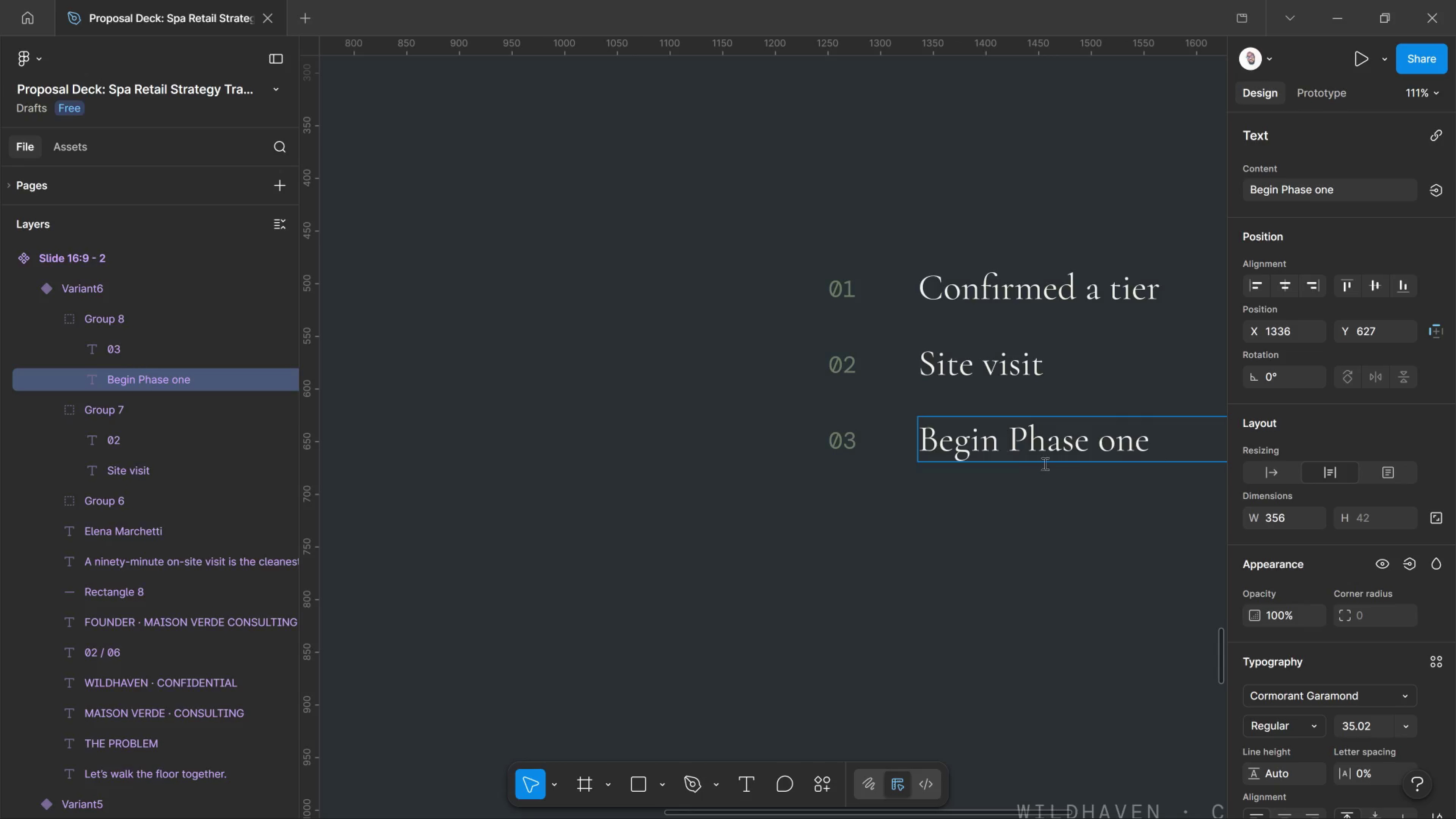 
left_click([1085, 477])
 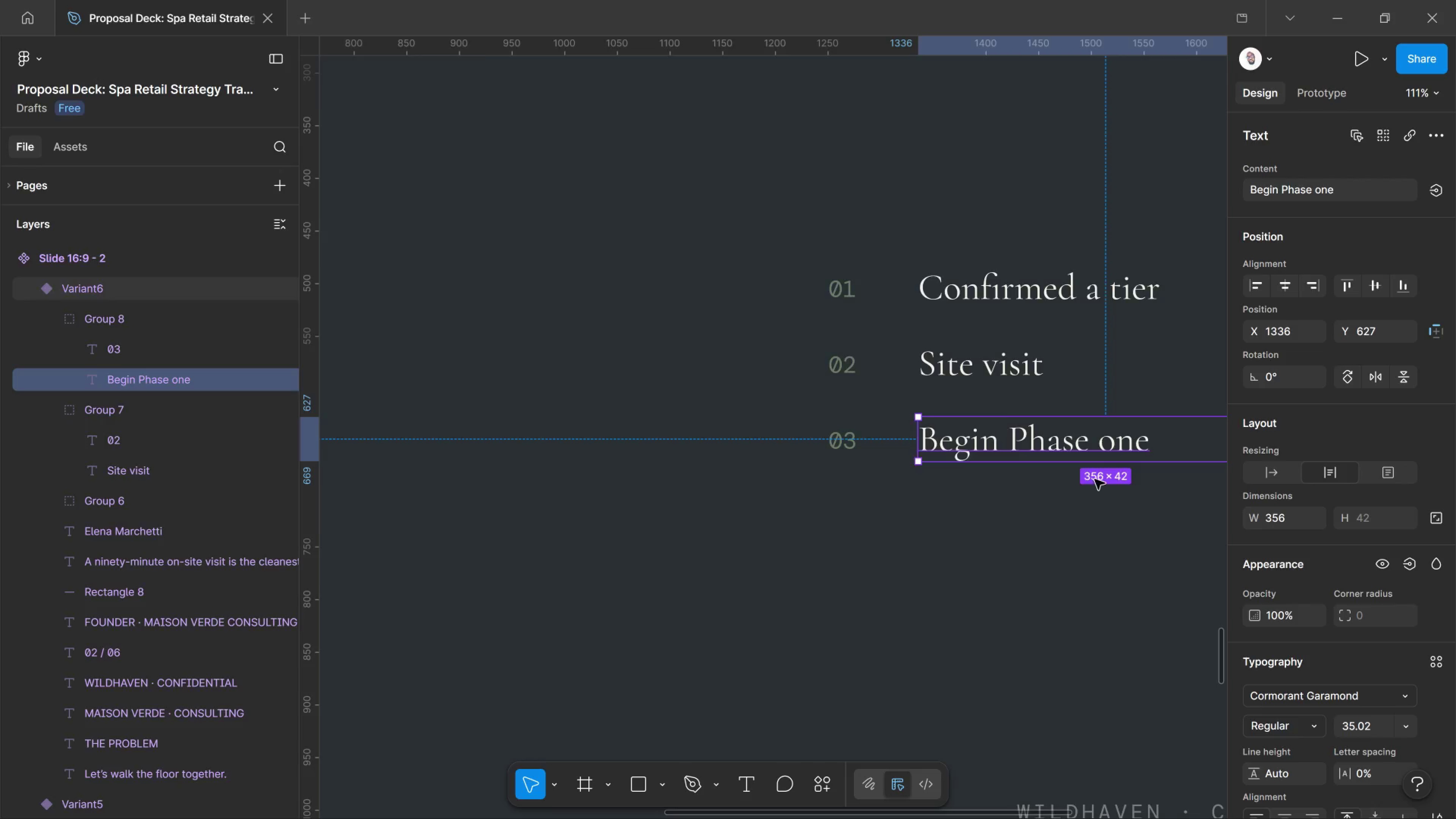 
hold_key(key=ControlLeft, duration=1.12)
scroll: coordinate [1109, 483], scroll_direction: down, amount: 9.0
 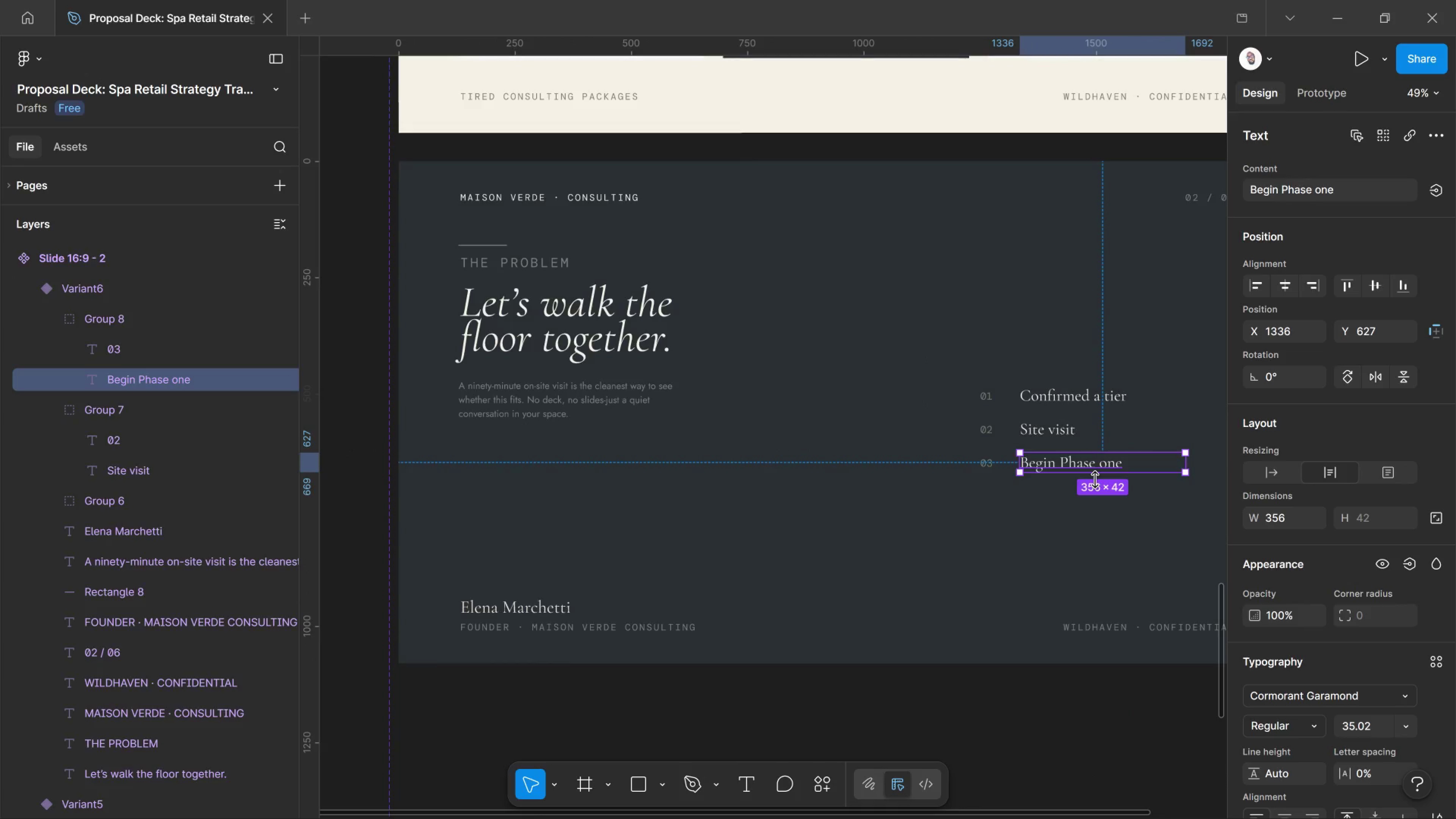 
scroll: coordinate [1095, 480], scroll_direction: up, amount: 1.0
 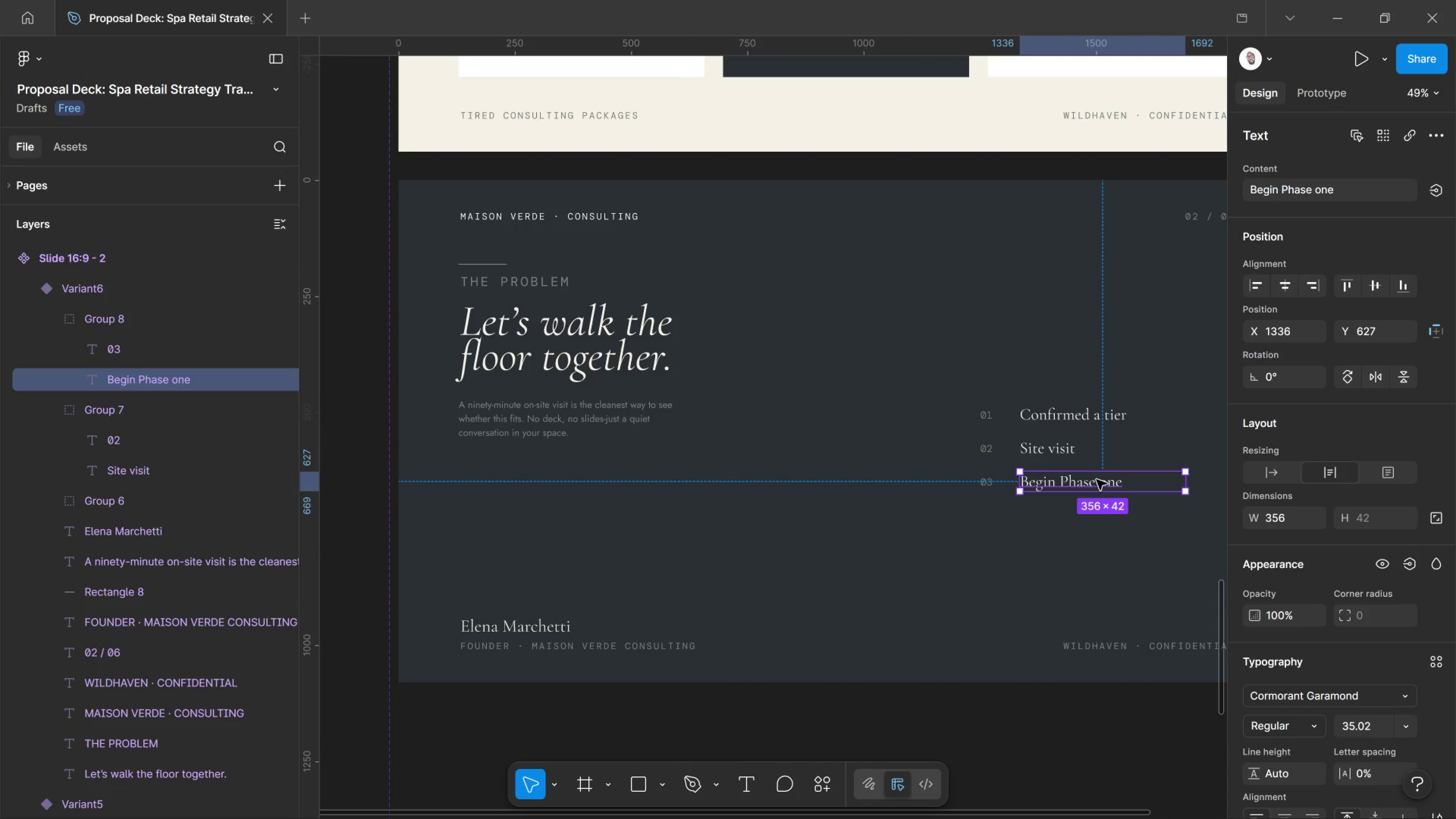 
hold_key(key=ControlLeft, duration=0.56)
hold_key(key=ControlLeft, duration=1.02)
scroll: coordinate [1097, 478], scroll_direction: down, amount: 6.0
 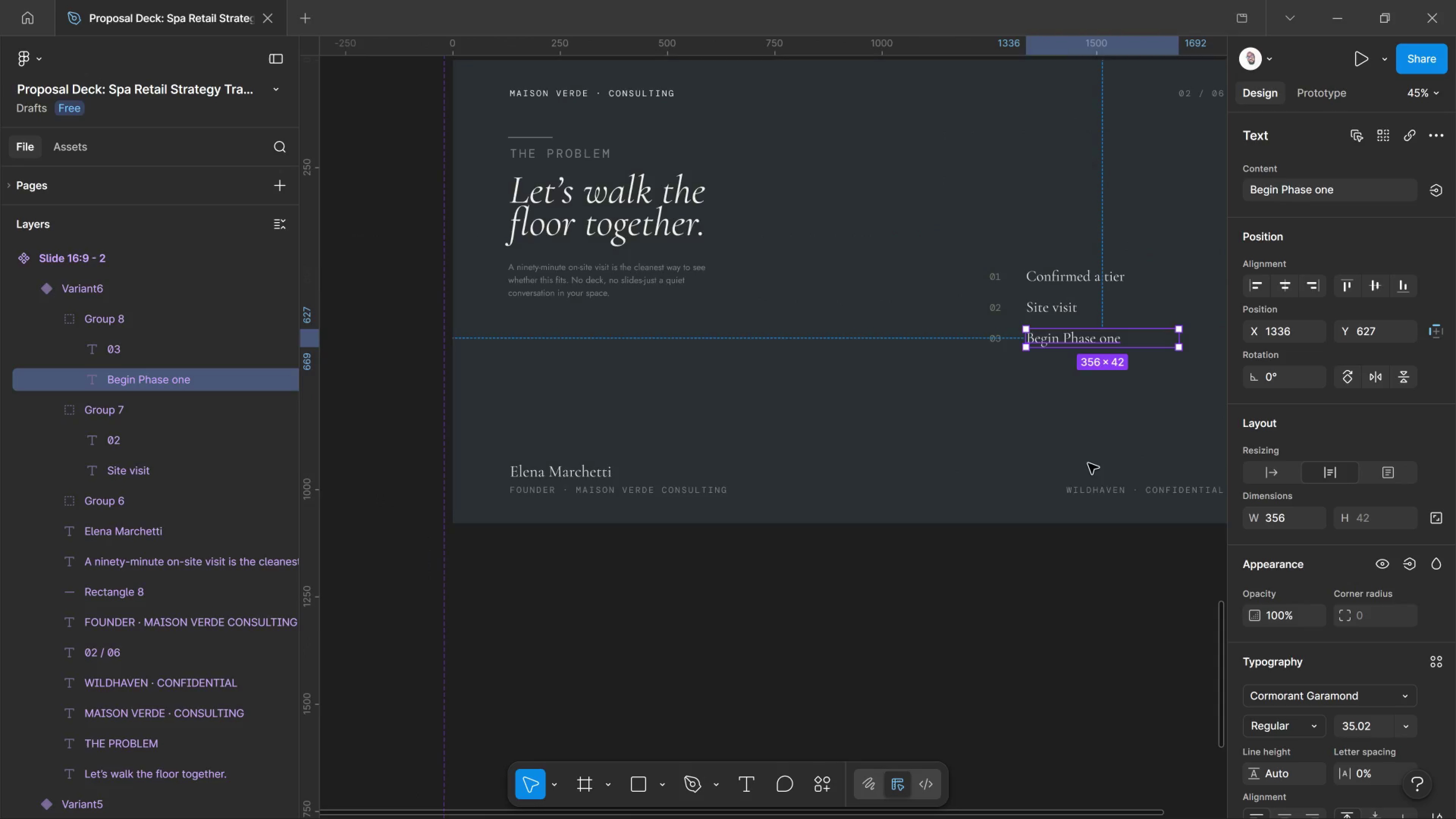 
scroll: coordinate [1088, 461], scroll_direction: up, amount: 2.0
 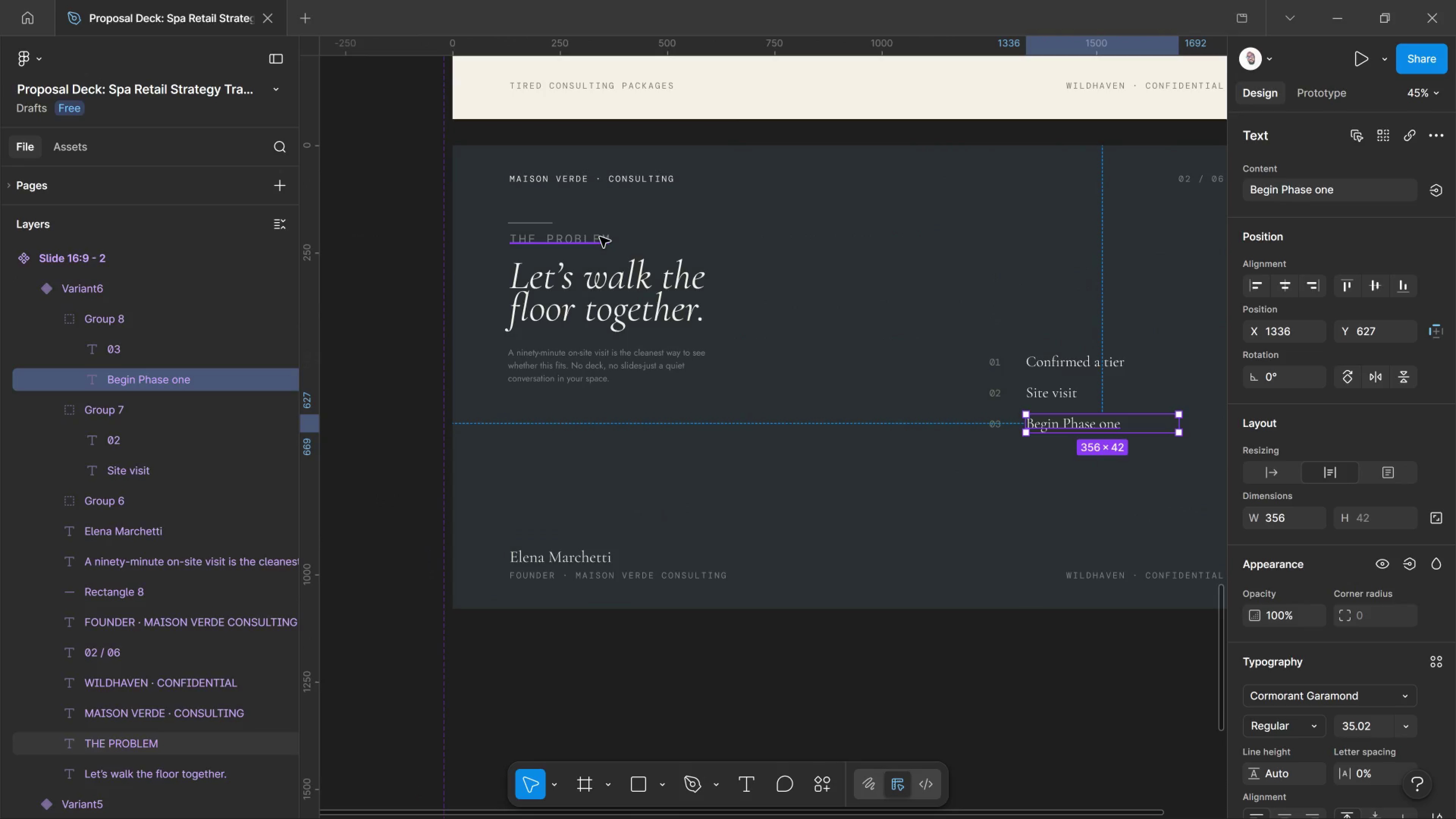 
hold_key(key=AltLeft, duration=3.52)
left_click_drag(start_coordinate=[600, 237], to_coordinate=[1076, 317])
 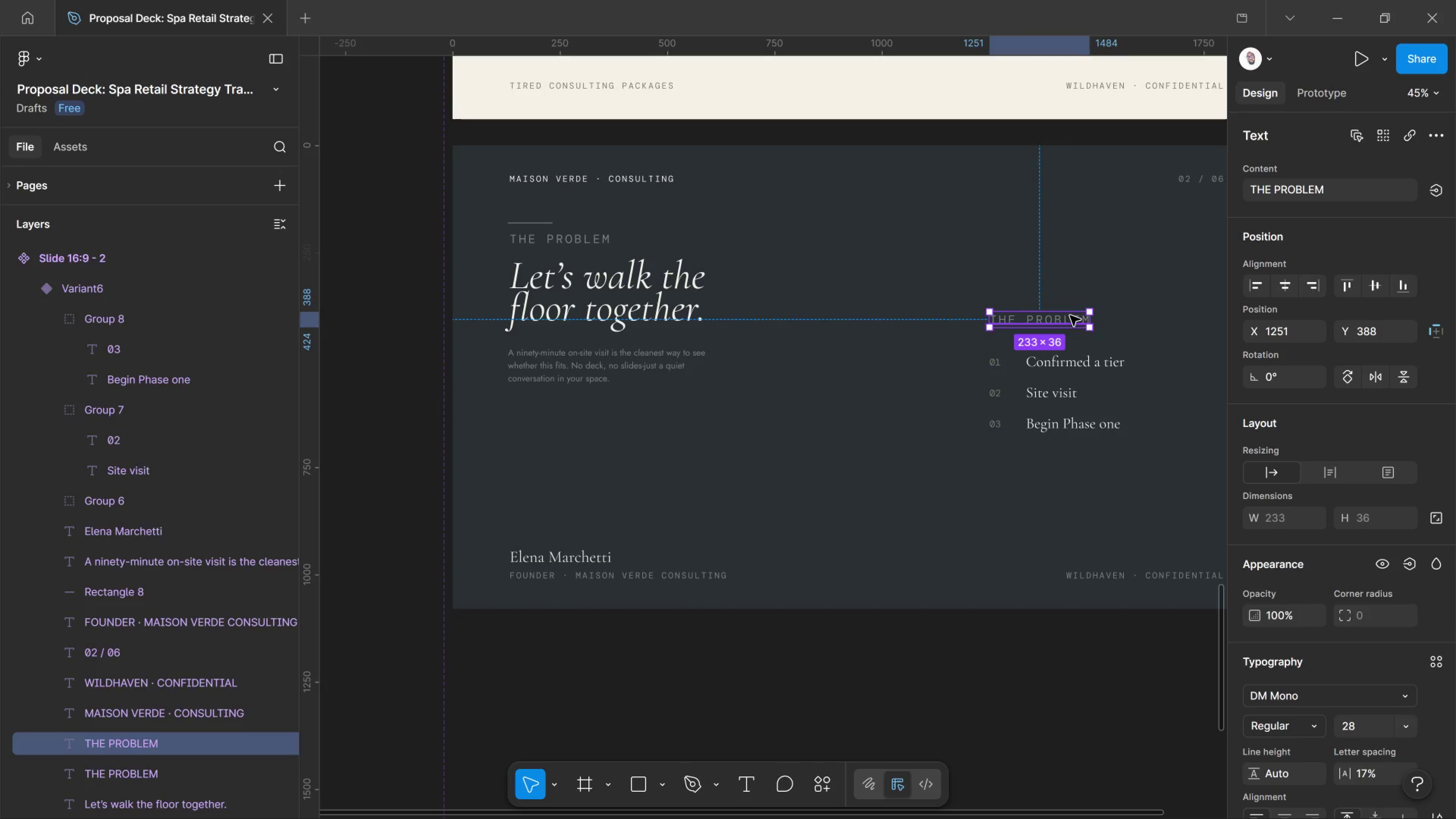 
double_click([1070, 315])
 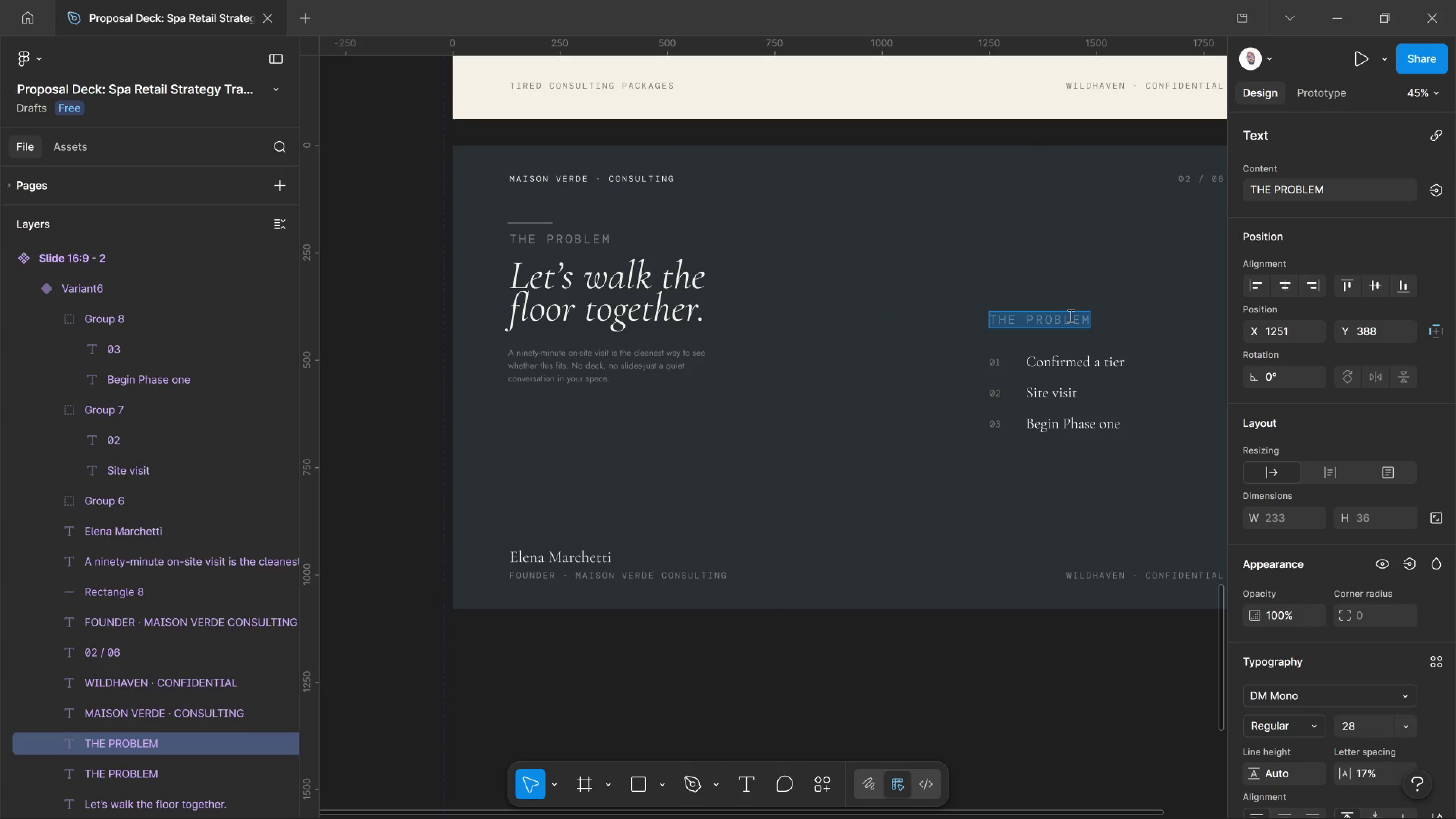 
type(THREE STEPS TO BEGIN)
 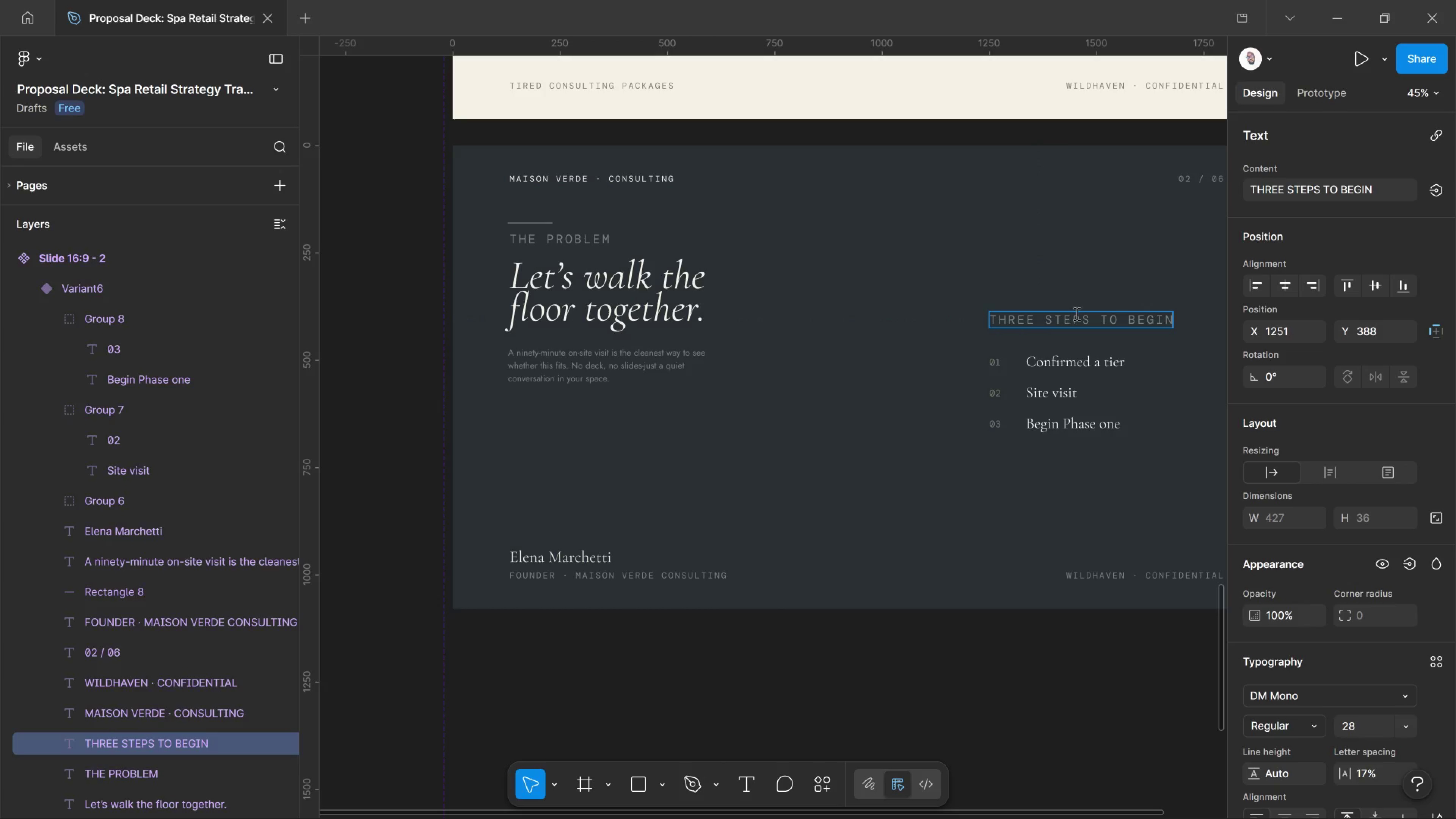 
left_click([1006, 277])
 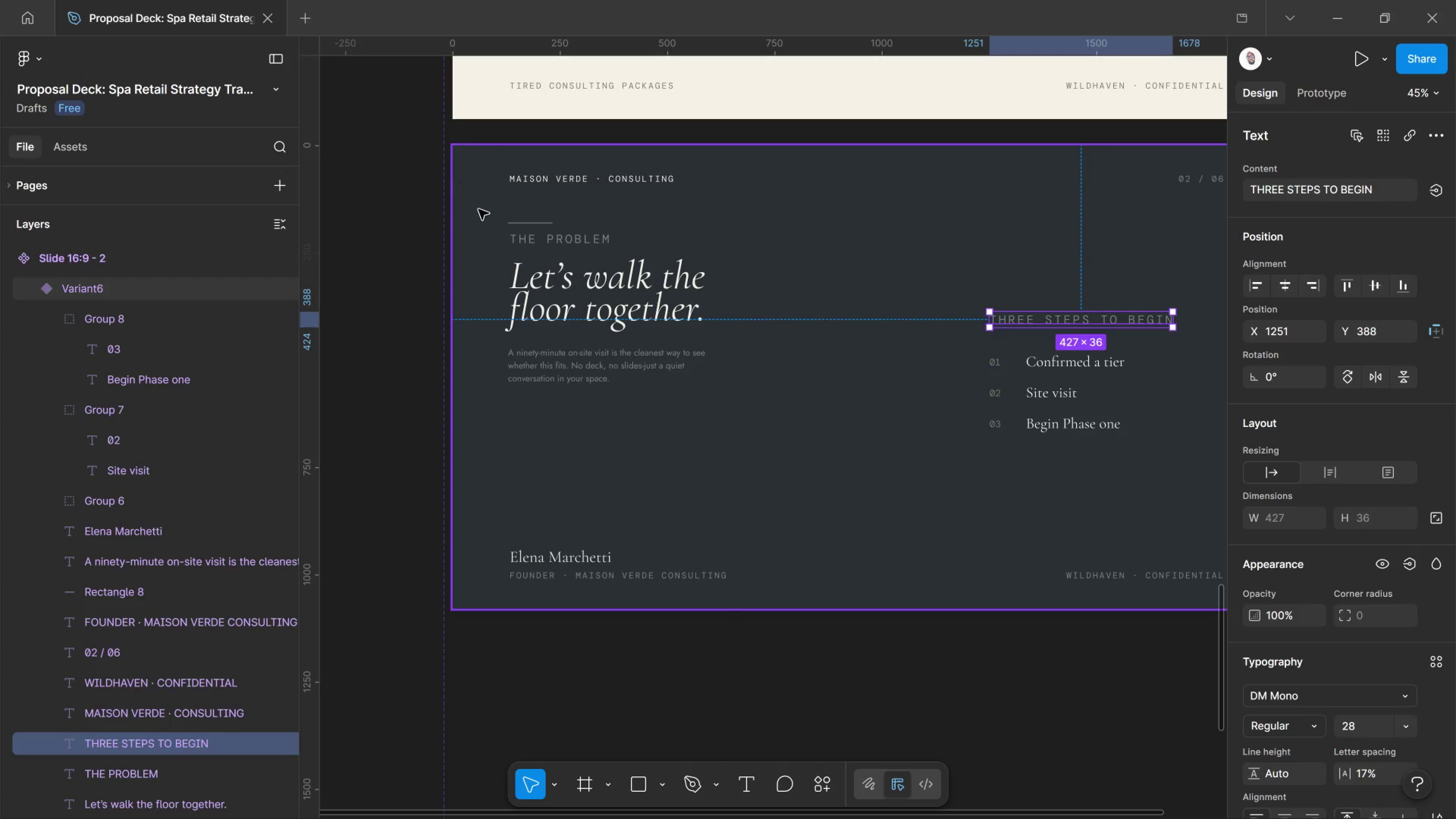 
hold_key(key=ControlLeft, duration=1.36)
left_click([530, 225])
 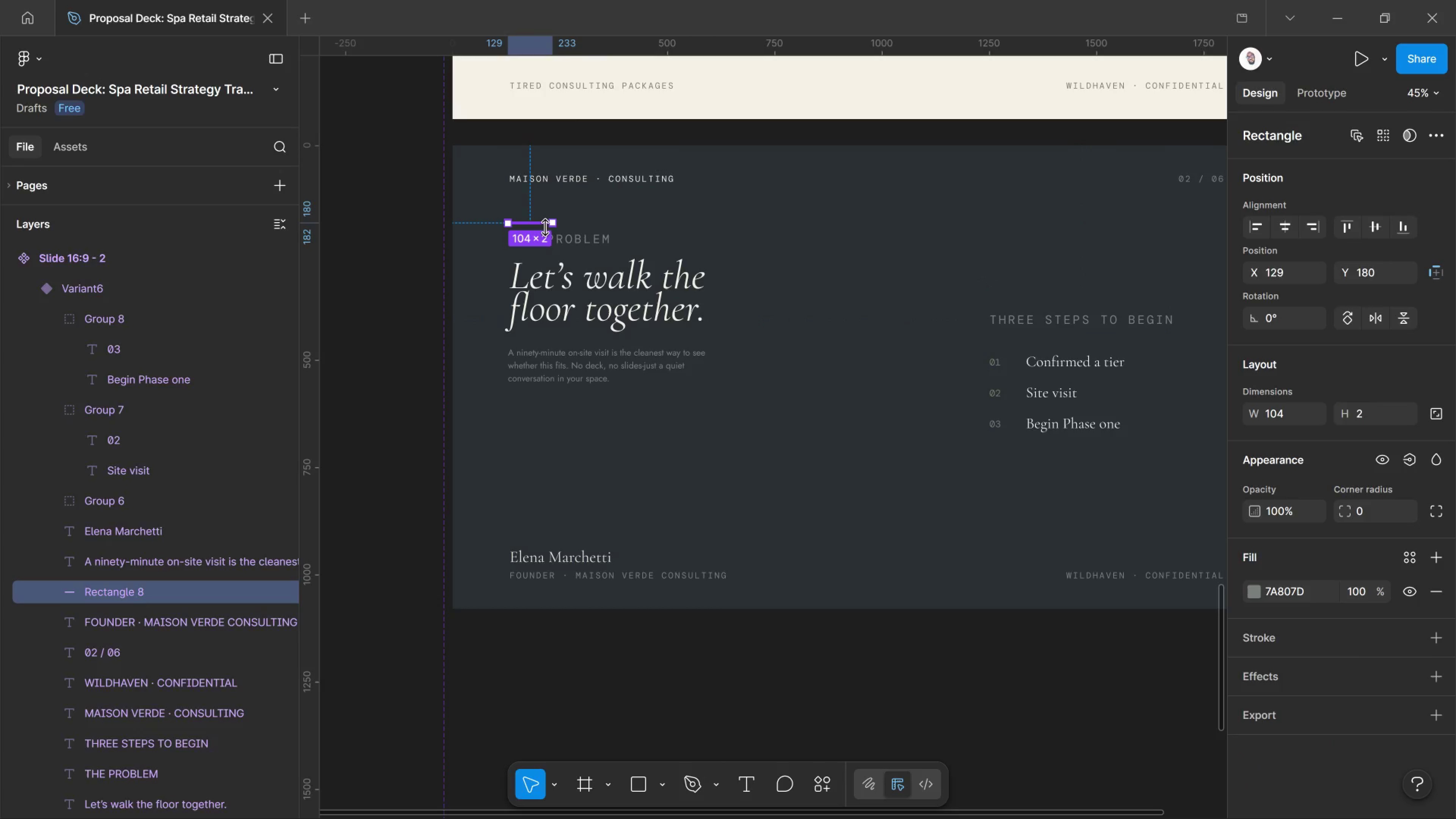 
key(Control+D)
 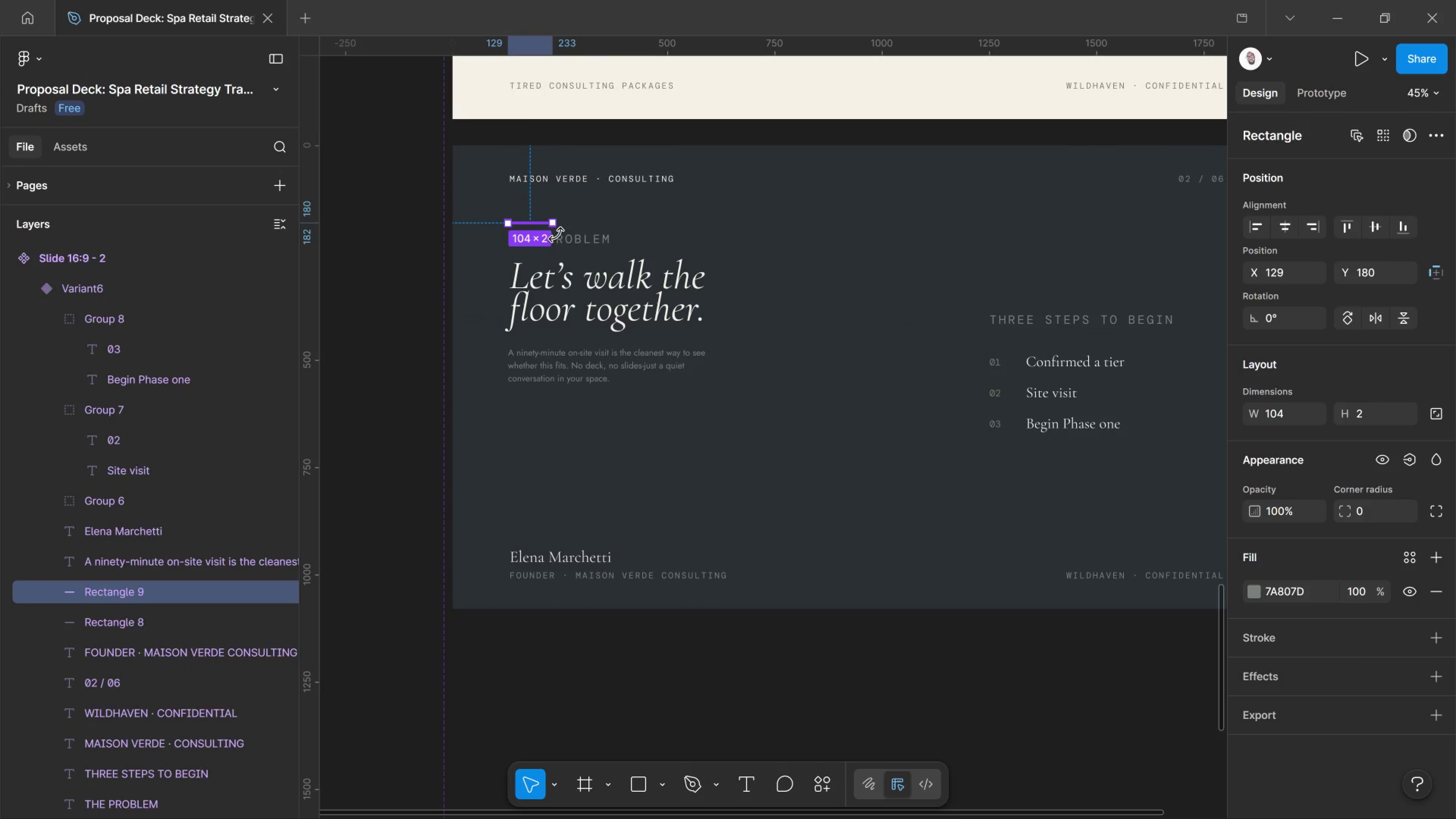 
left_click_drag(start_coordinate=[556, 235], to_coordinate=[544, 196])
 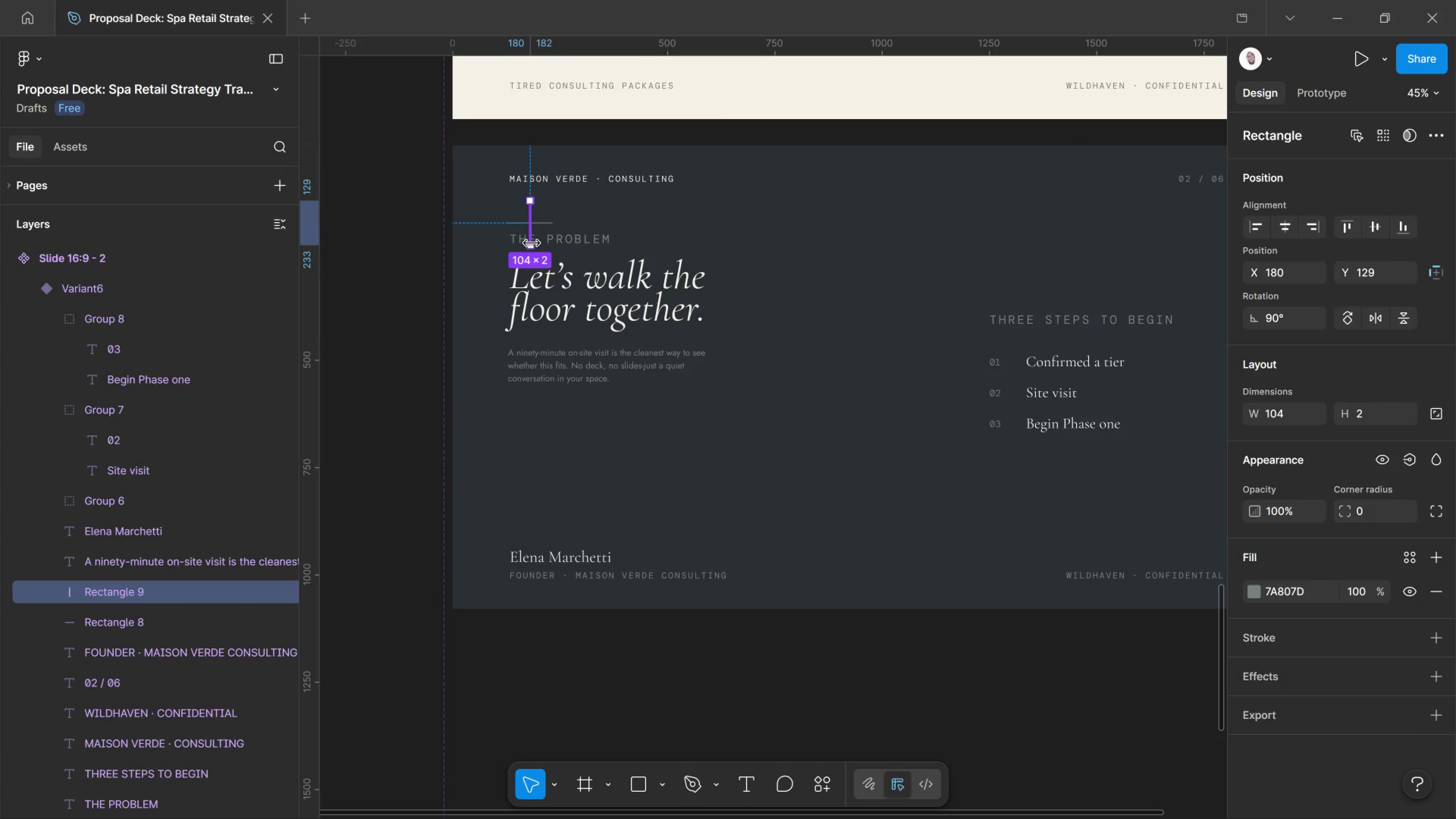 
hold_key(key=ShiftLeft, duration=2.12)
 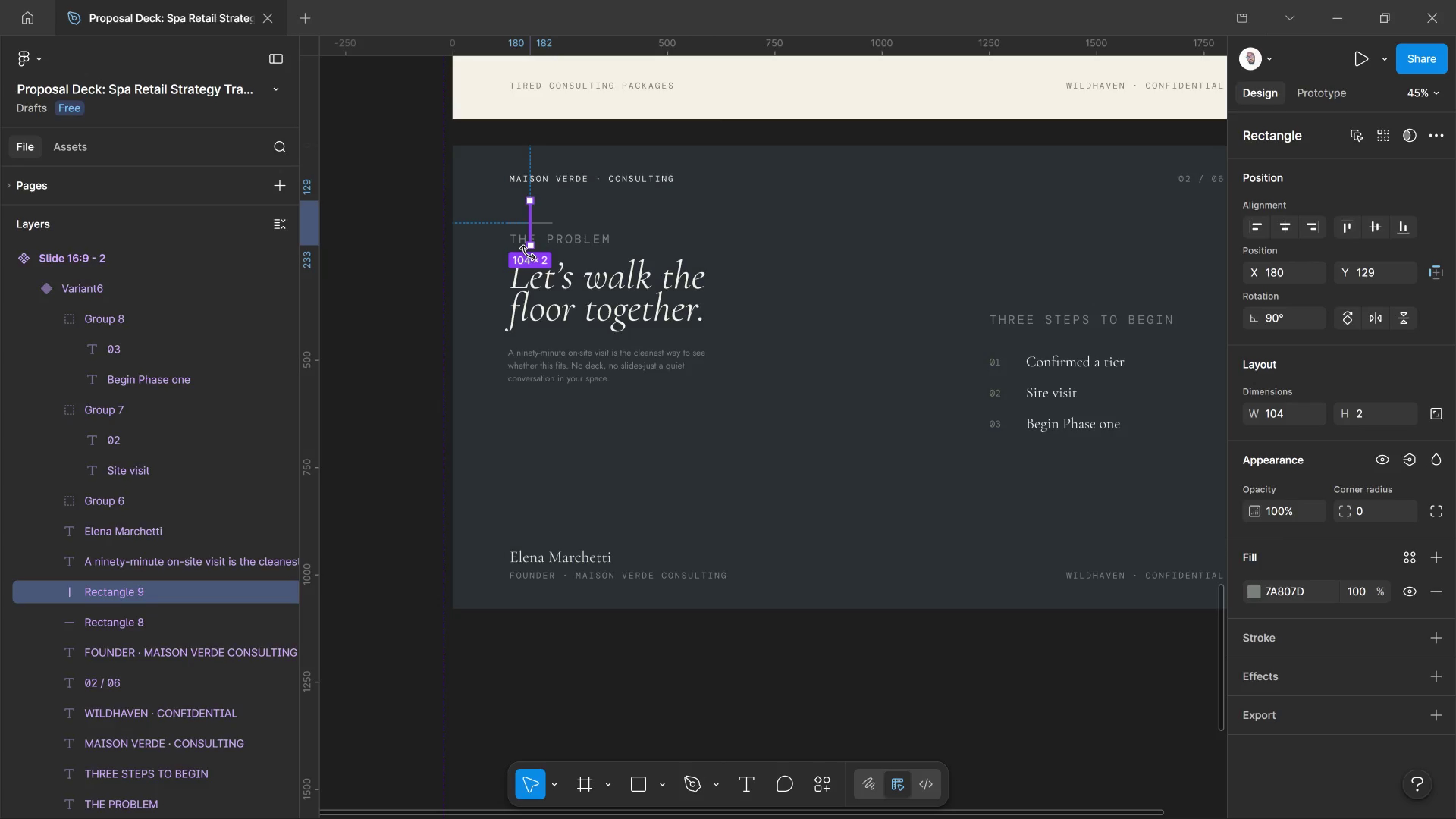 
left_click_drag(start_coordinate=[528, 253], to_coordinate=[572, 276])
 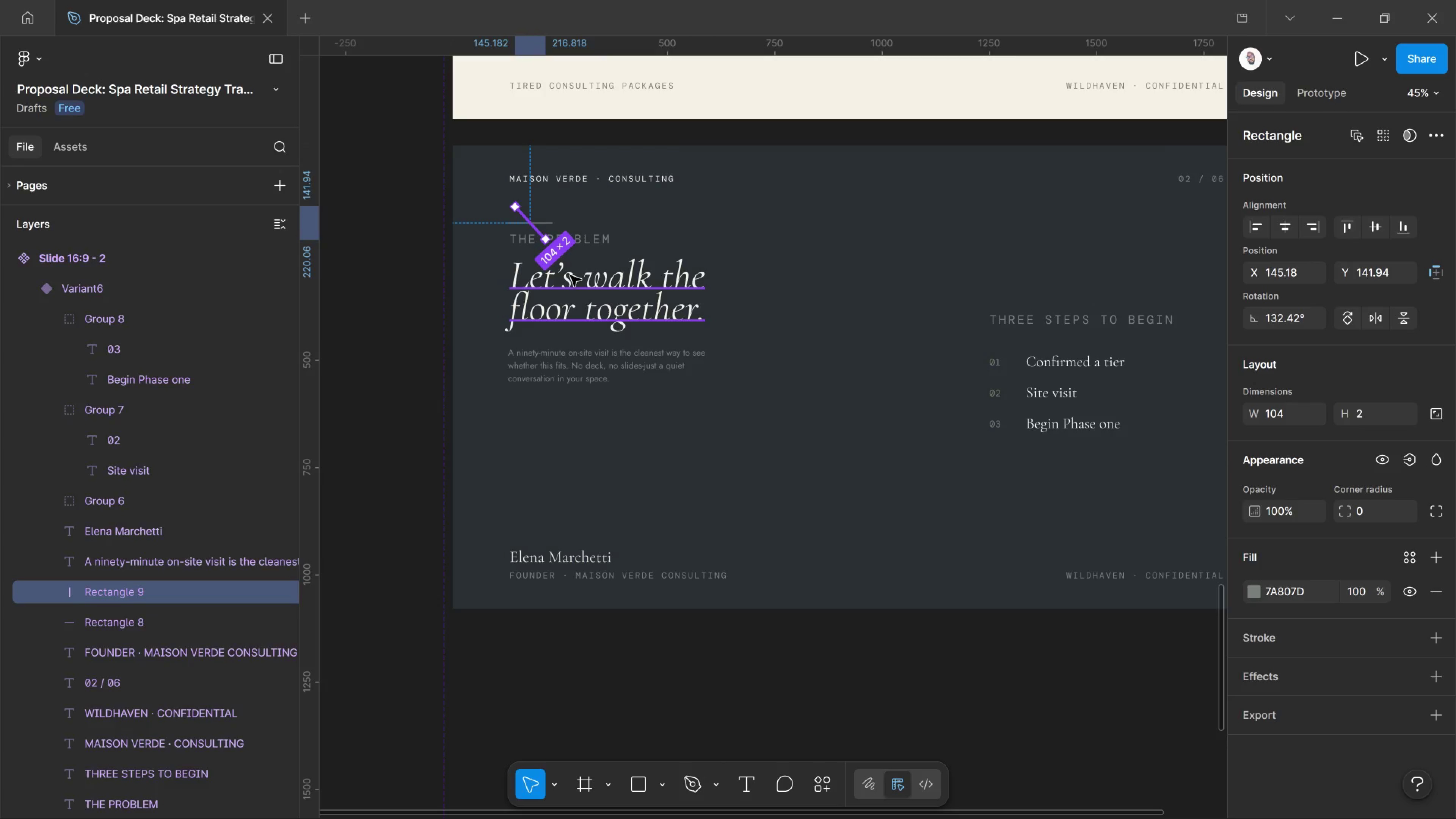 
key(Control+Z)
 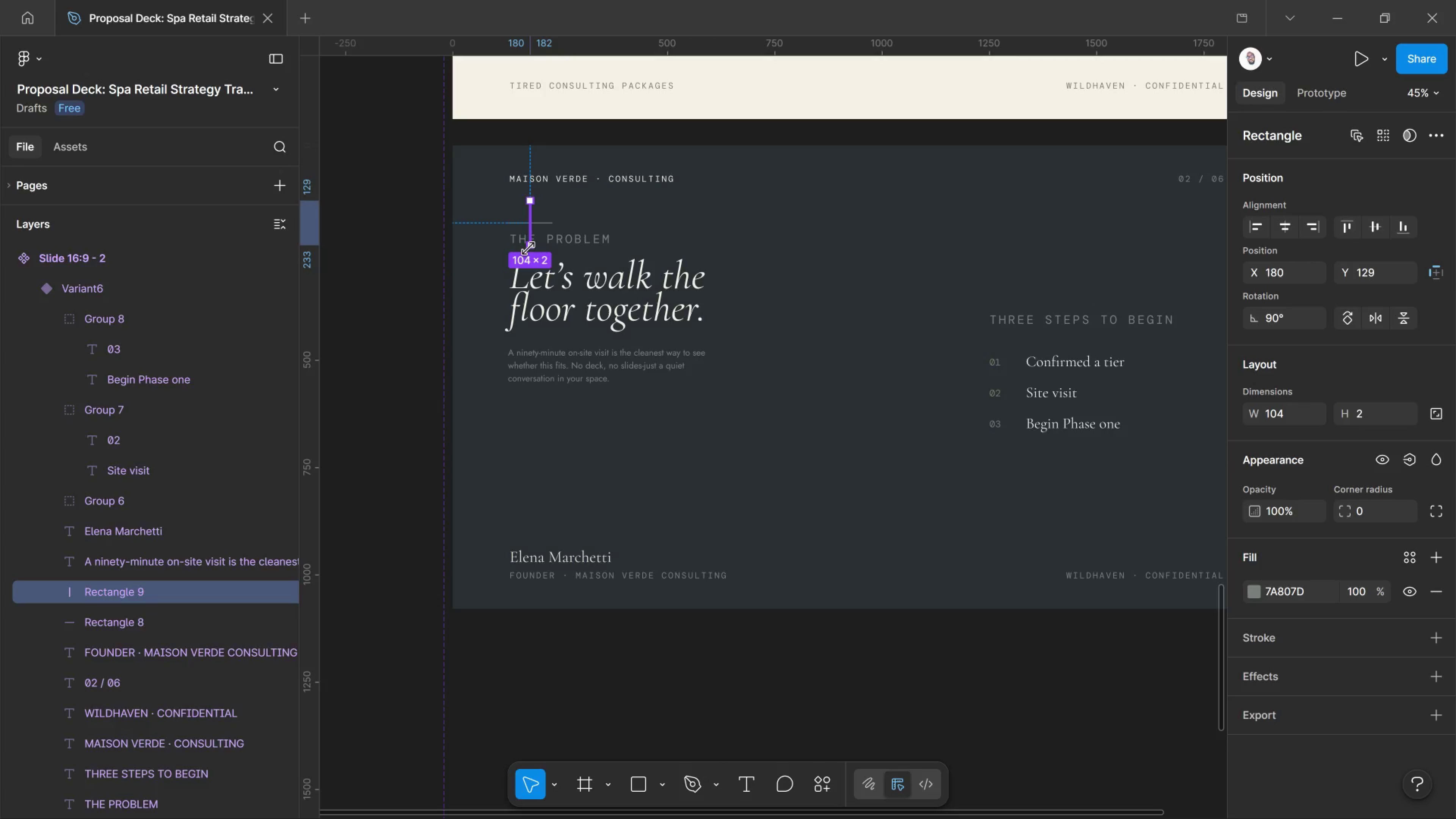 
left_click_drag(start_coordinate=[532, 252], to_coordinate=[968, 511])
 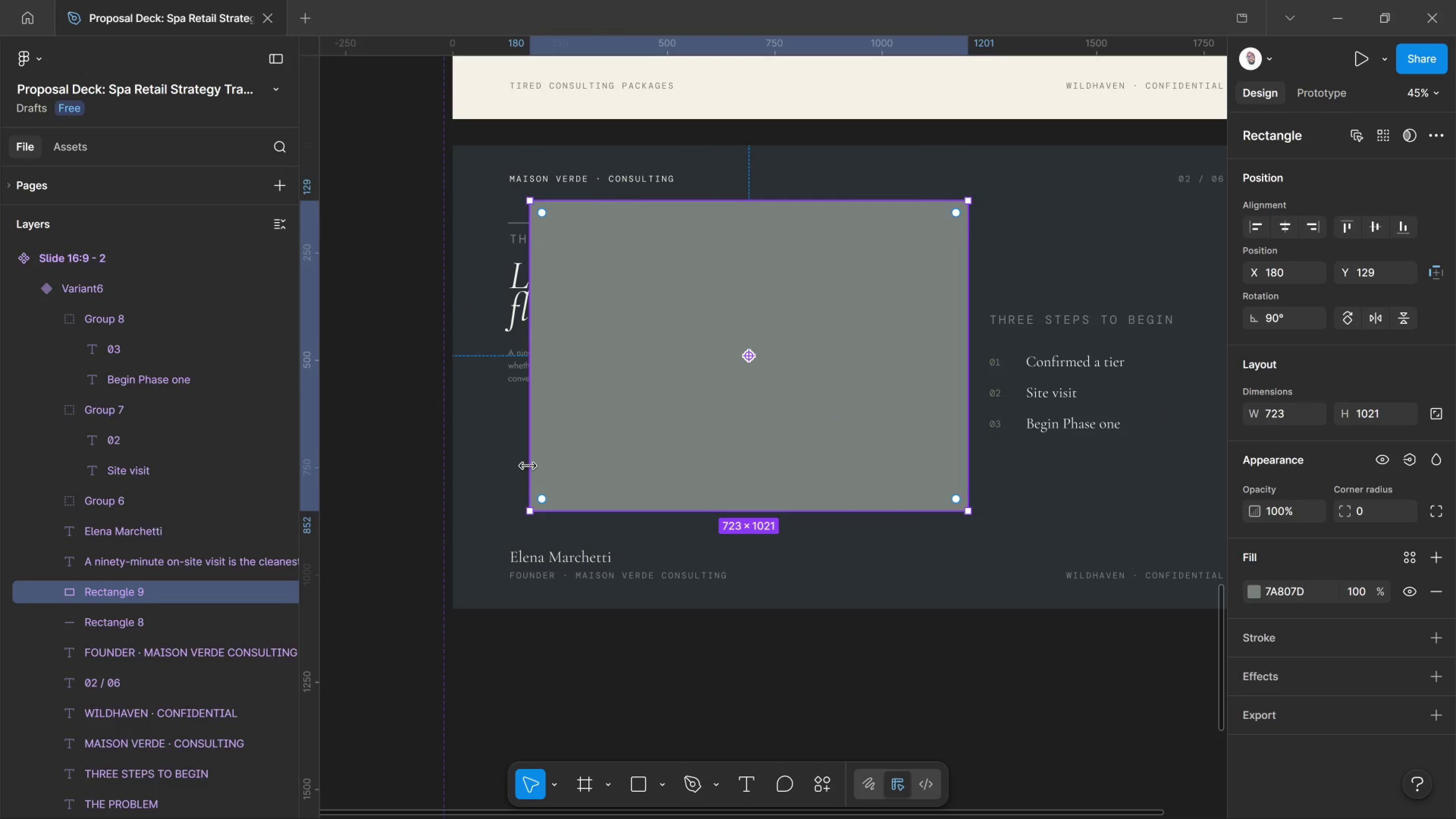 
left_click_drag(start_coordinate=[528, 465], to_coordinate=[956, 518])
 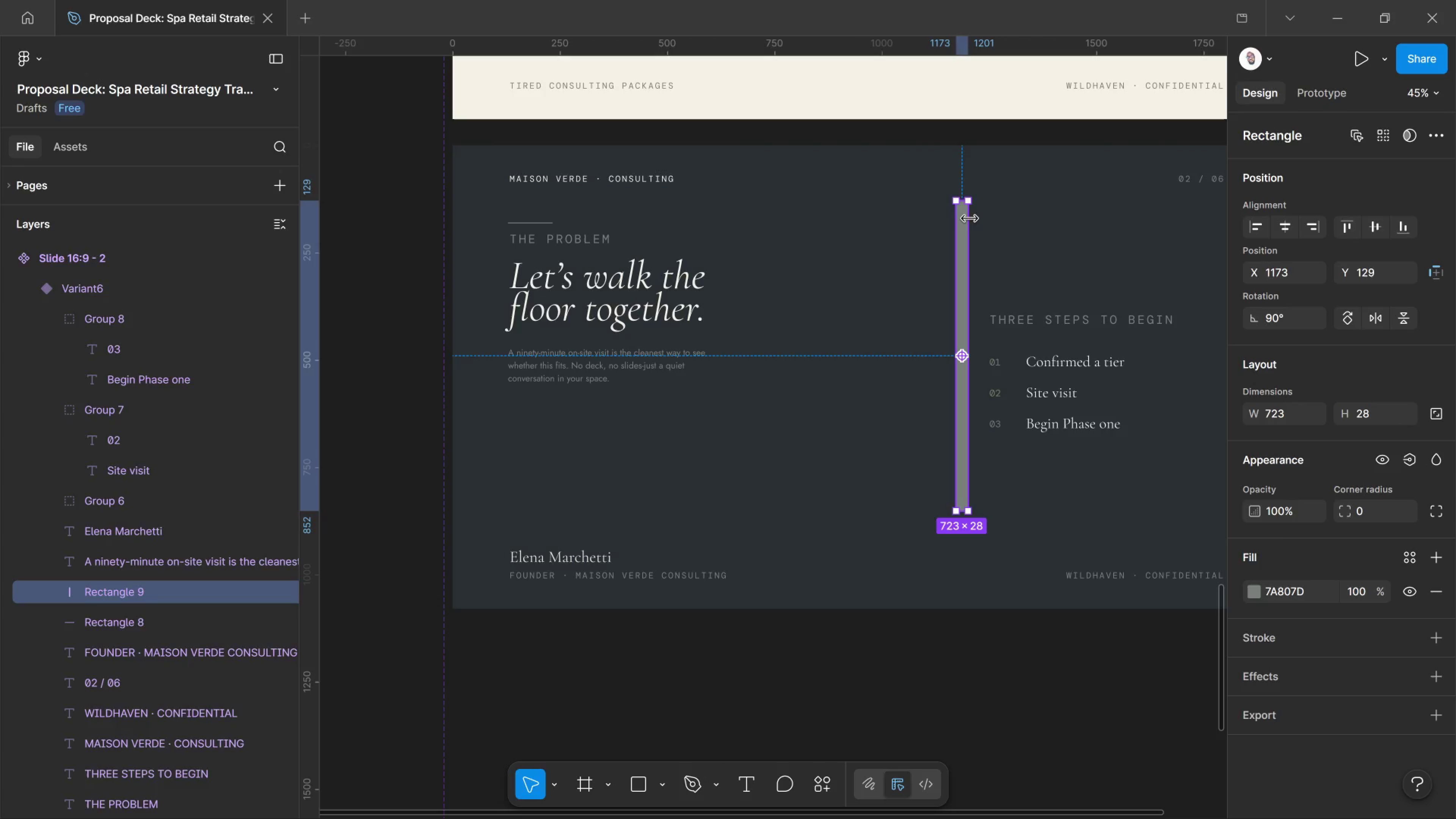 
wait(5.94)
 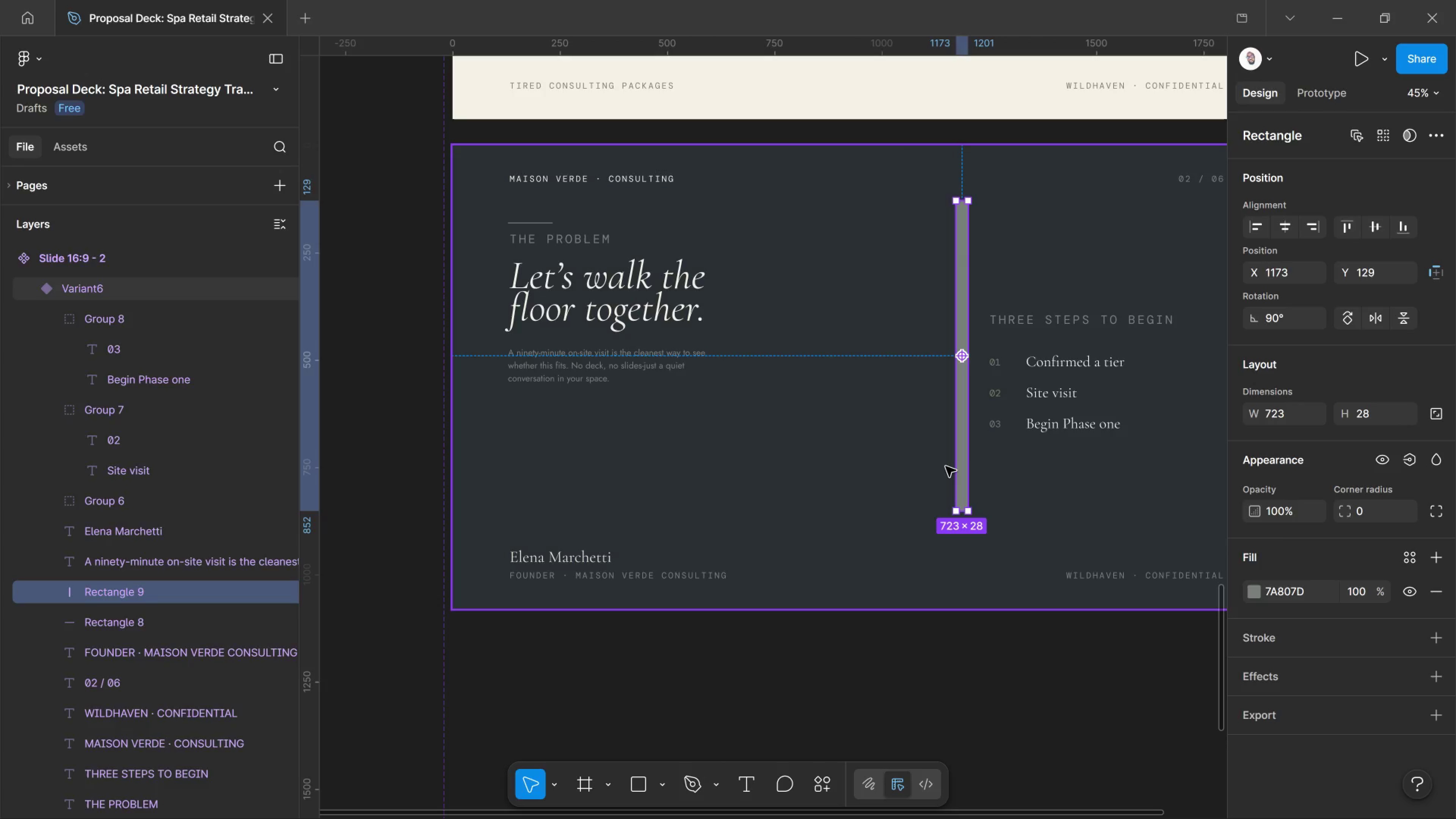 
left_click_drag(start_coordinate=[962, 198], to_coordinate=[966, 227])
 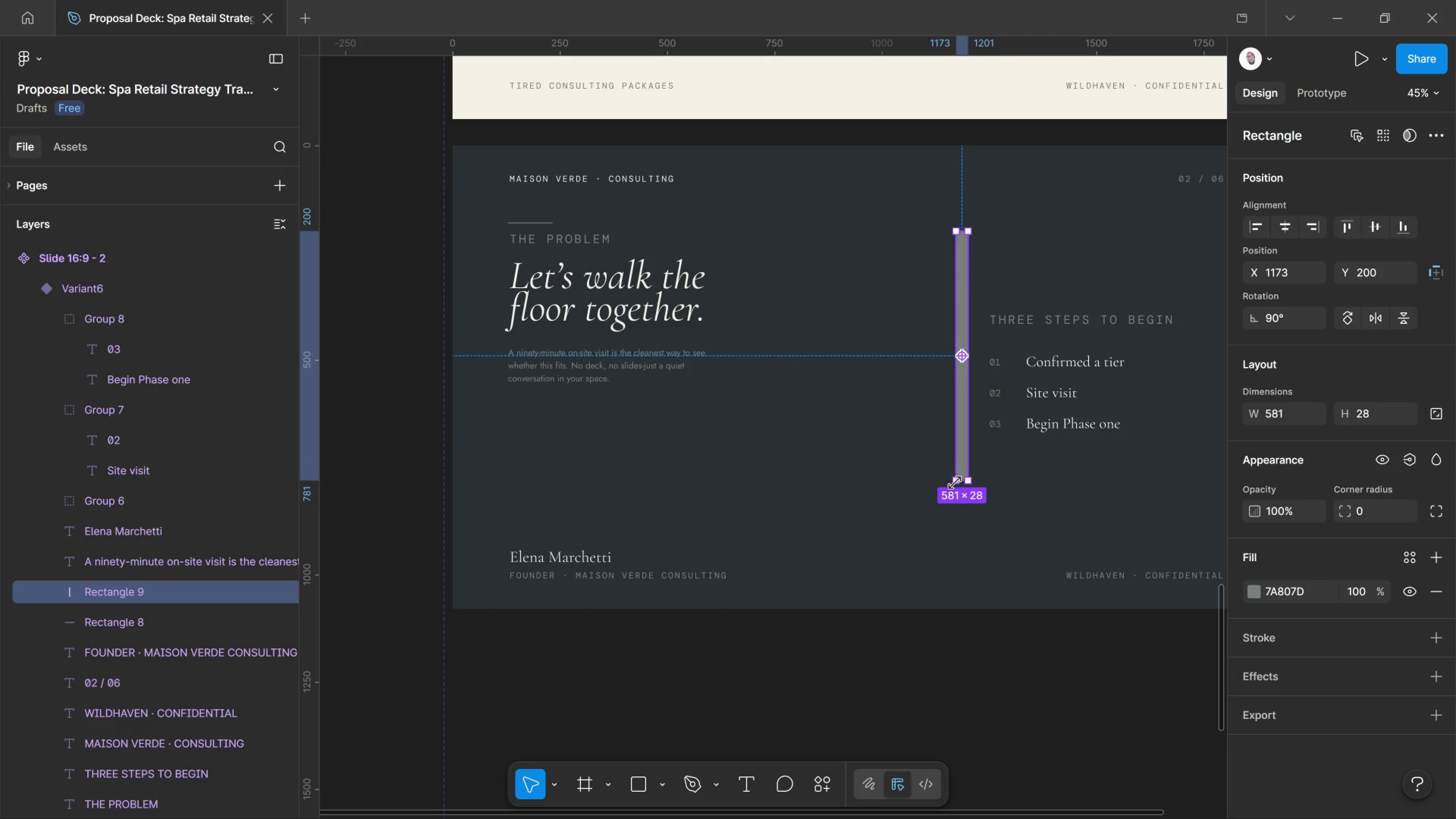 
hold_key(key=AltLeft, duration=1.2)
 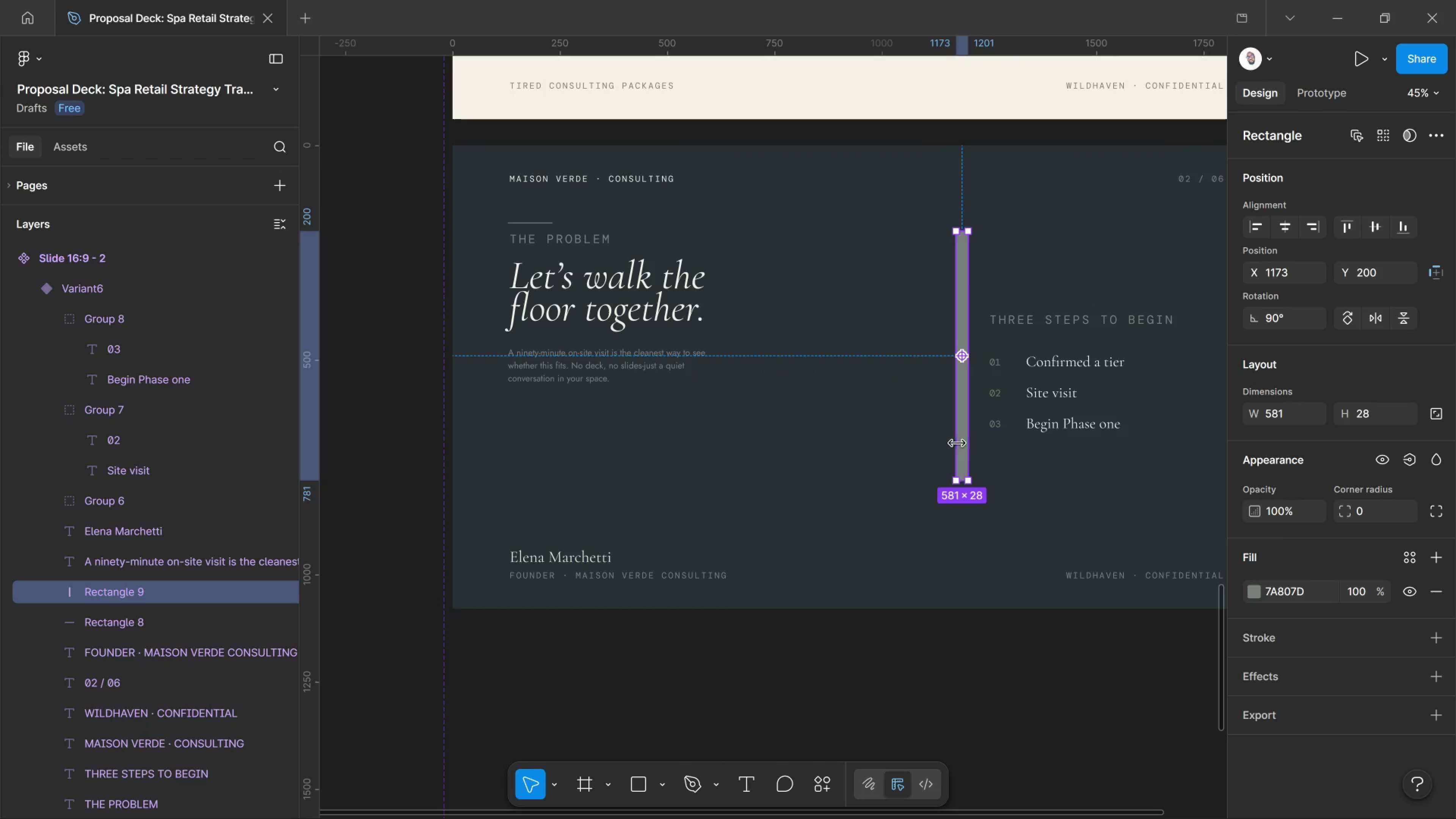 
left_click_drag(start_coordinate=[960, 444], to_coordinate=[964, 444])
 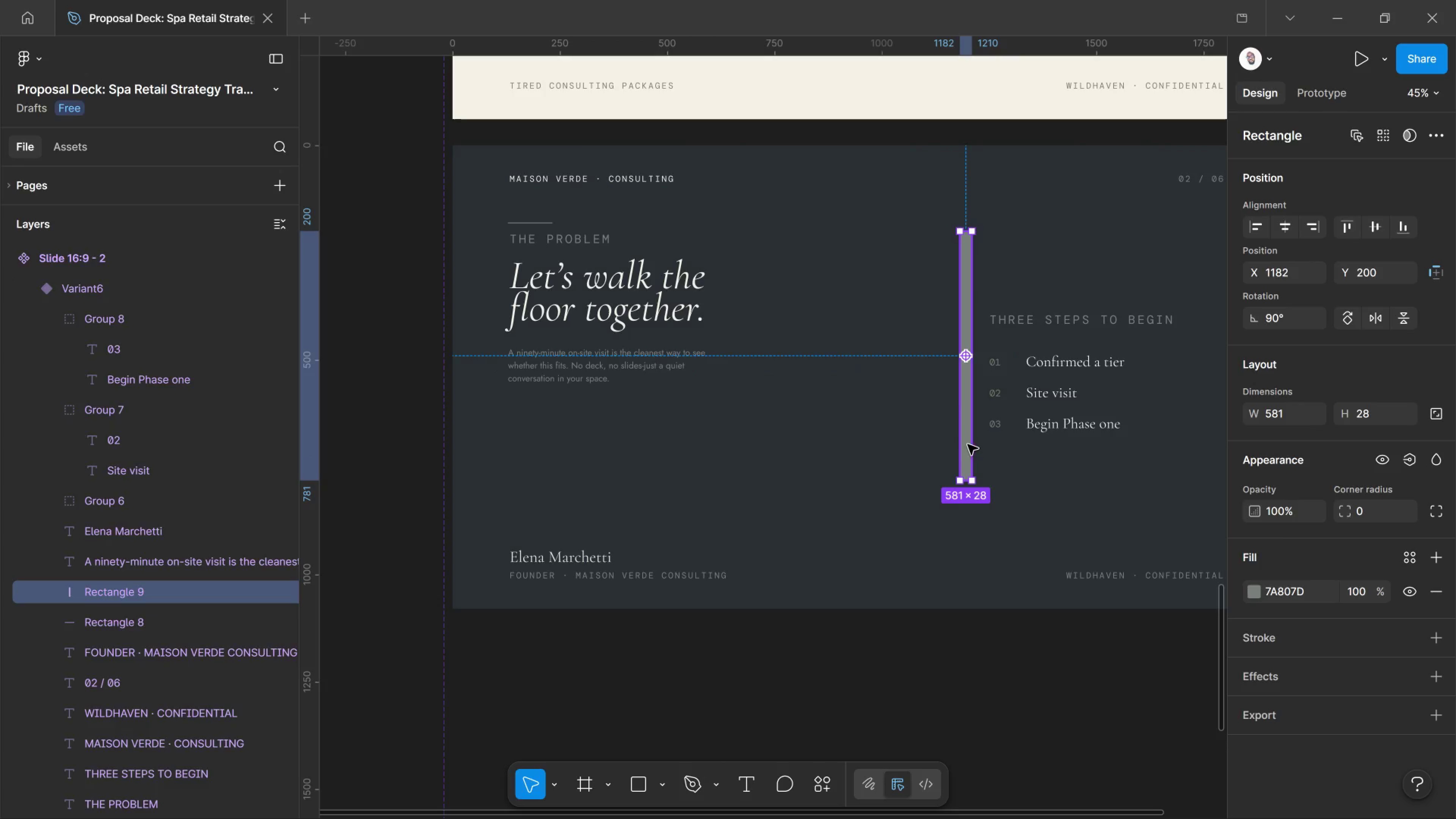 
left_click_drag(start_coordinate=[968, 444], to_coordinate=[927, 449])
 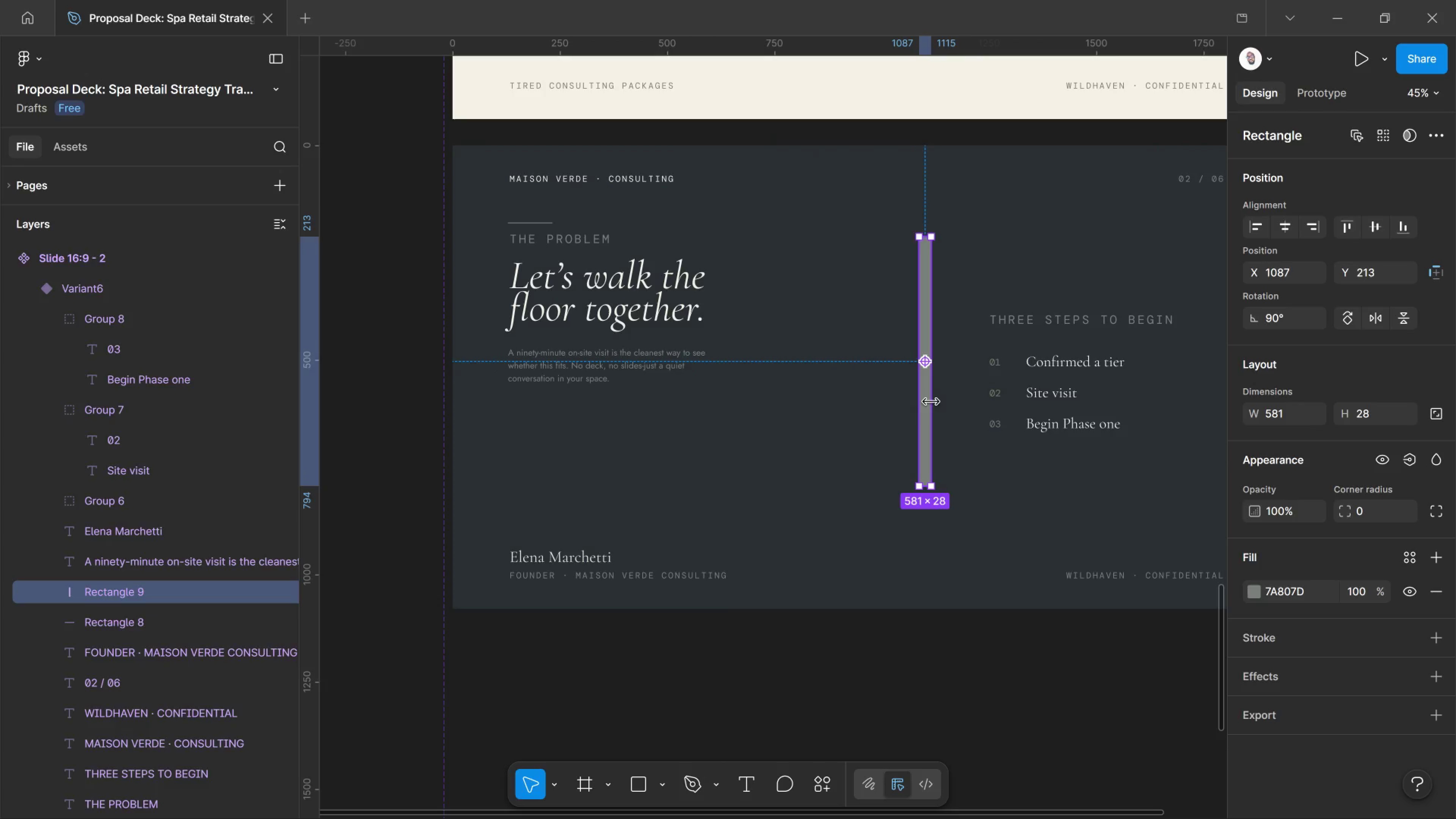 
left_click_drag(start_coordinate=[931, 402], to_coordinate=[921, 398])
 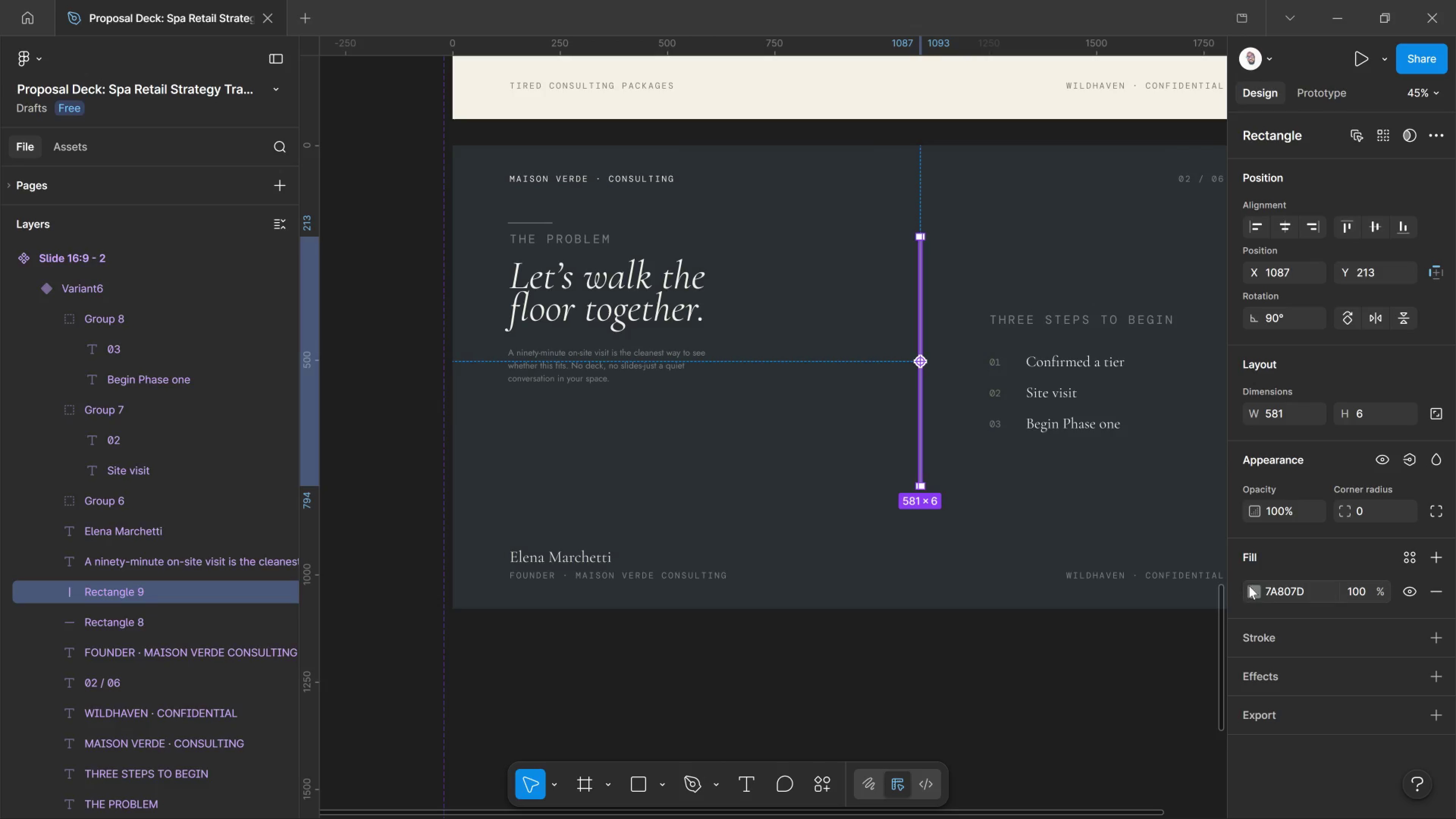 
left_click_drag(start_coordinate=[1252, 586], to_coordinate=[1254, 586])
 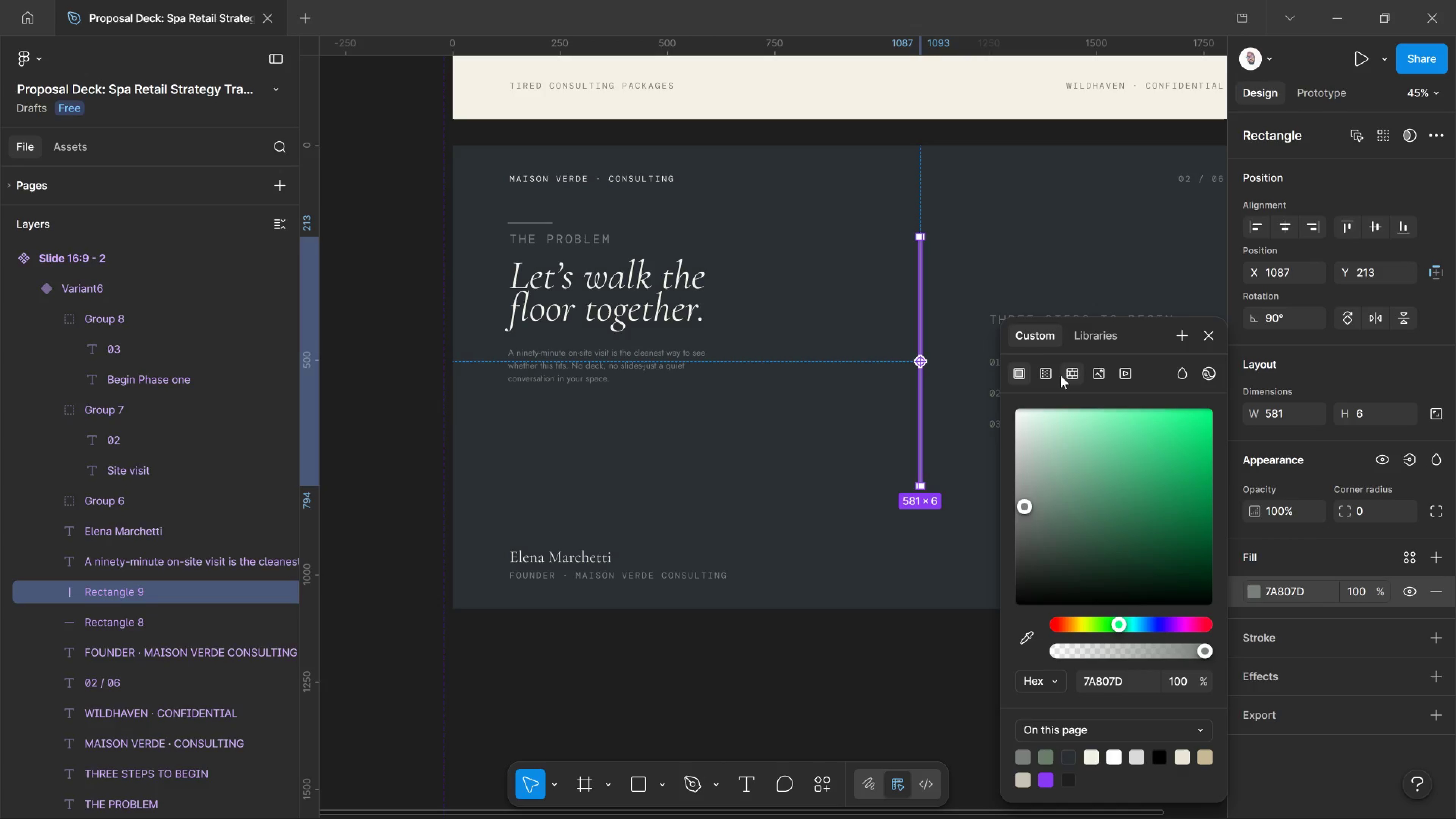 
left_click([1087, 336])
 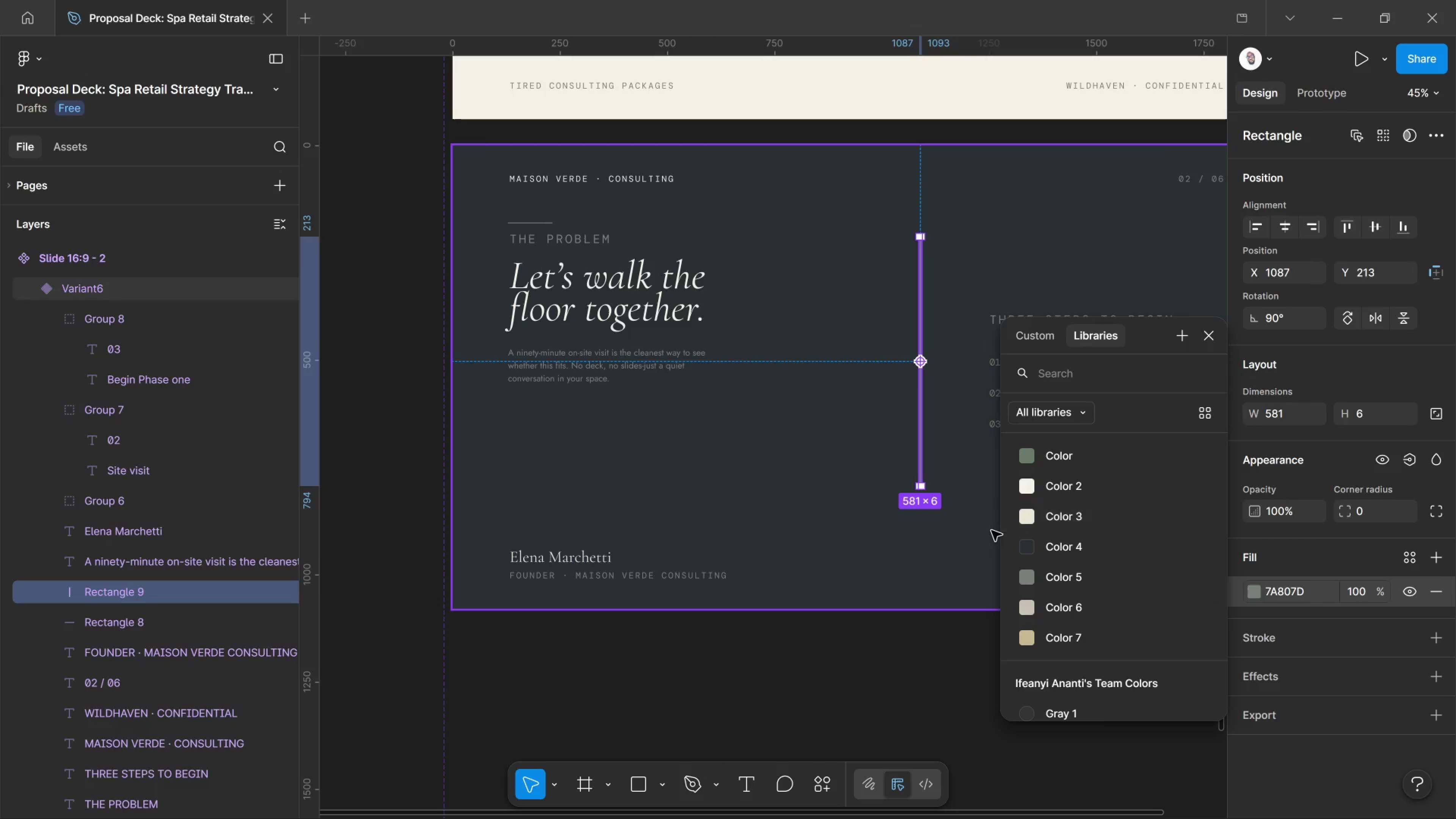 
left_click([1015, 518])
 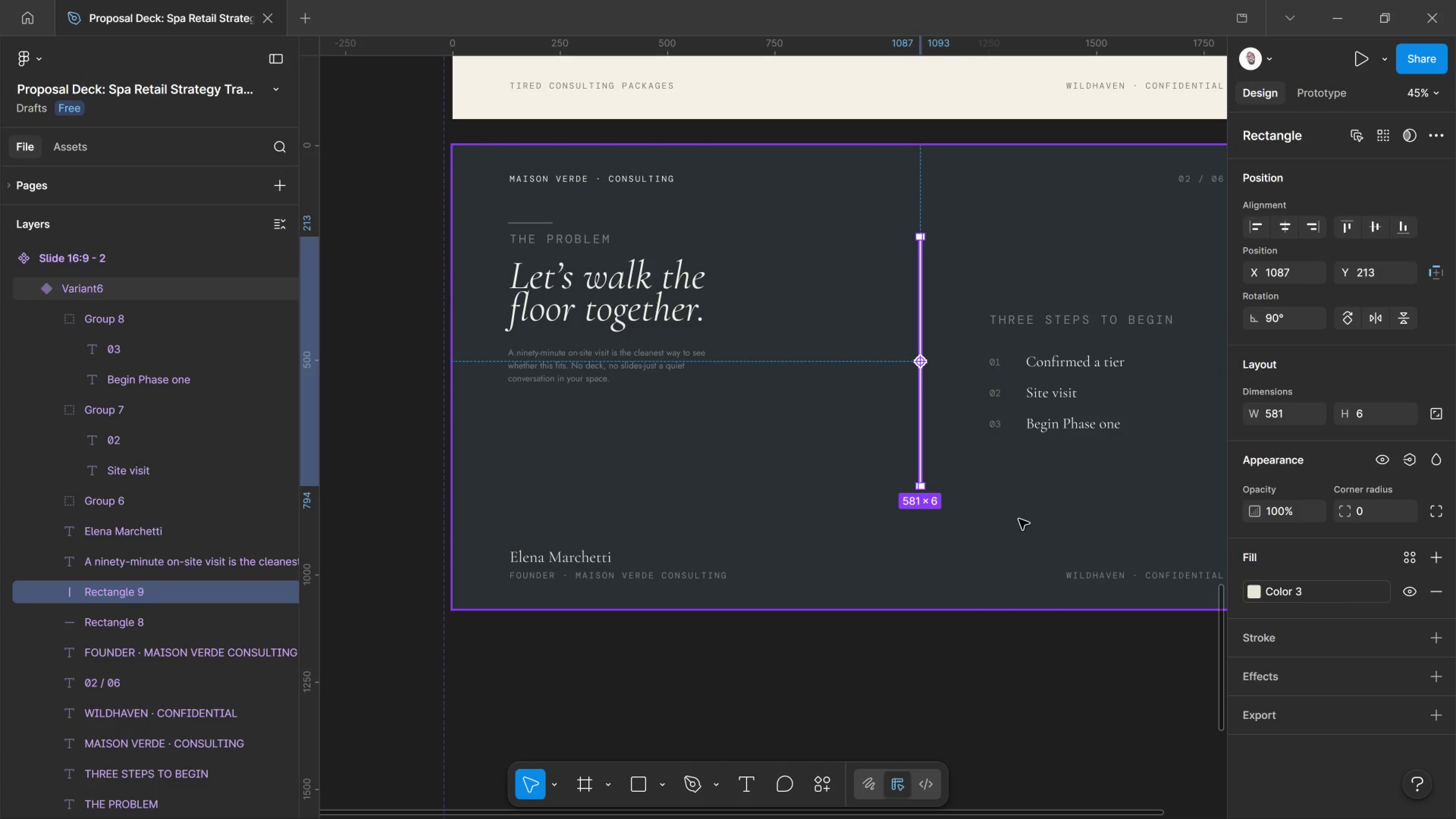 
left_click([1019, 519])
 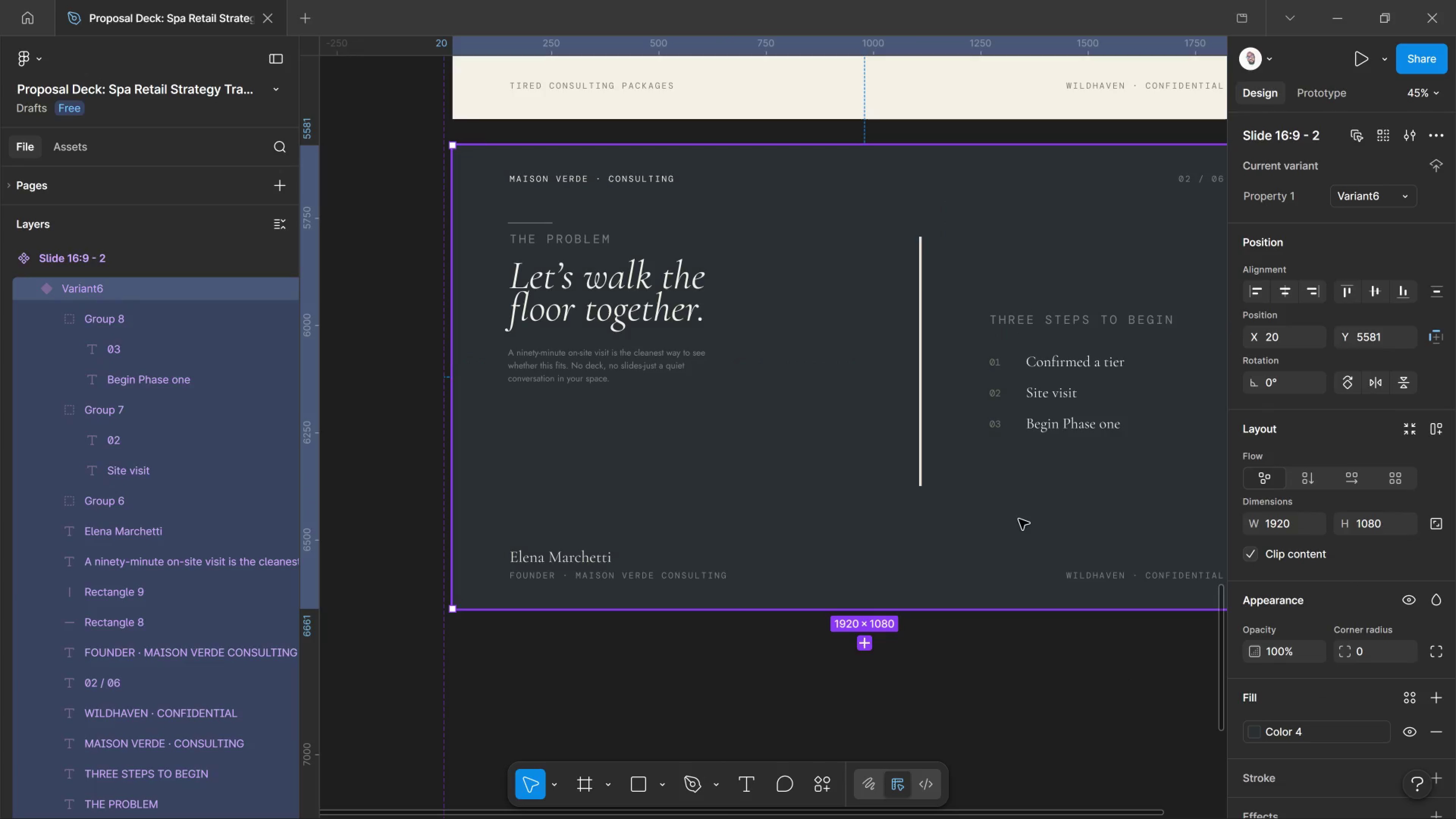 
hold_key(key=ControlLeft, duration=3.06)
 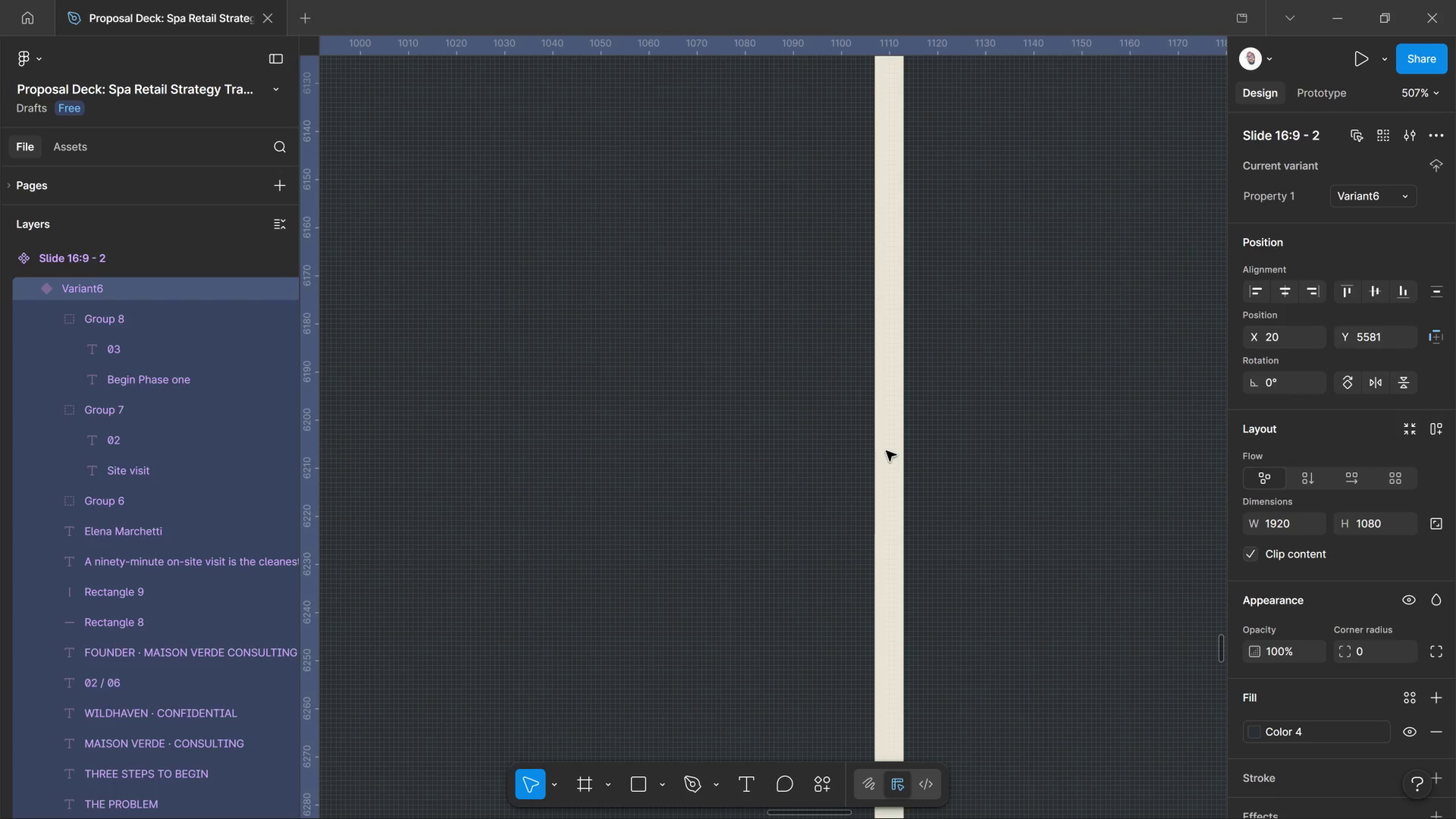 
left_click_drag(start_coordinate=[882, 451], to_coordinate=[884, 451])
 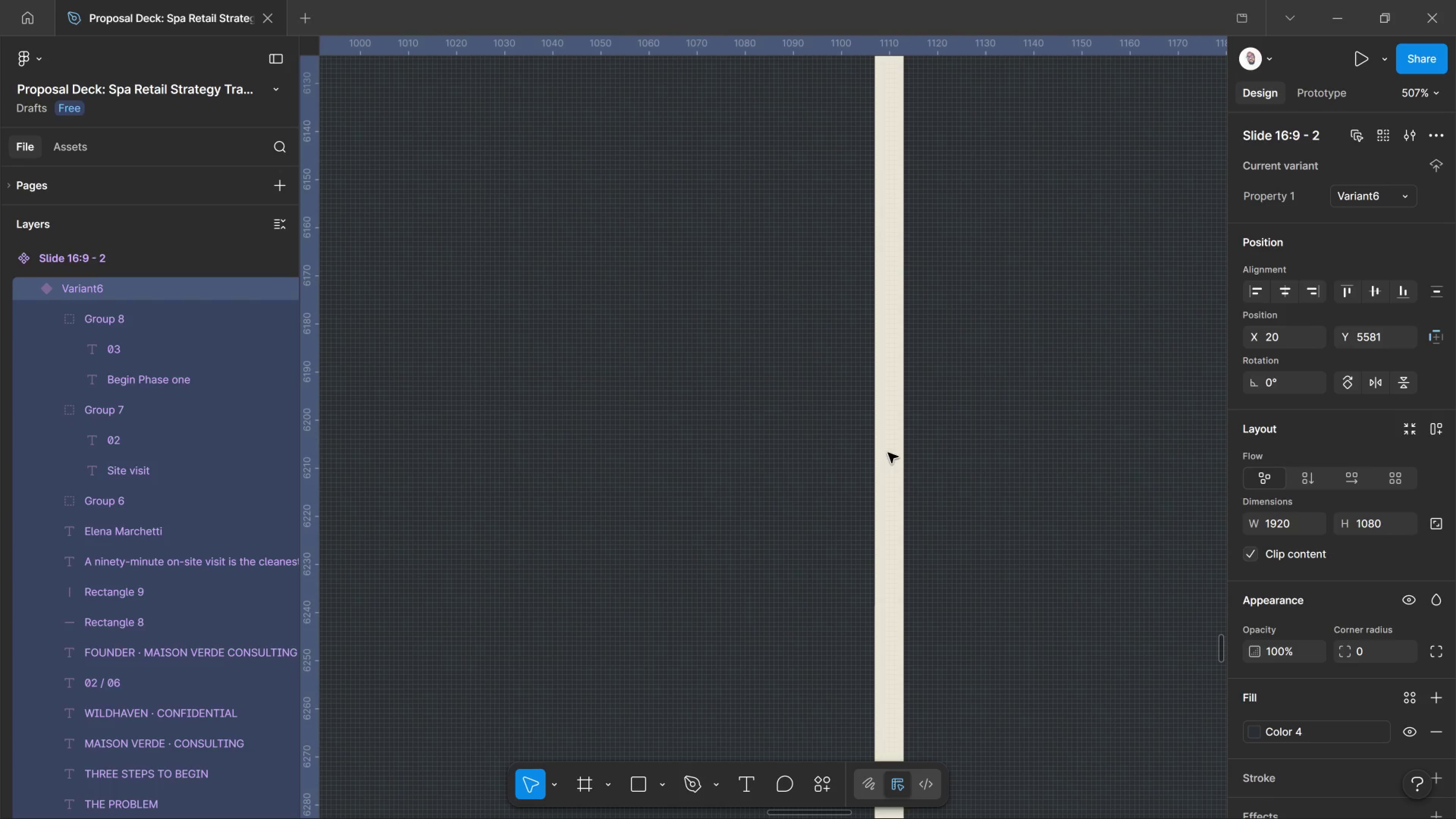 
scroll: coordinate [860, 446], scroll_direction: up, amount: 30.0
 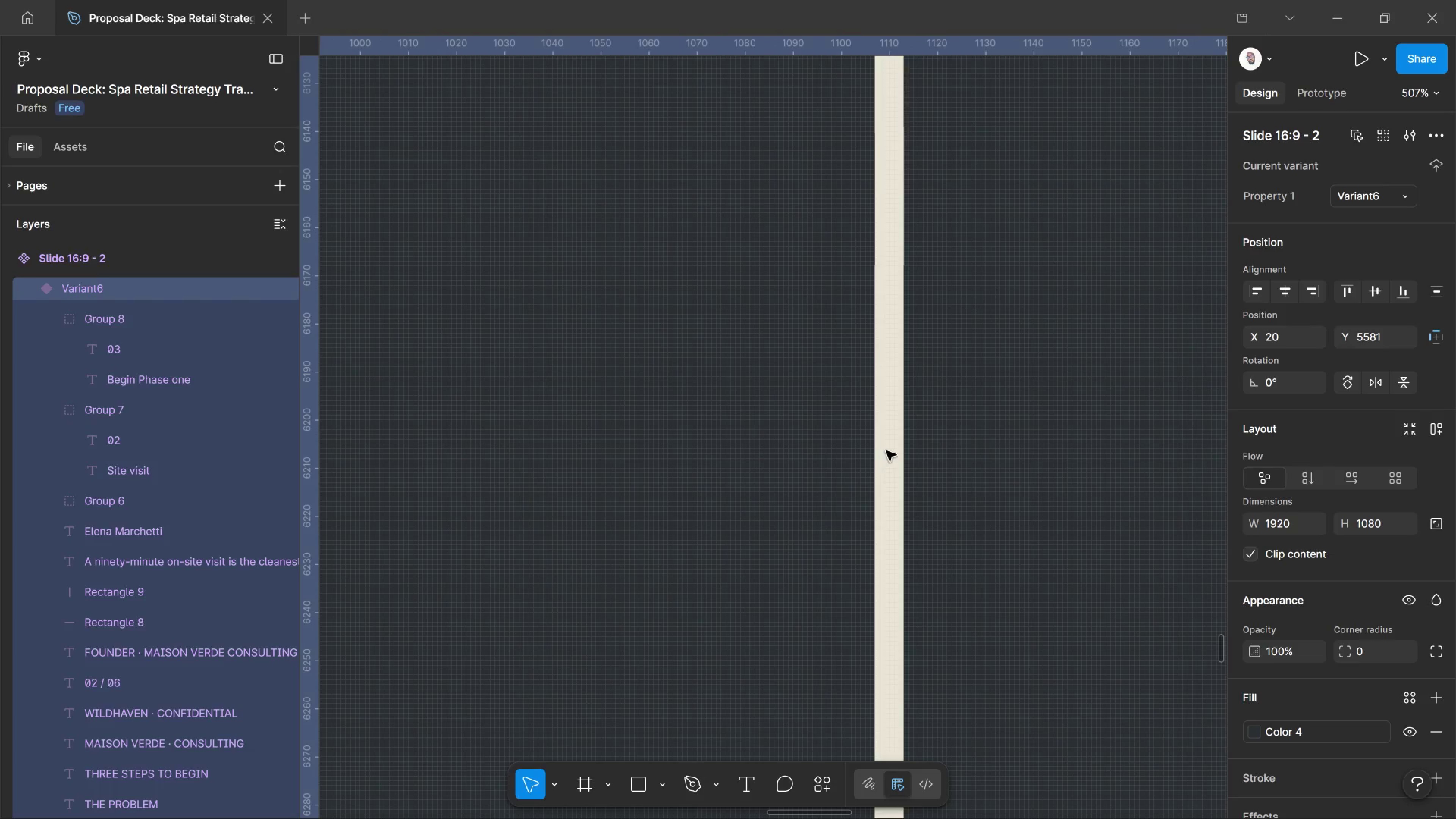 
left_click_drag(start_coordinate=[886, 451], to_coordinate=[888, 455])
 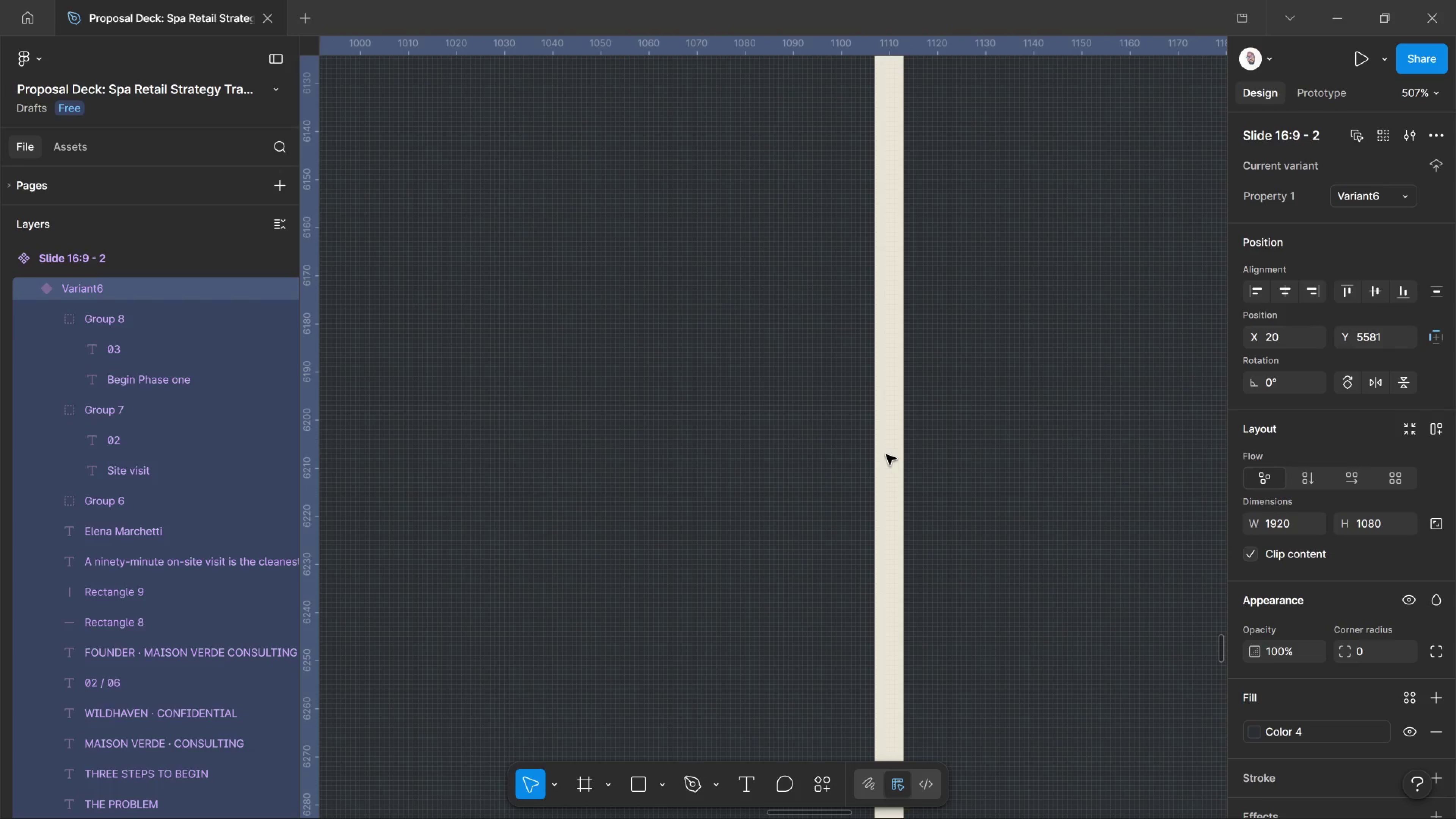 
double_click([886, 455])
 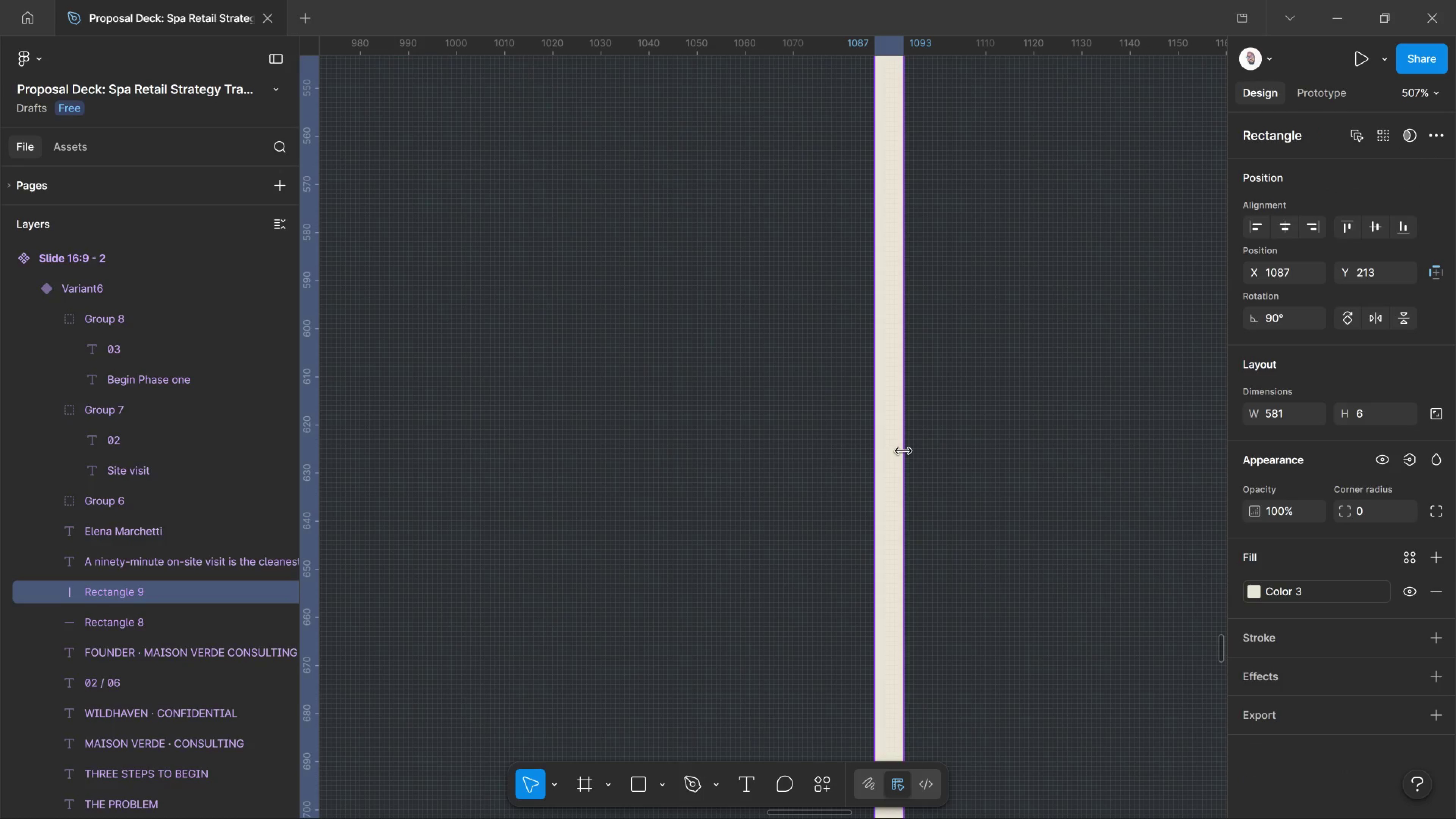 
left_click_drag(start_coordinate=[903, 451], to_coordinate=[894, 447])
 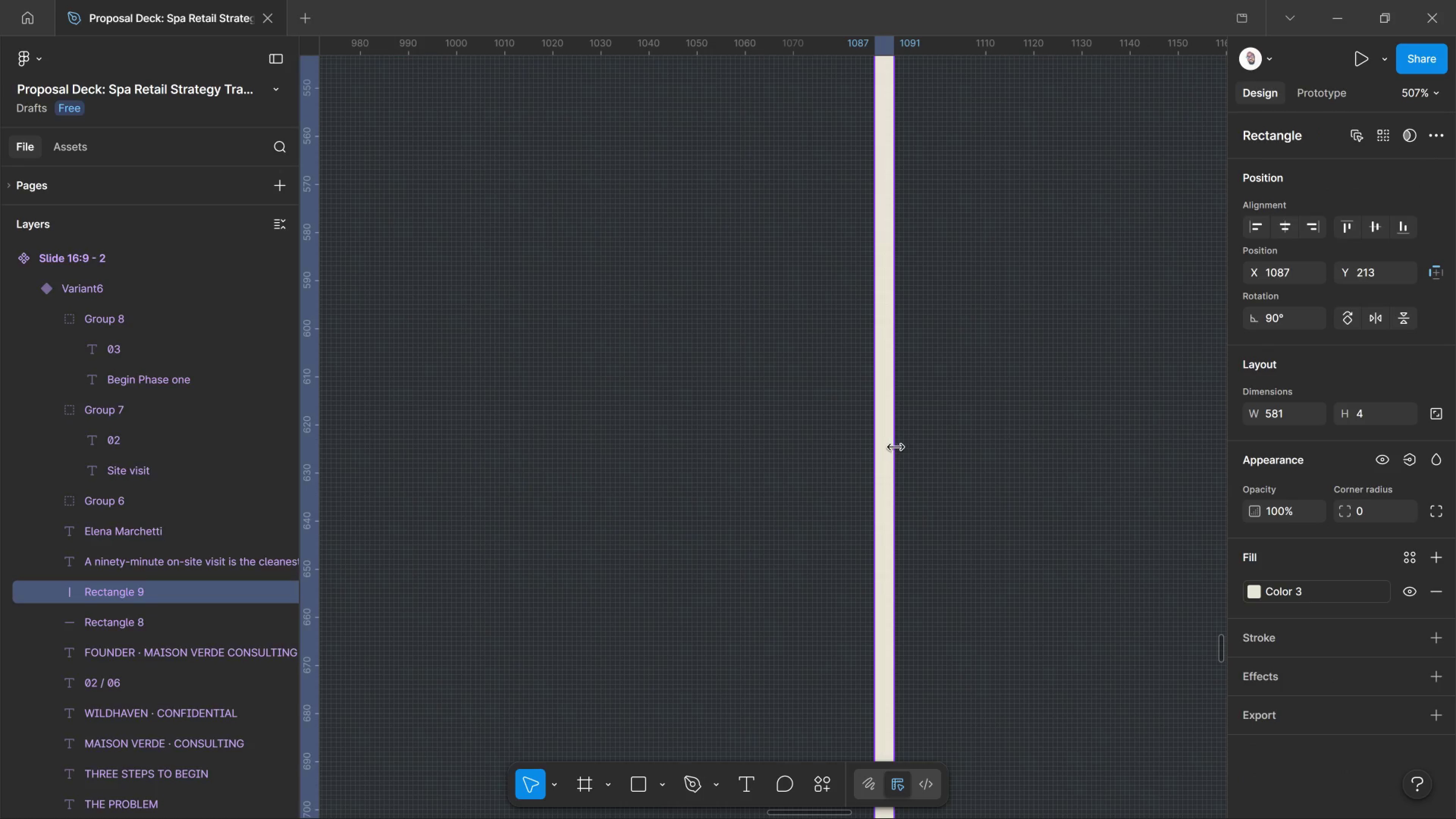 
hold_key(key=ControlLeft, duration=1.97)
scroll: coordinate [1076, 428], scroll_direction: down, amount: 26.0
 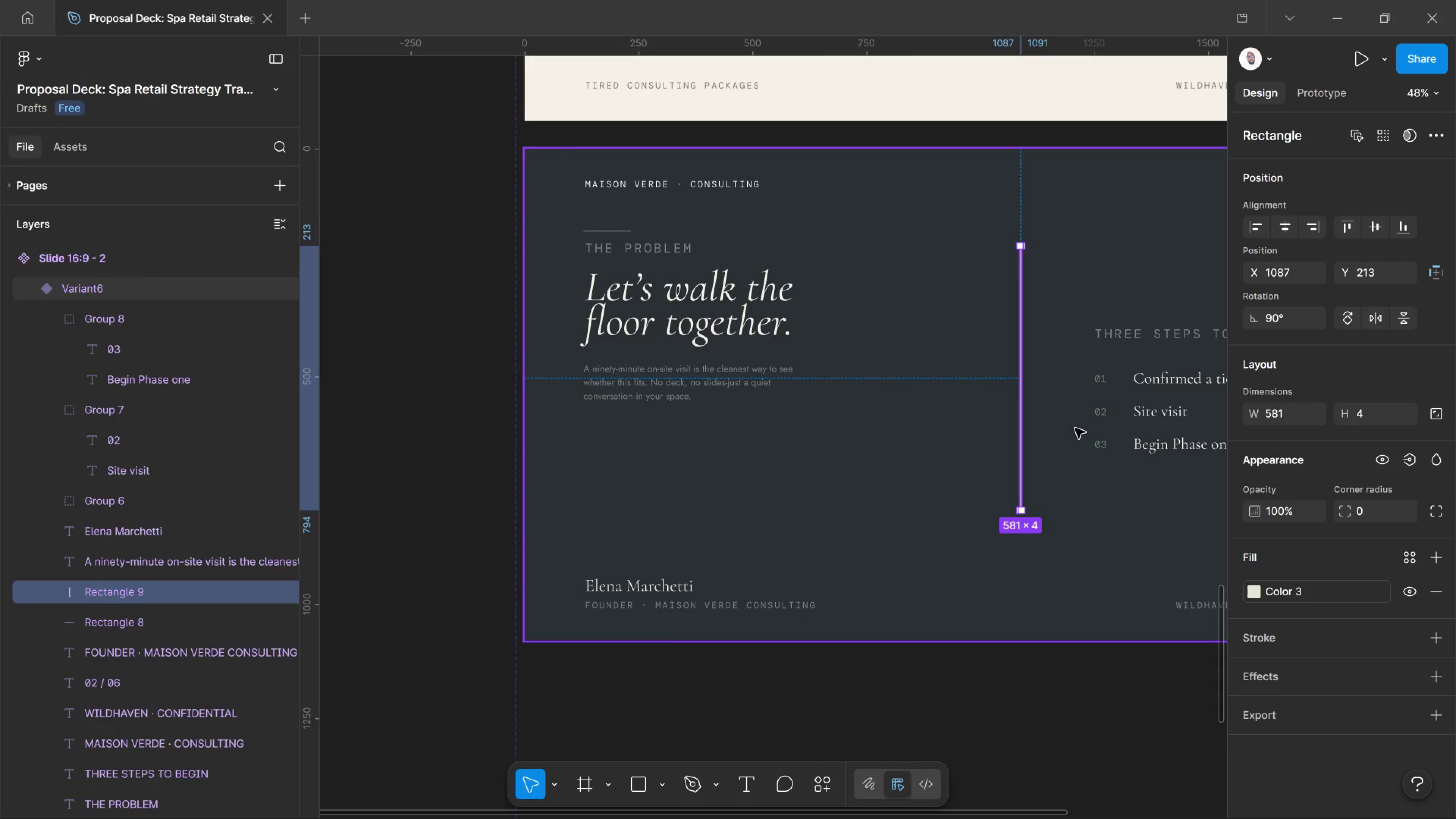 
key(Shift+ArrowRight)
 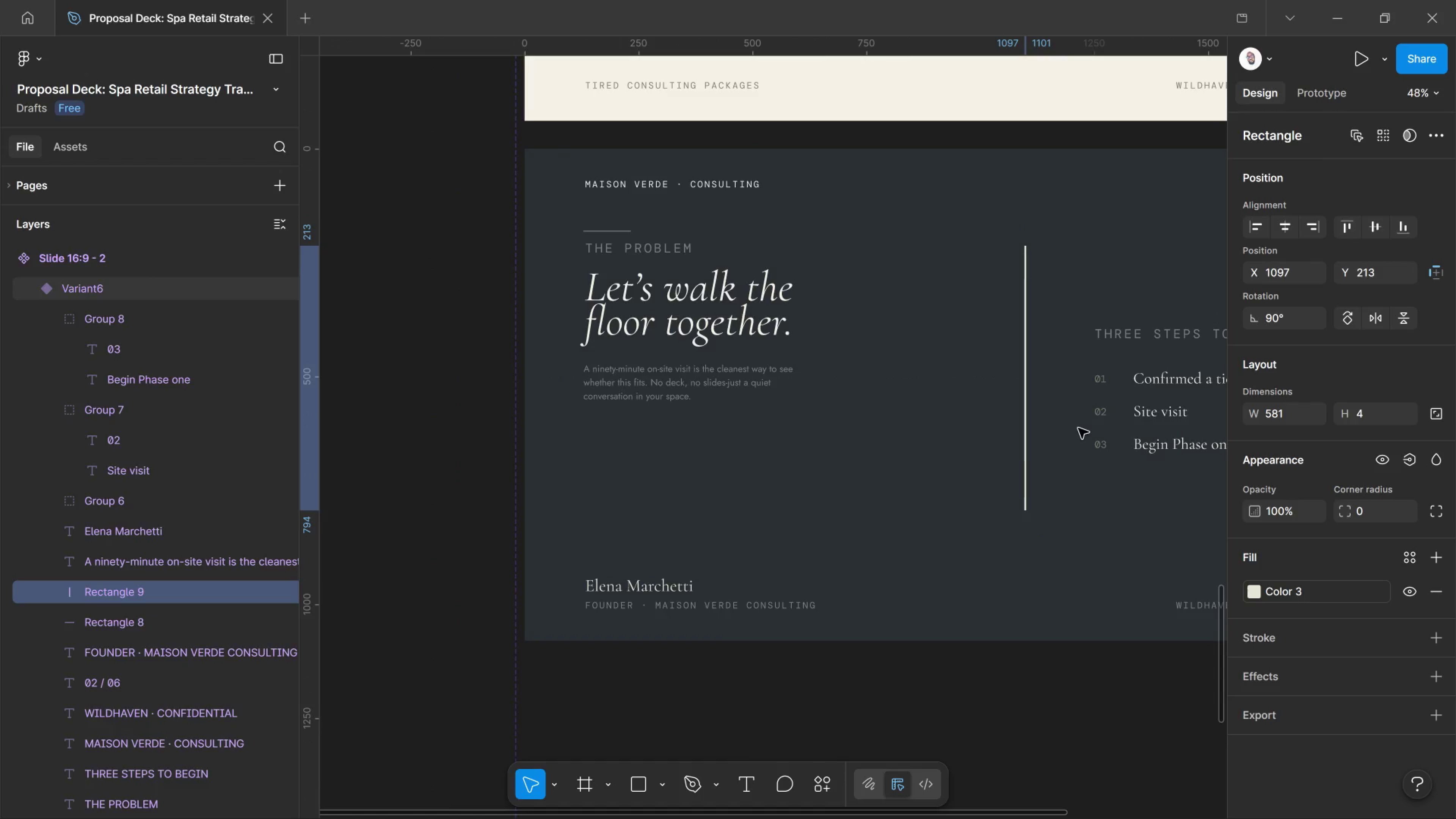 
key(Shift+ArrowRight)
 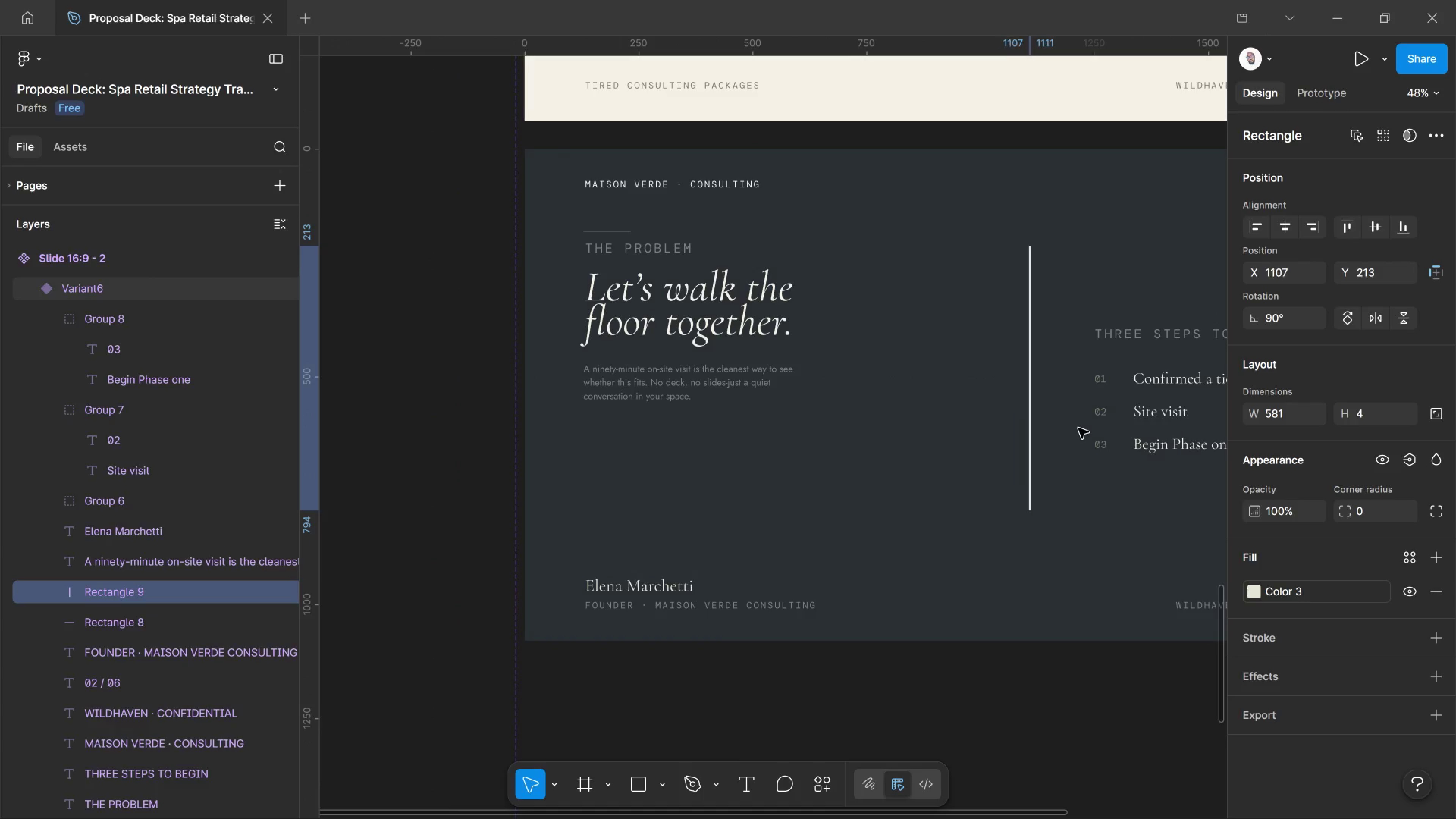 
key(Shift+ArrowRight)
 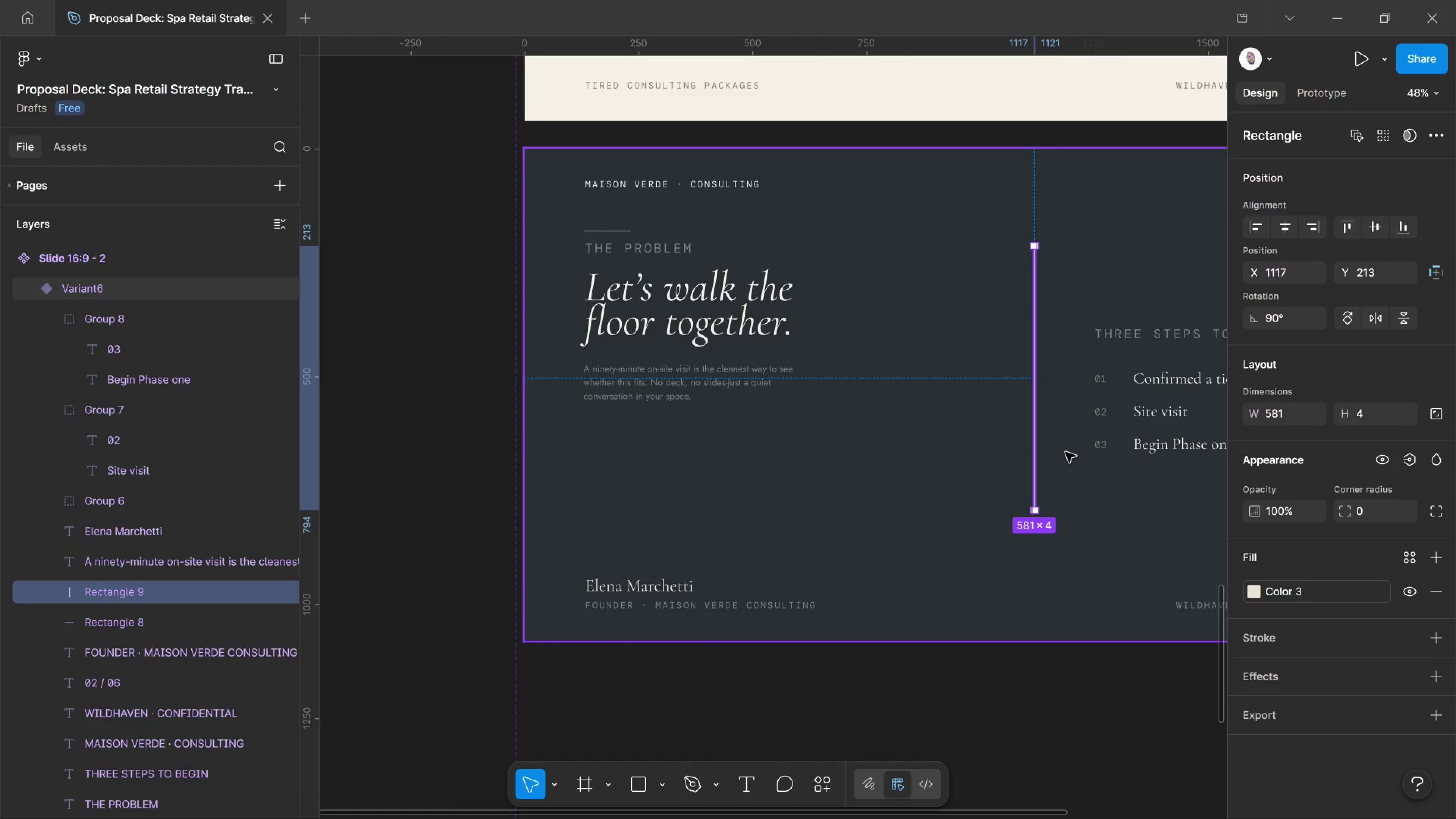 
key(Control+Z)
 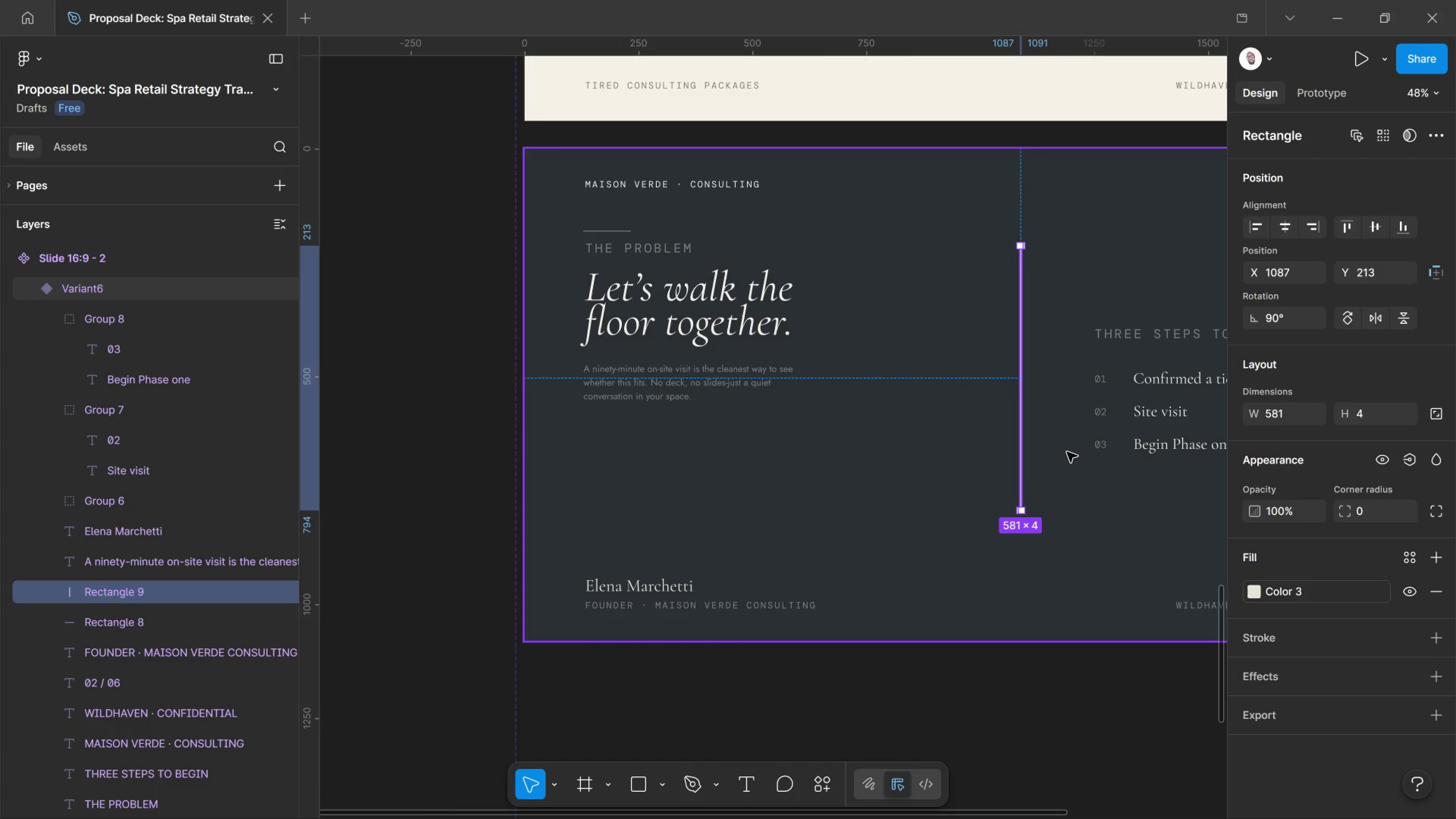 
key(Shift+ArrowDown)
 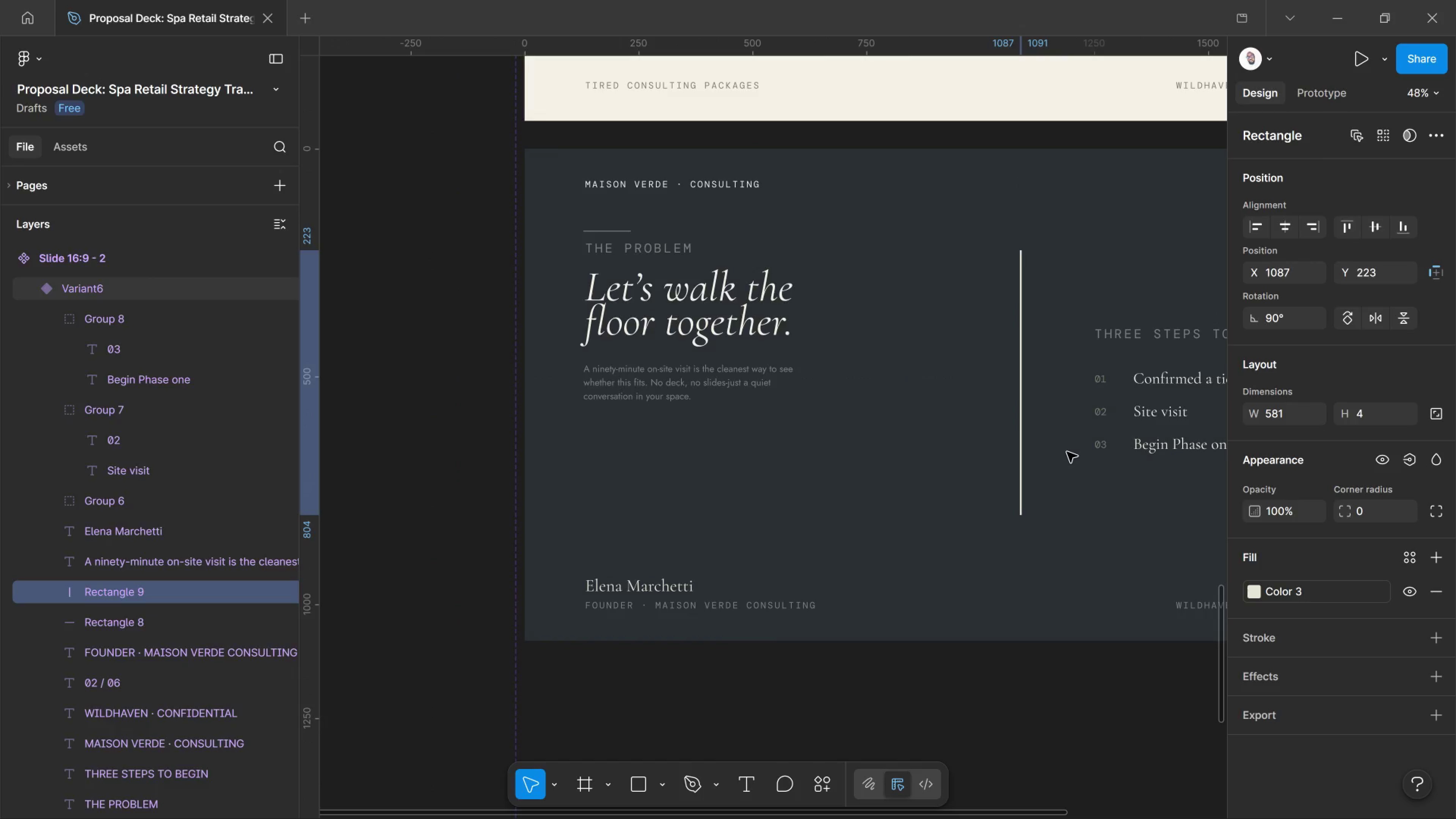 
key(Shift+ArrowDown)
 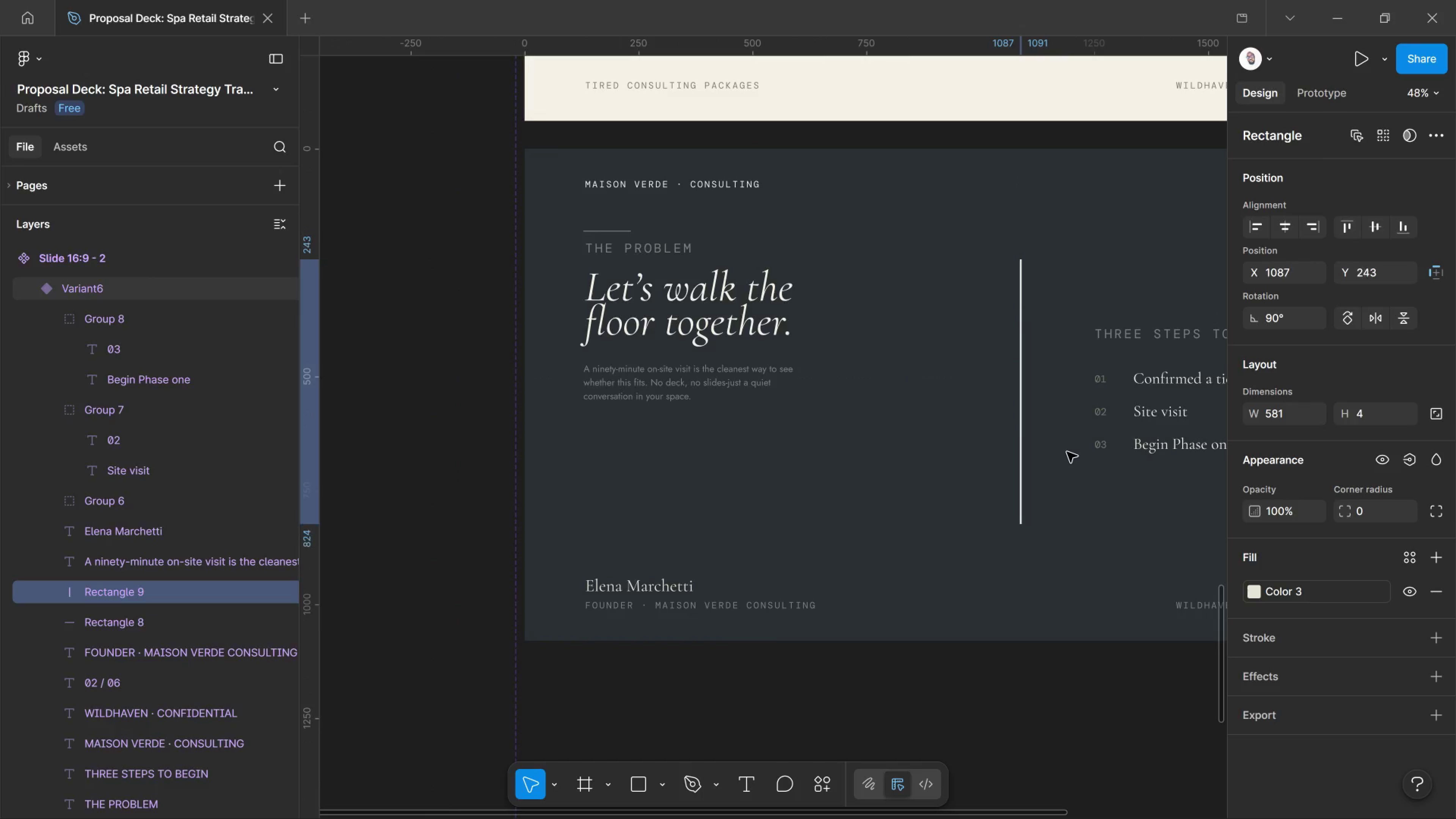 
key(Shift+ArrowDown)
 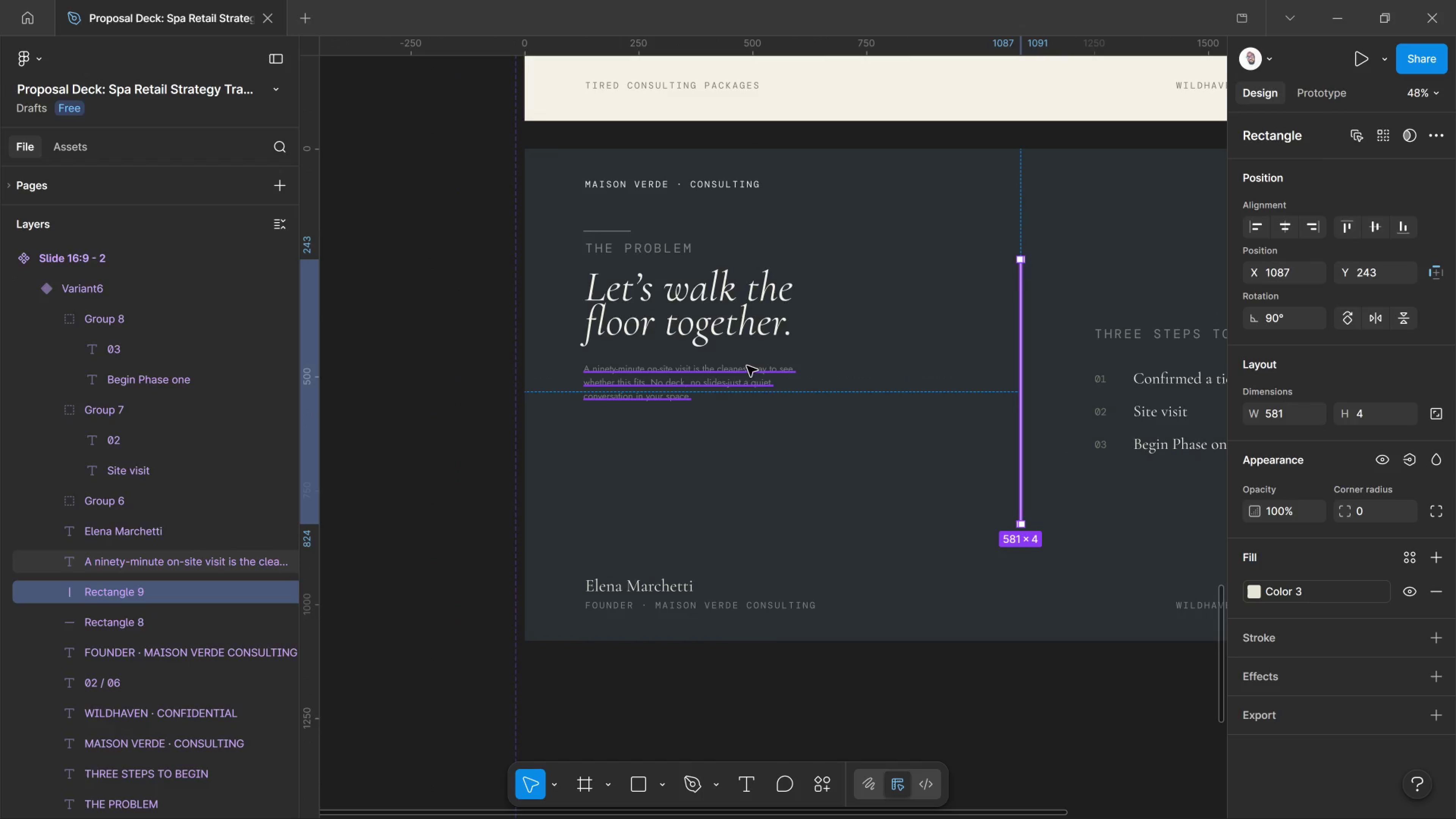 
hold_key(key=ShiftLeft, duration=0.64)
 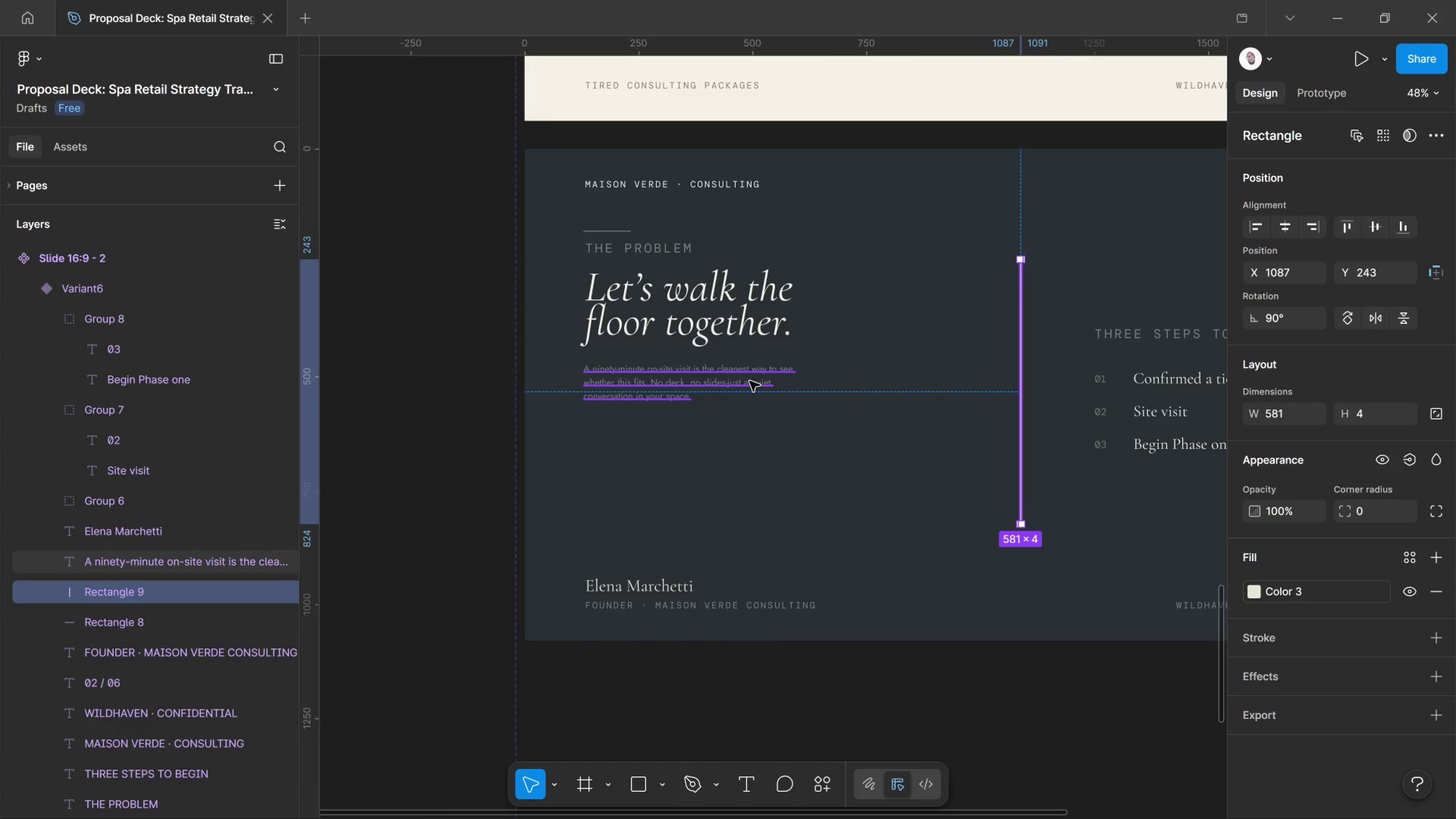 
left_click([750, 381])
 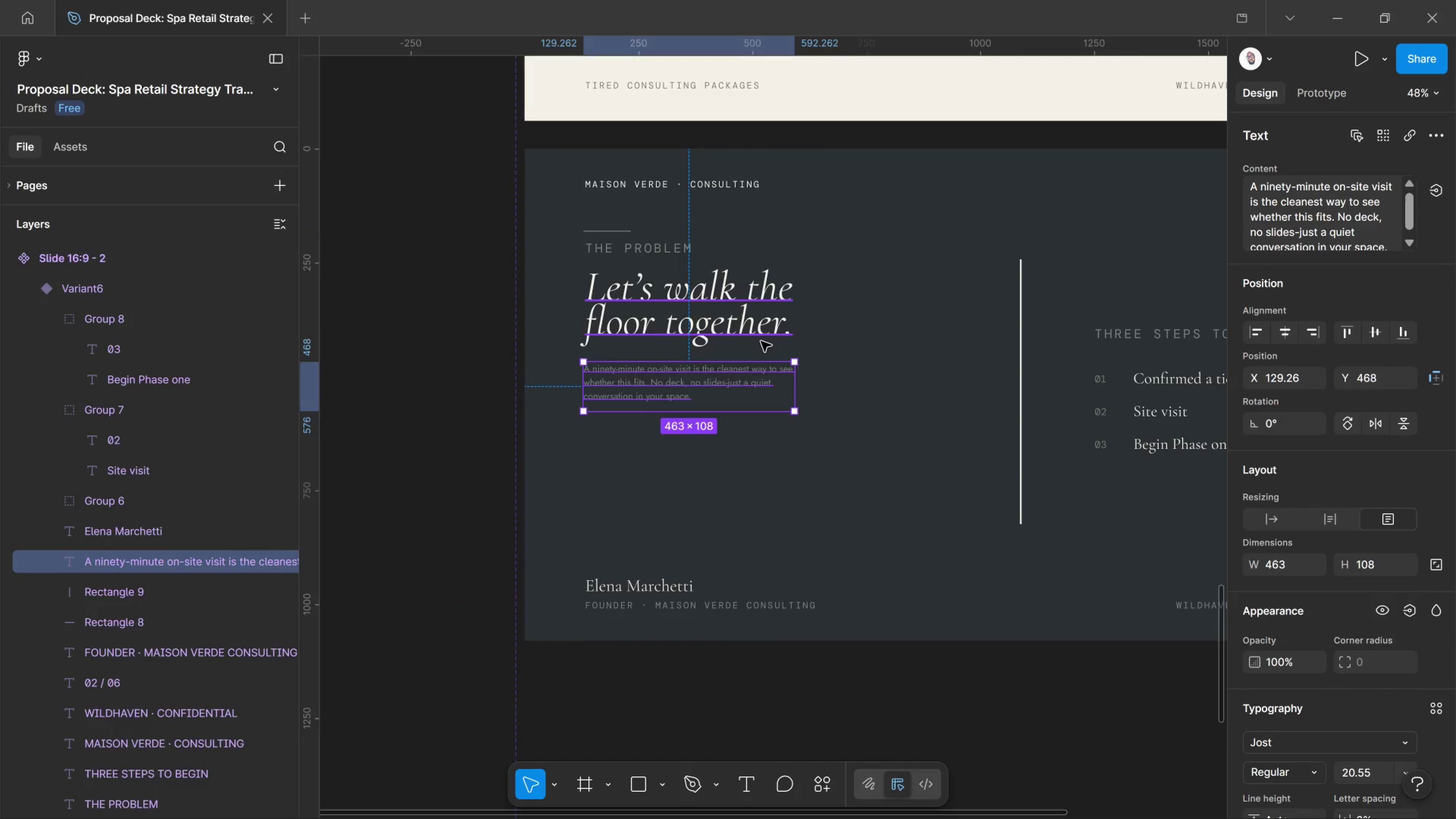 
hold_key(key=ShiftLeft, duration=0.8)
left_click([766, 320])
 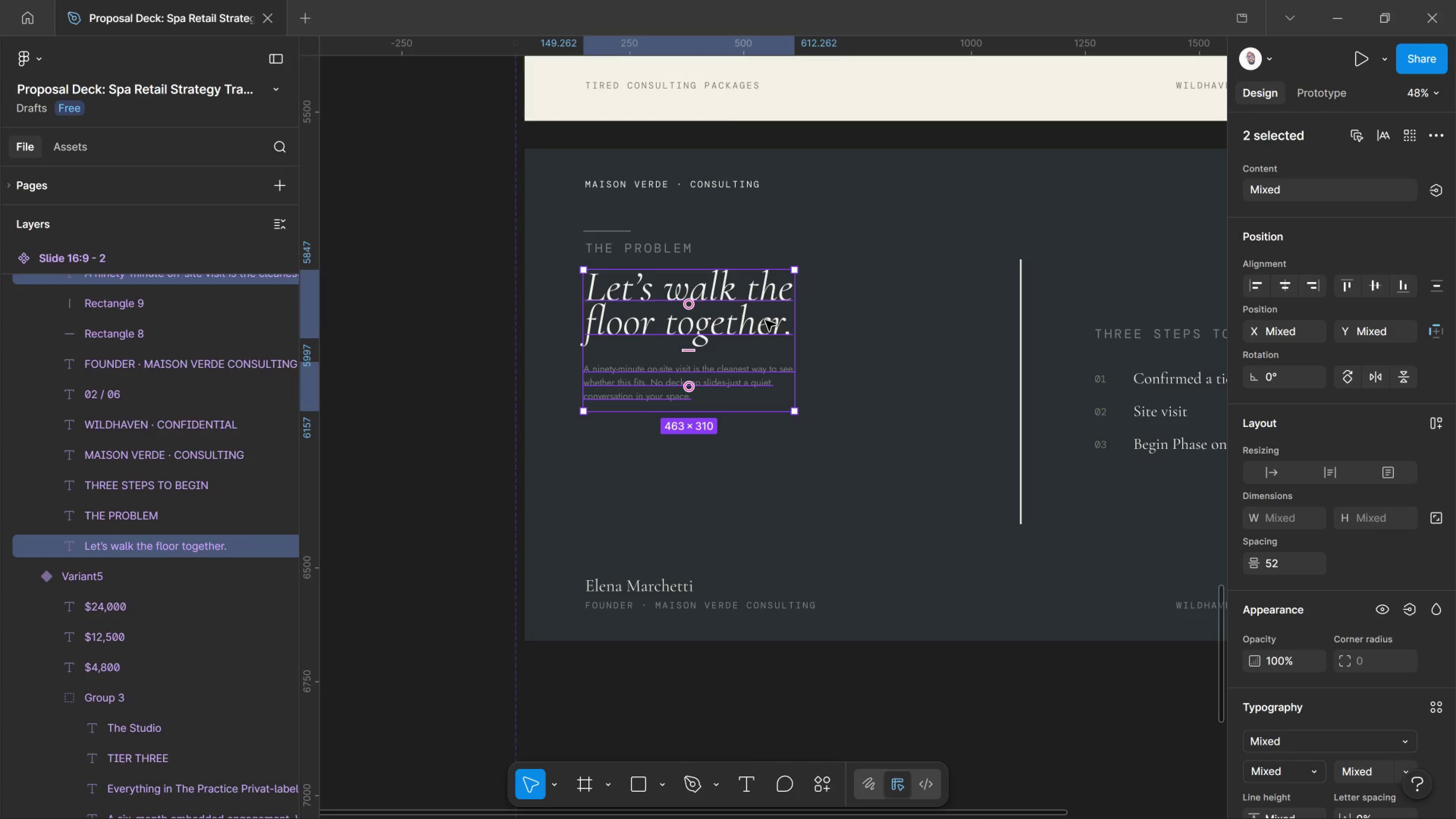 
hold_key(key=ShiftLeft, duration=1.78)
left_click([677, 252])
 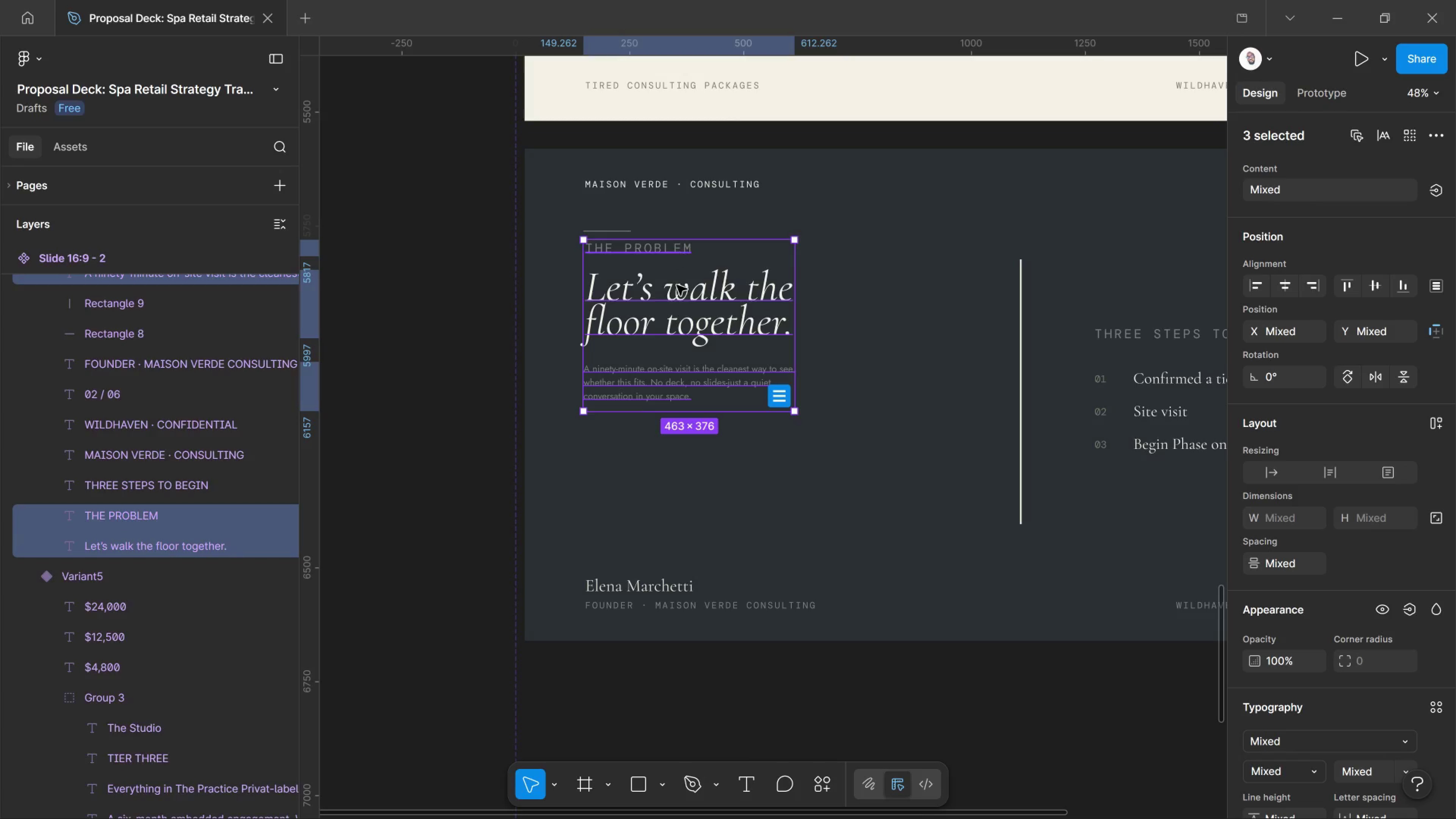 
left_click_drag(start_coordinate=[677, 252], to_coordinate=[680, 327])
 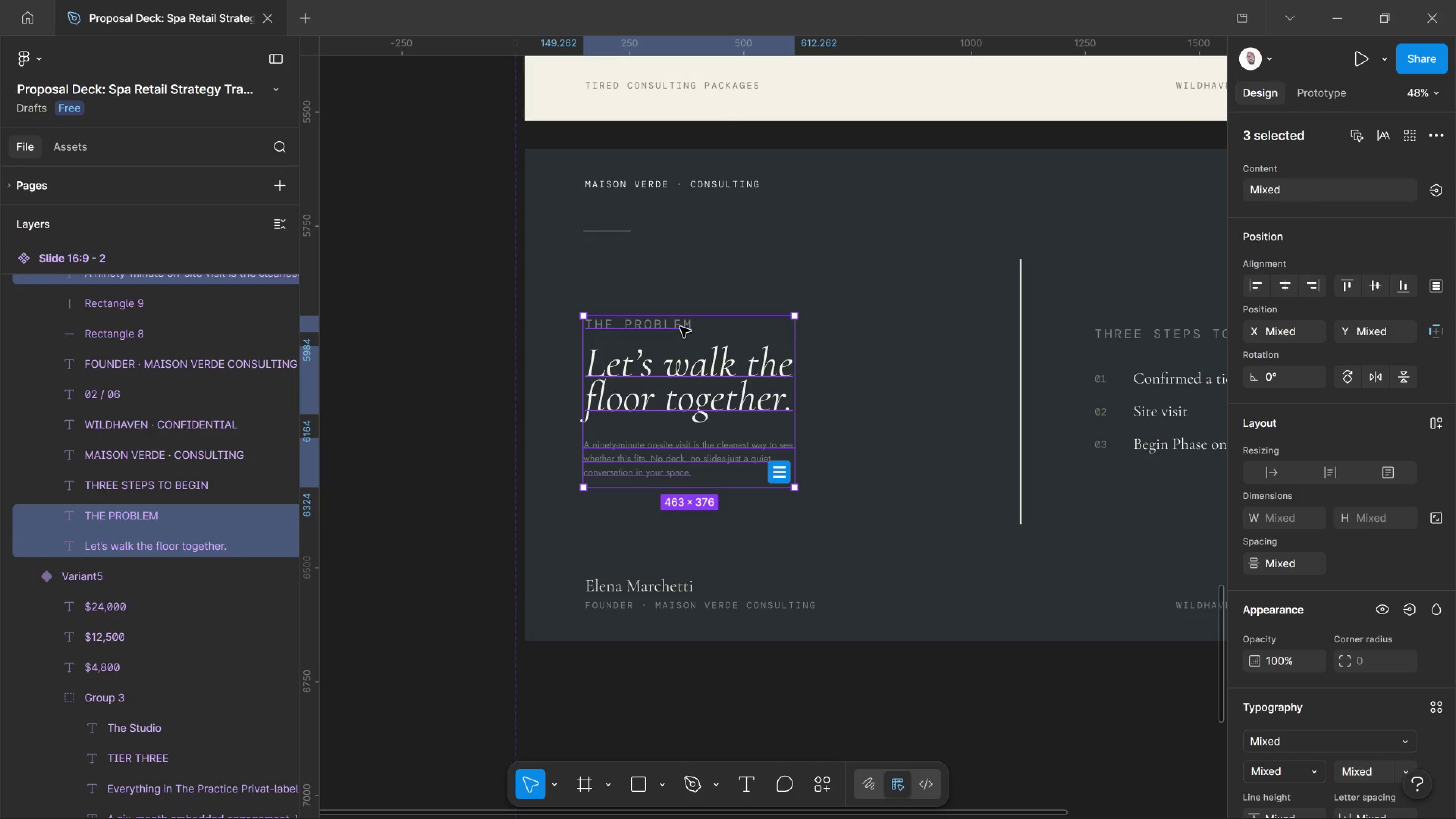 
hold_key(key=ShiftLeft, duration=1.92)
 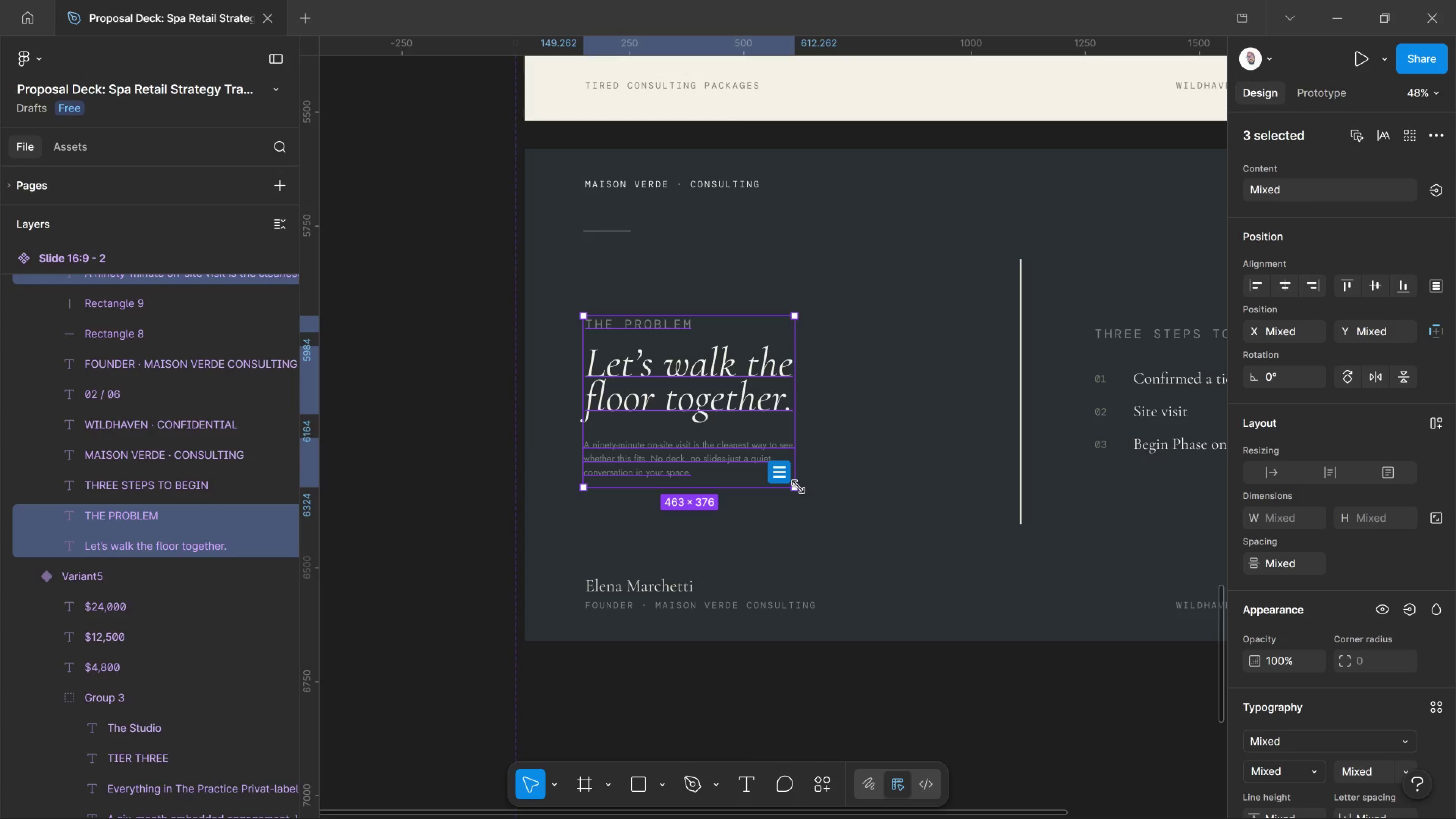 
key(K)
 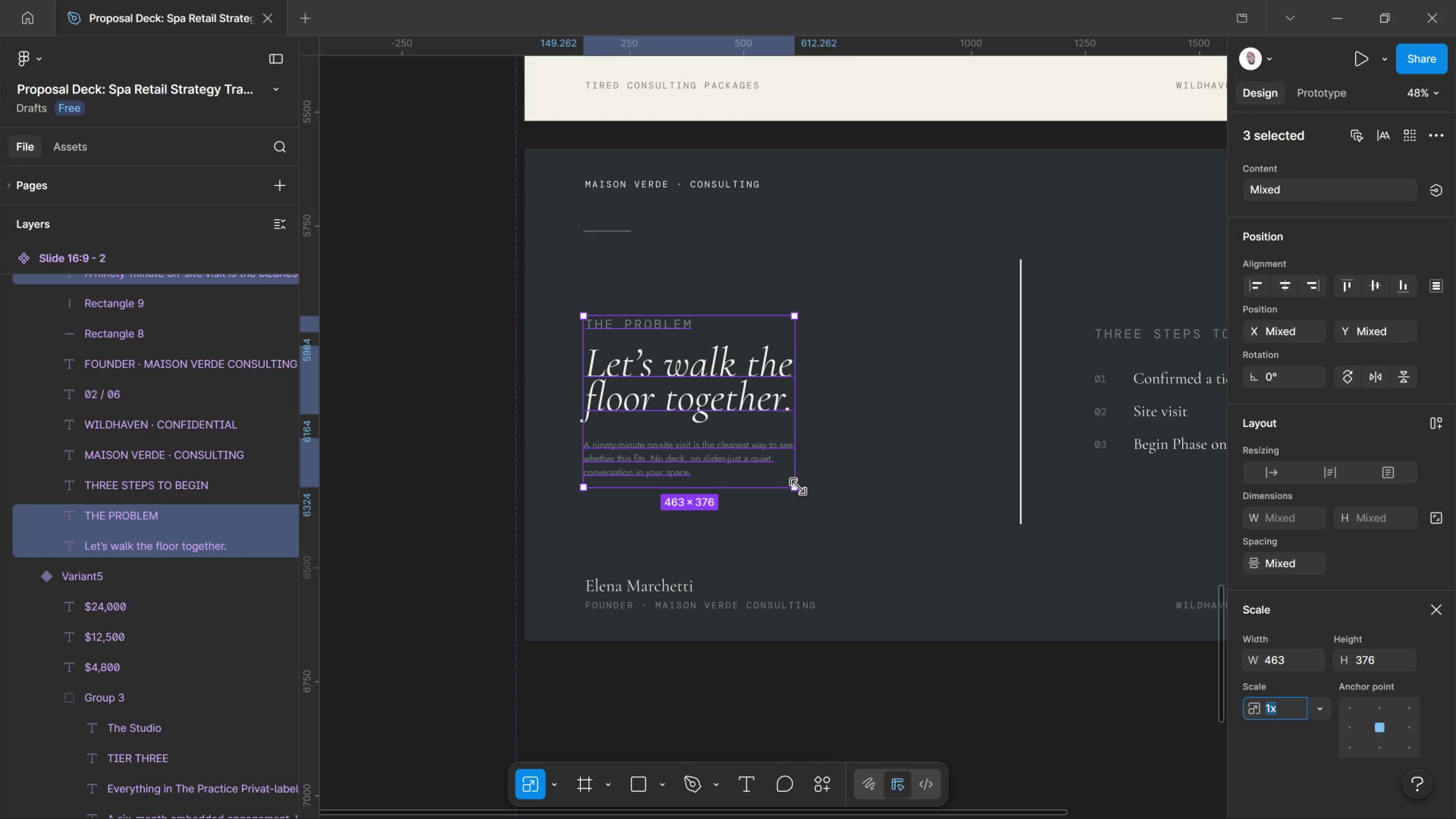 
left_click_drag(start_coordinate=[798, 487], to_coordinate=[813, 498])
 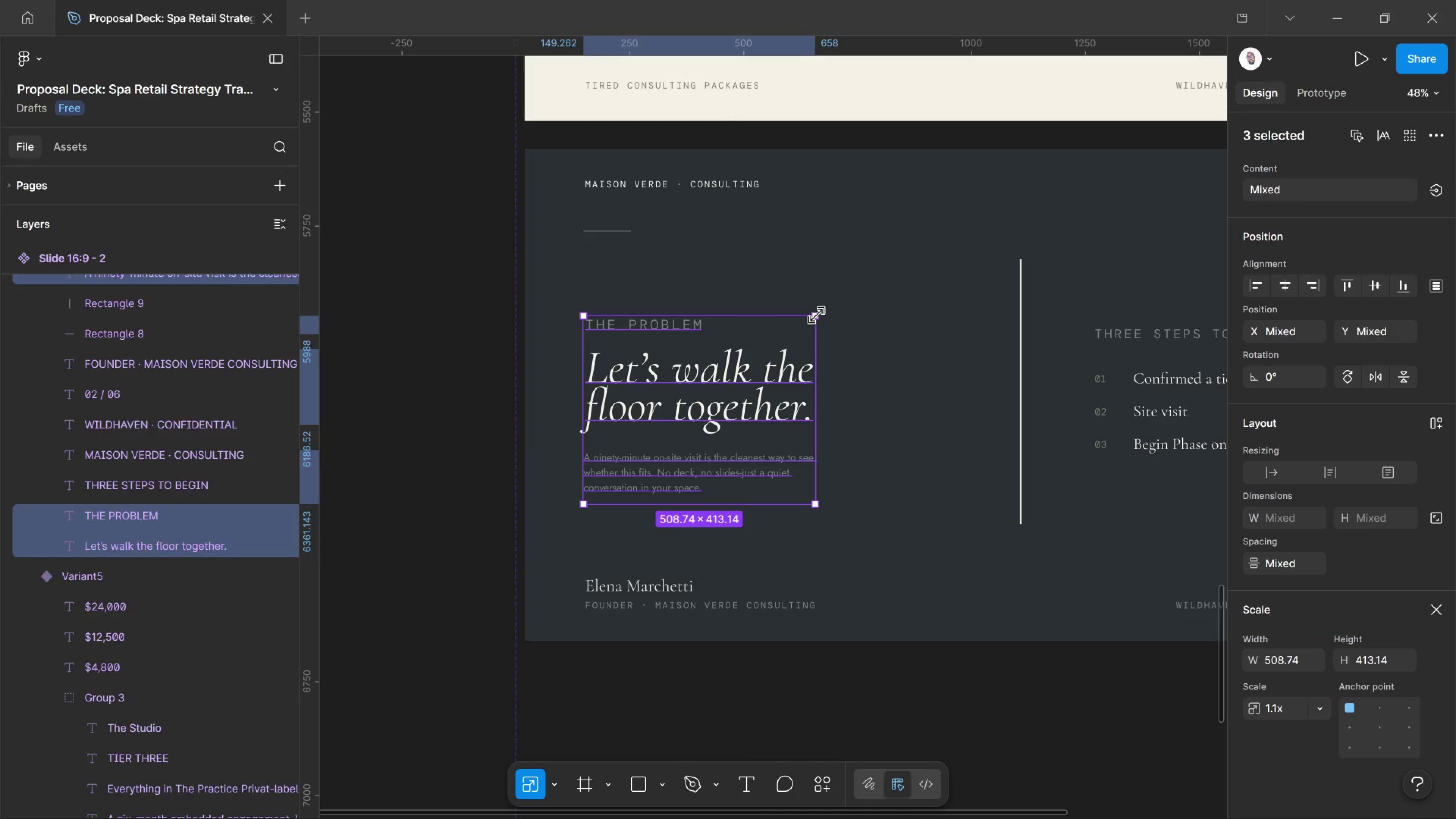 
left_click_drag(start_coordinate=[817, 315], to_coordinate=[845, 293])
 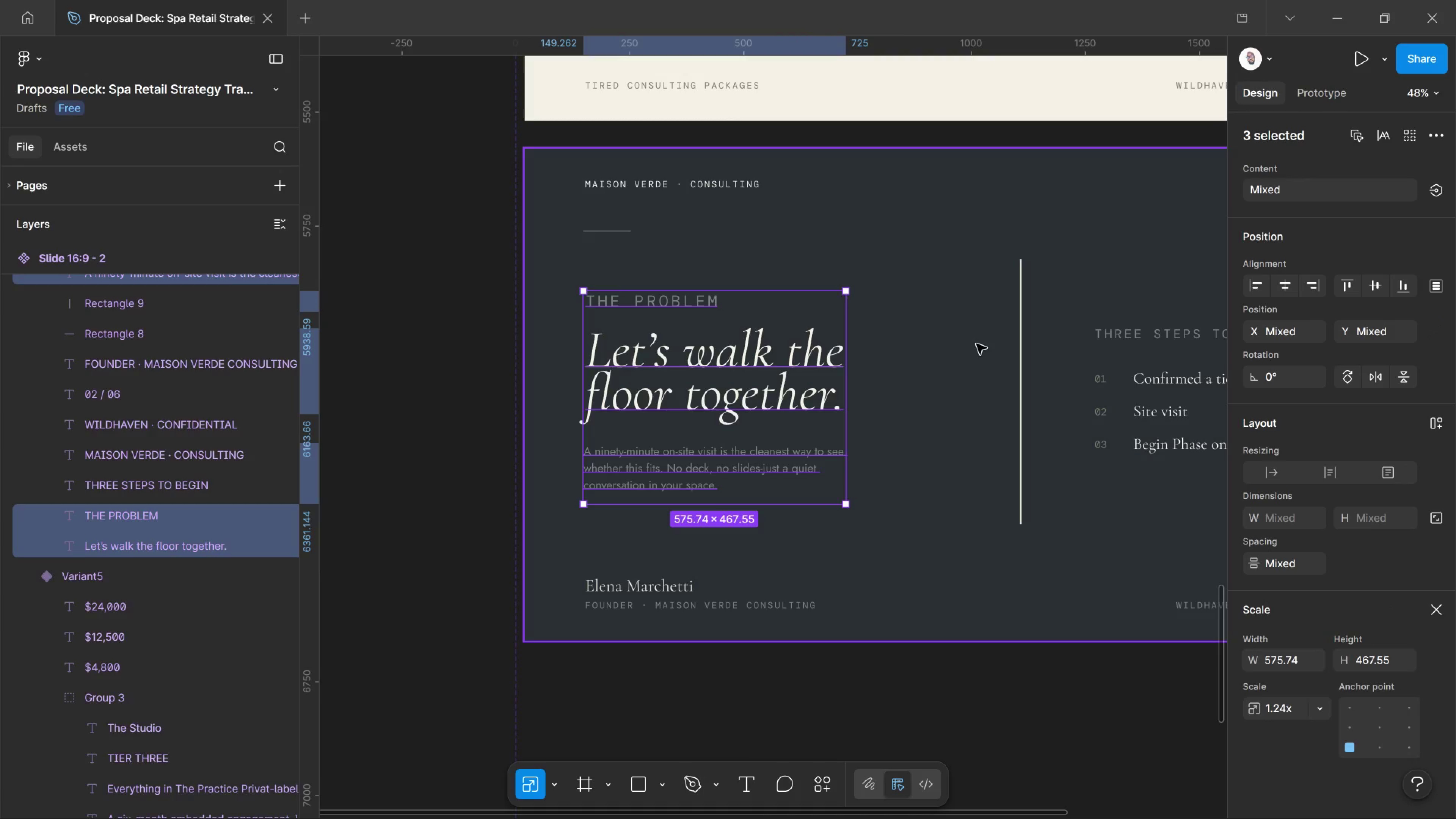 
left_click([971, 340])
 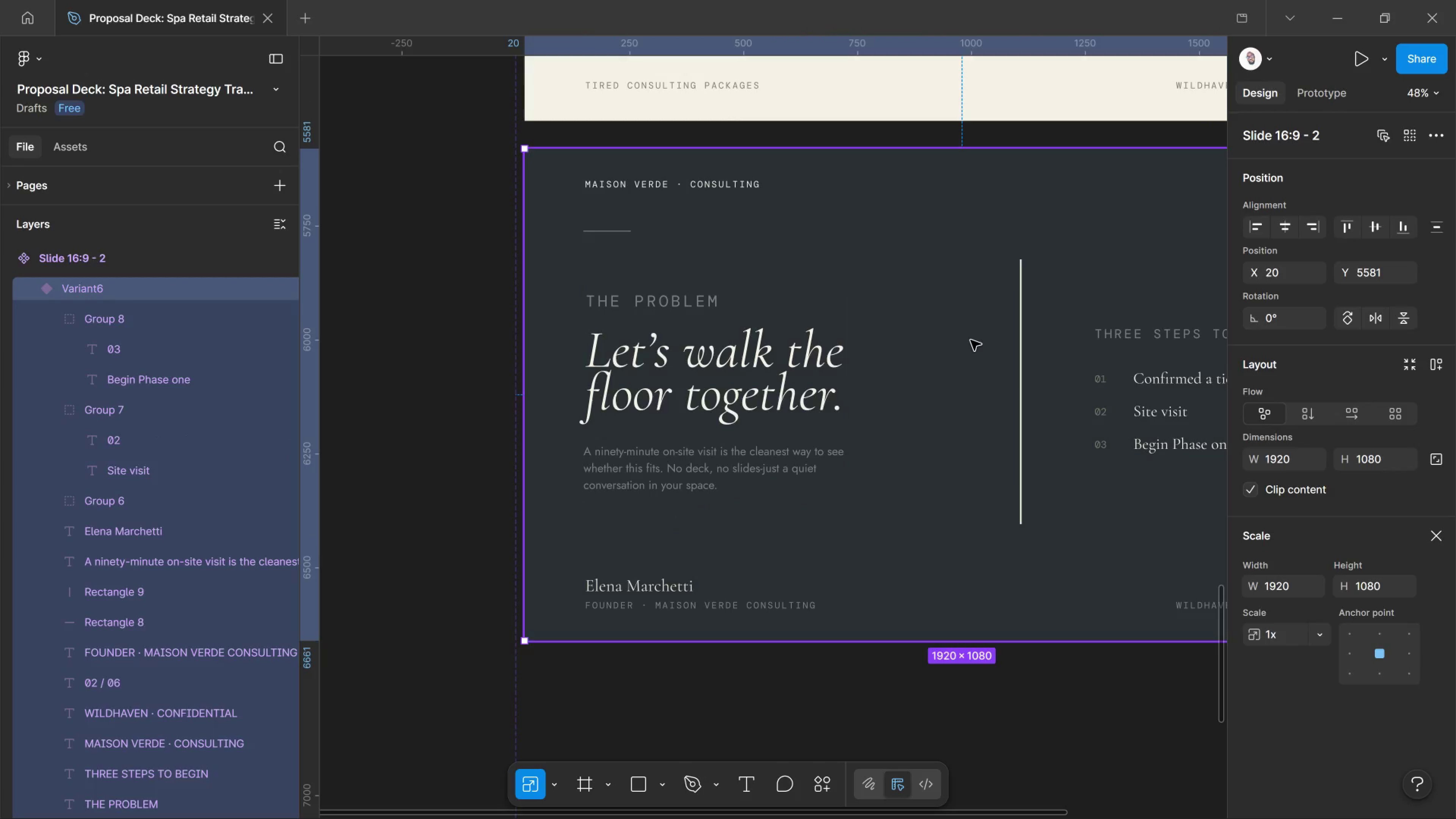 
double_click([971, 340])
 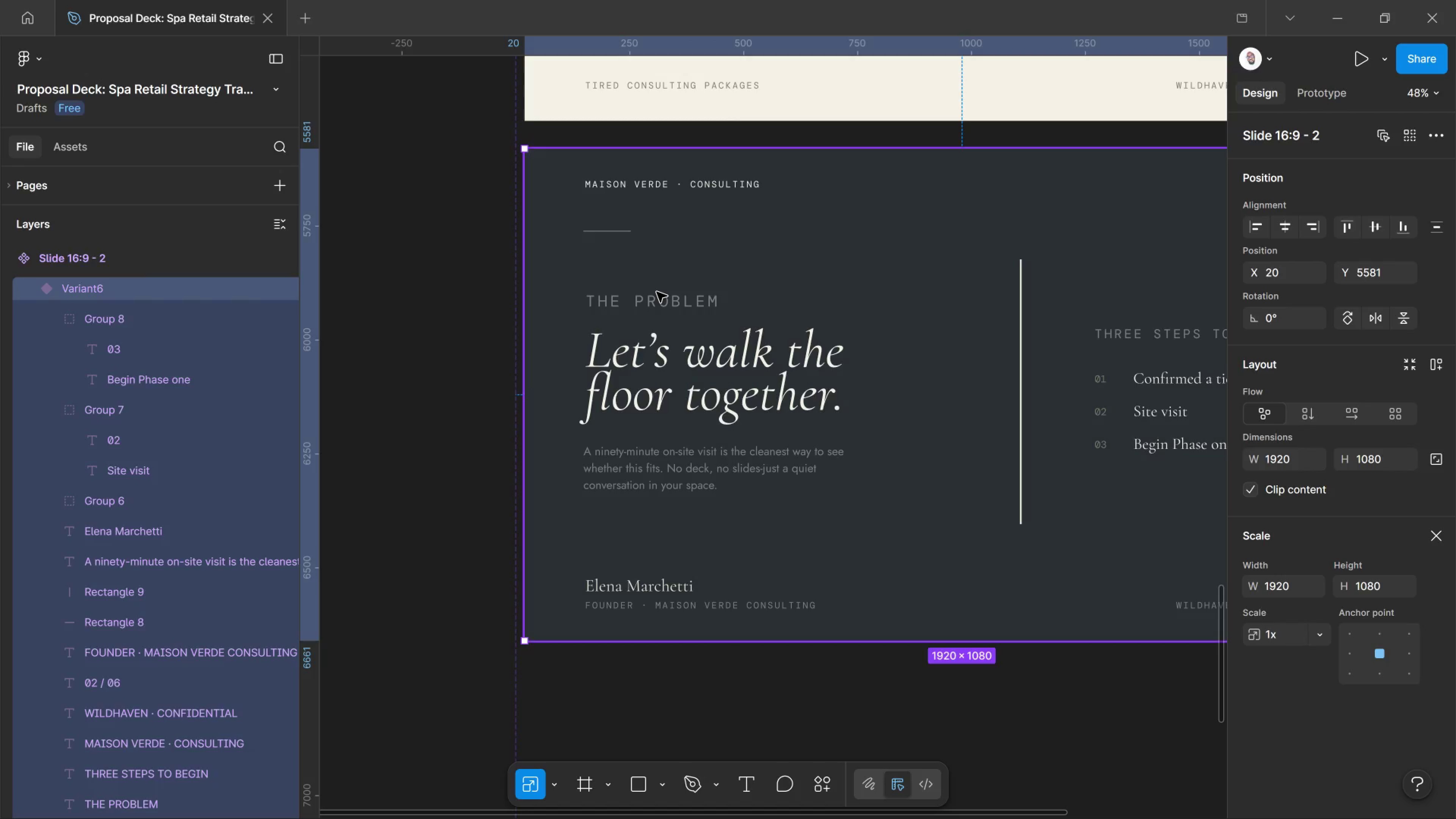 
wait(5.44)
 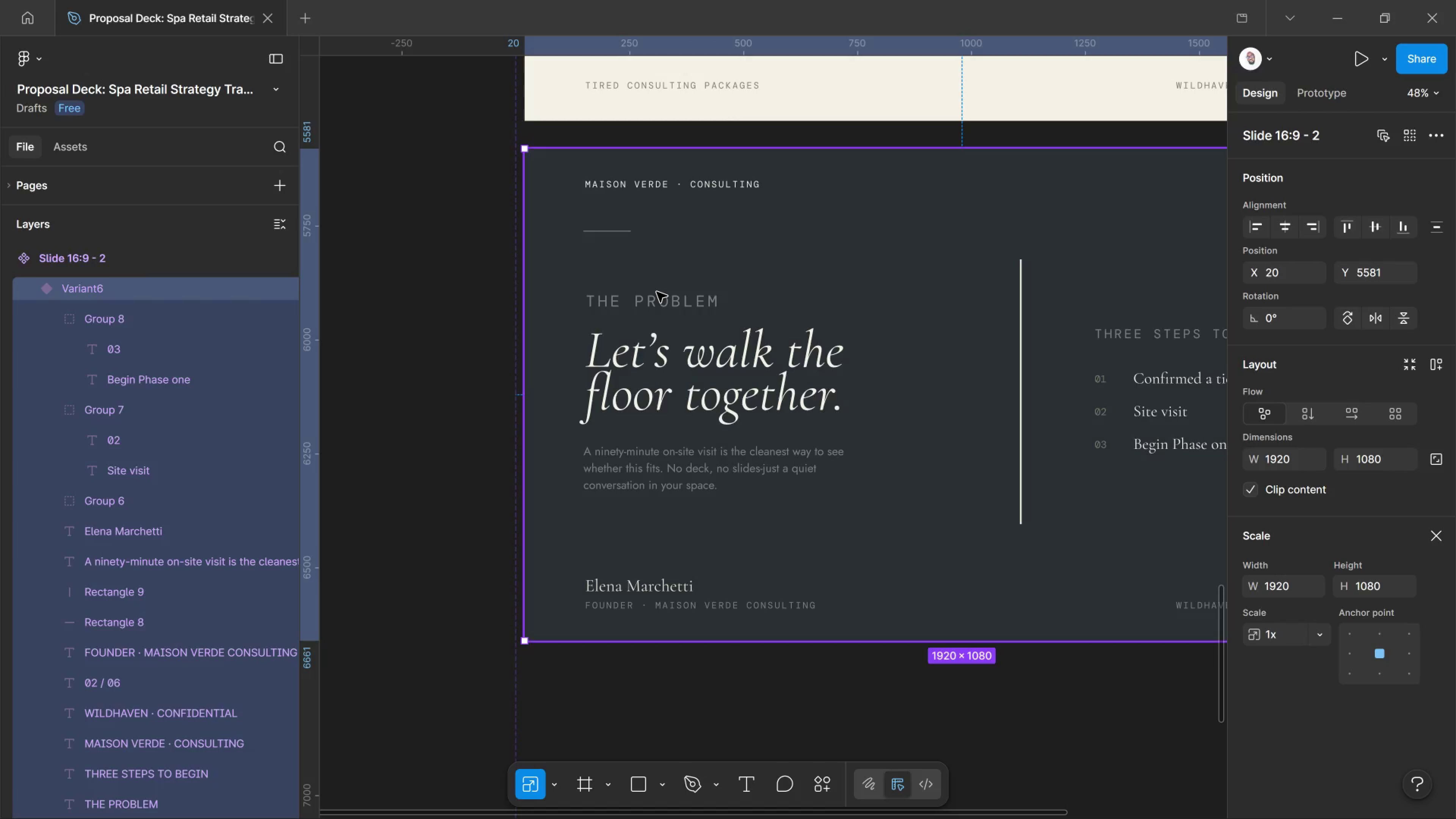 
left_click([657, 292])
 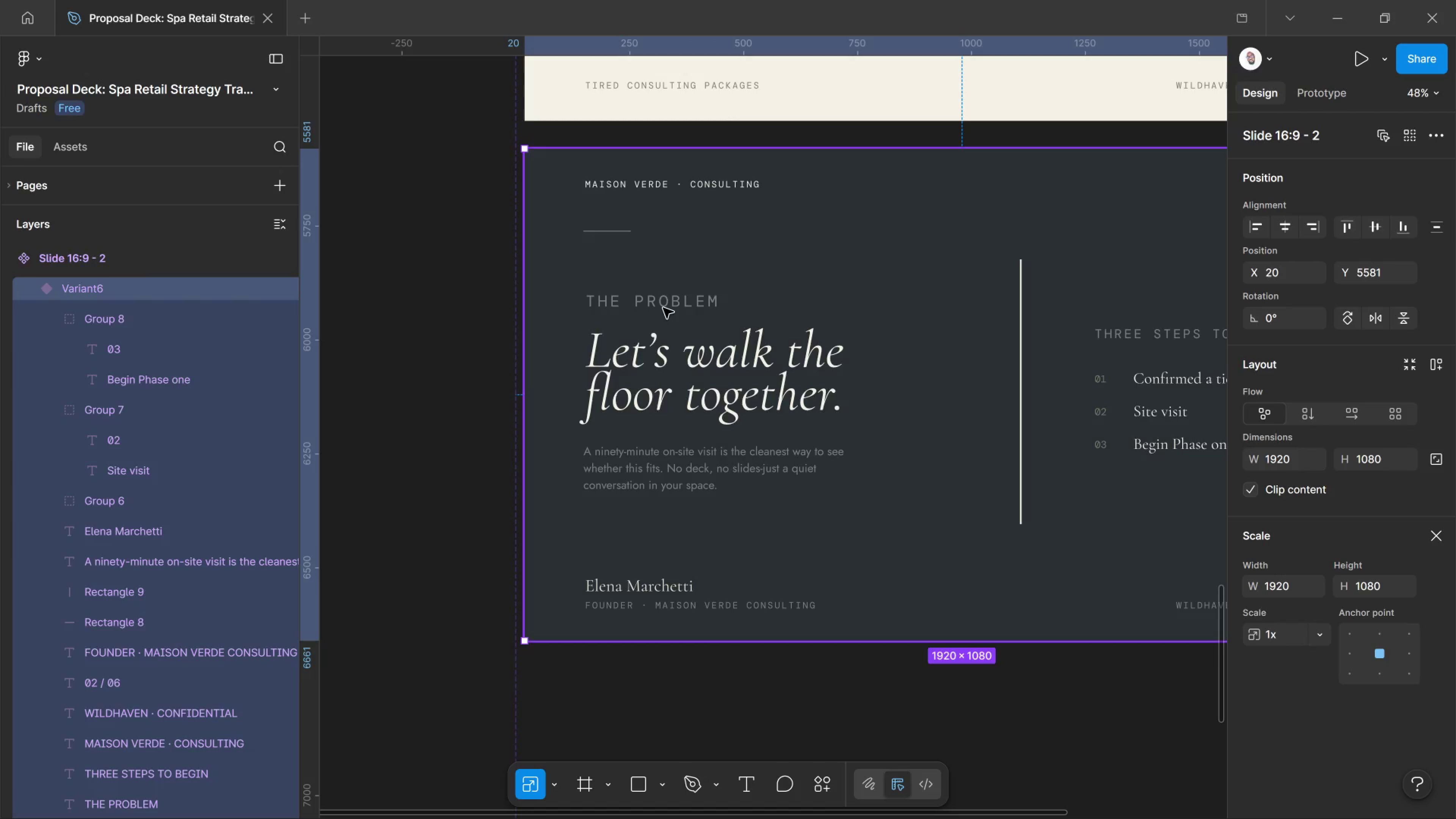 
double_click([663, 308])
 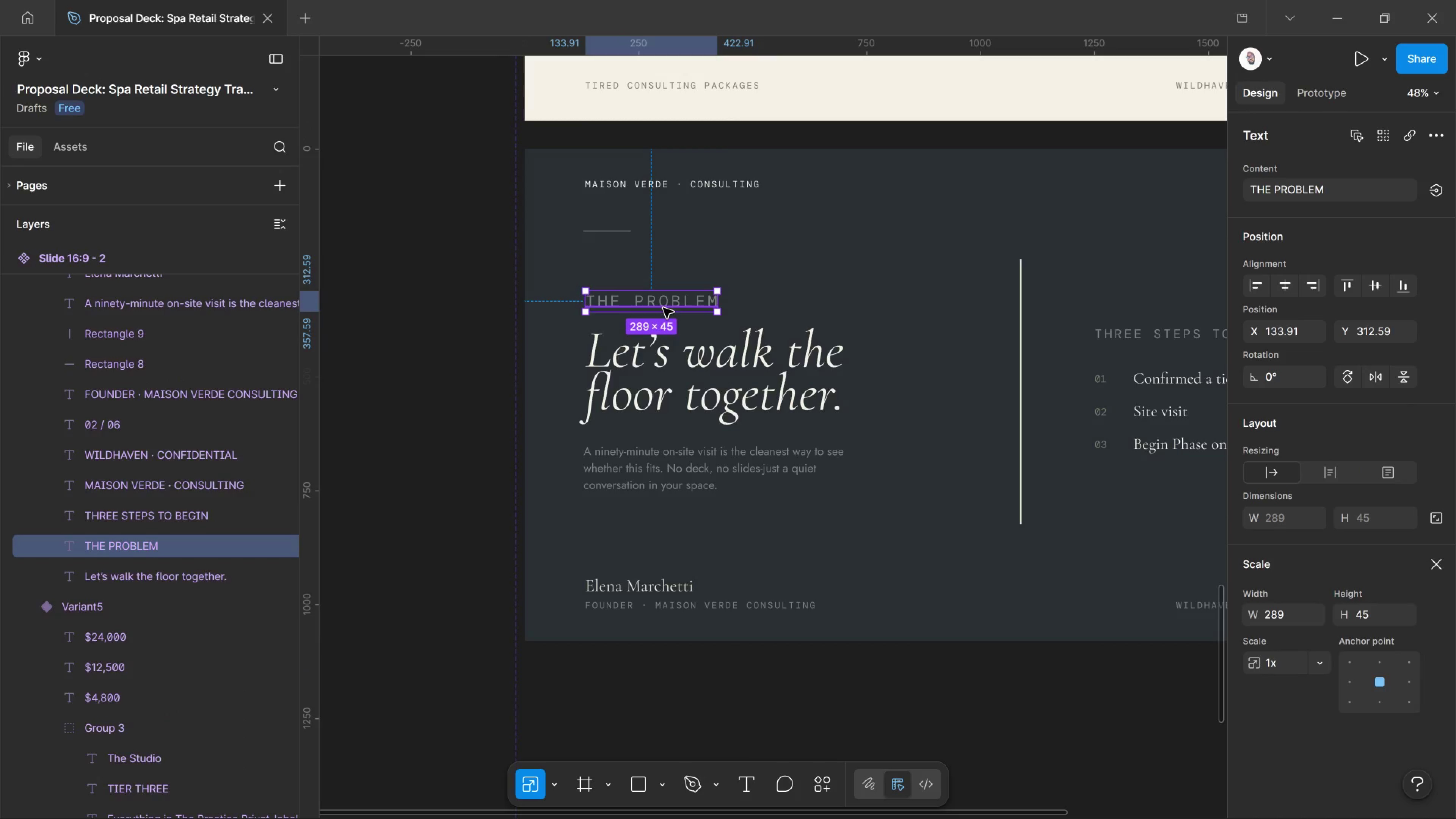 
double_click([663, 308])
 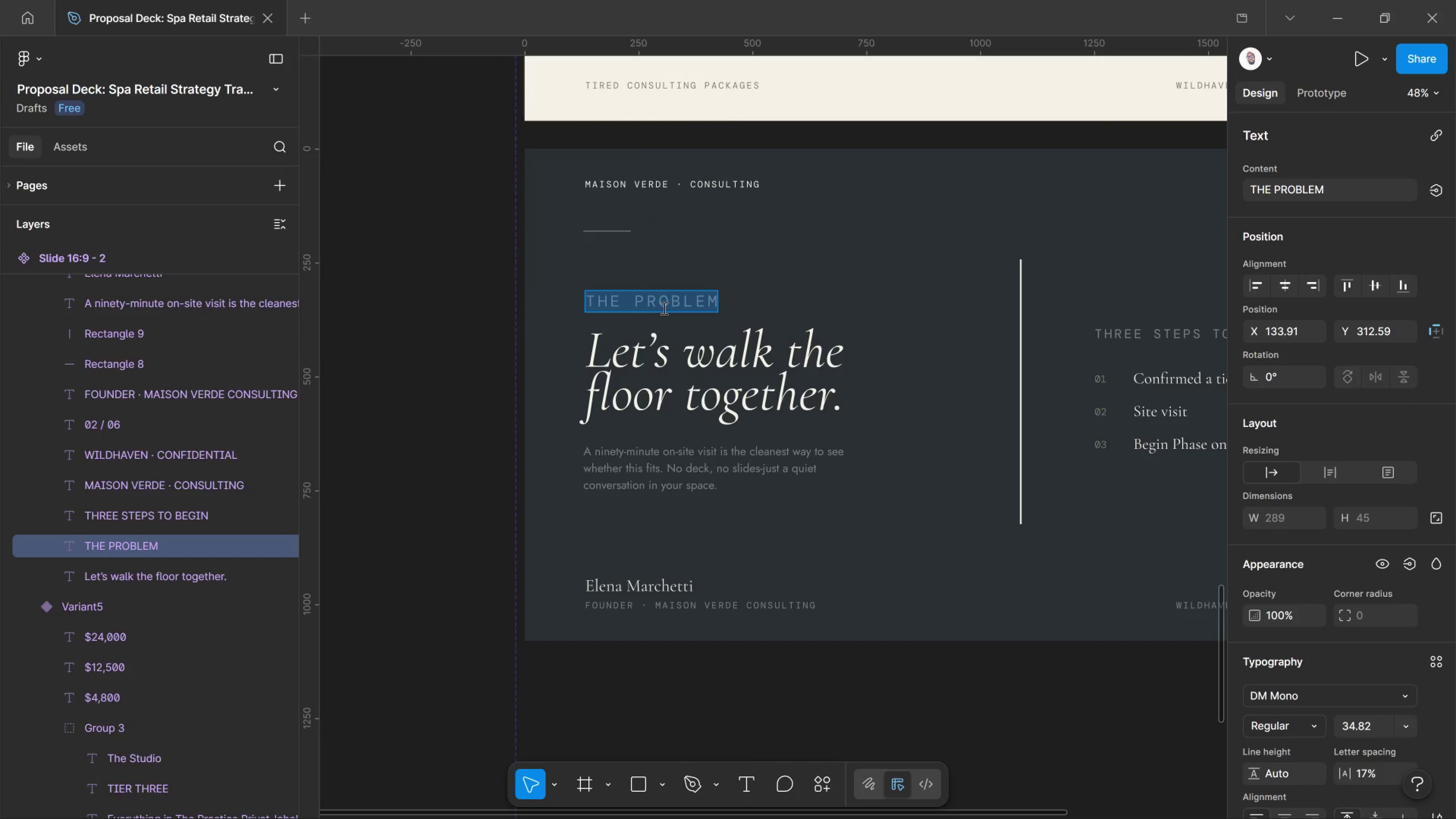 
type(ENGAGEMENT NEXT STEP)
 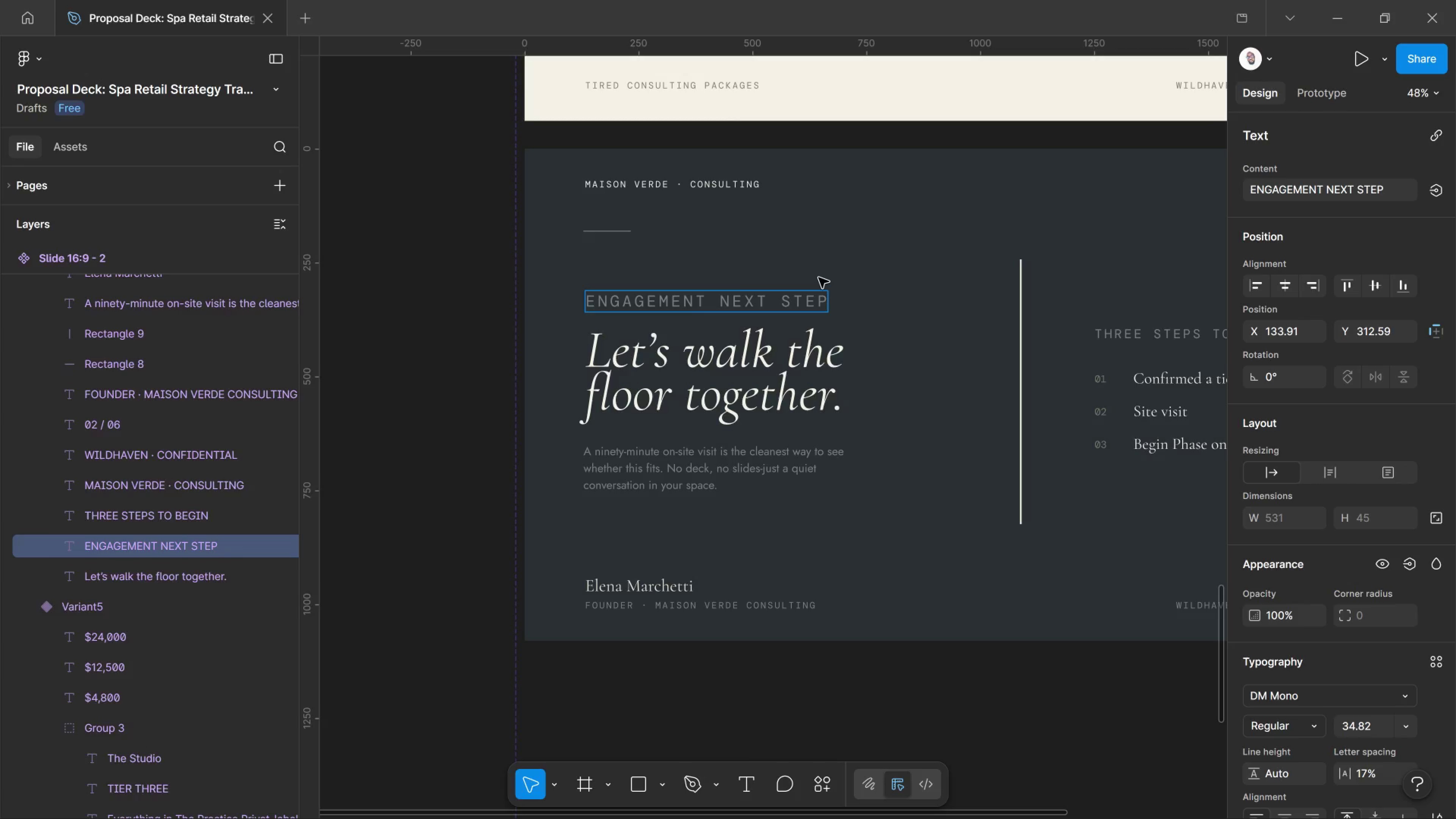 
key(S)
 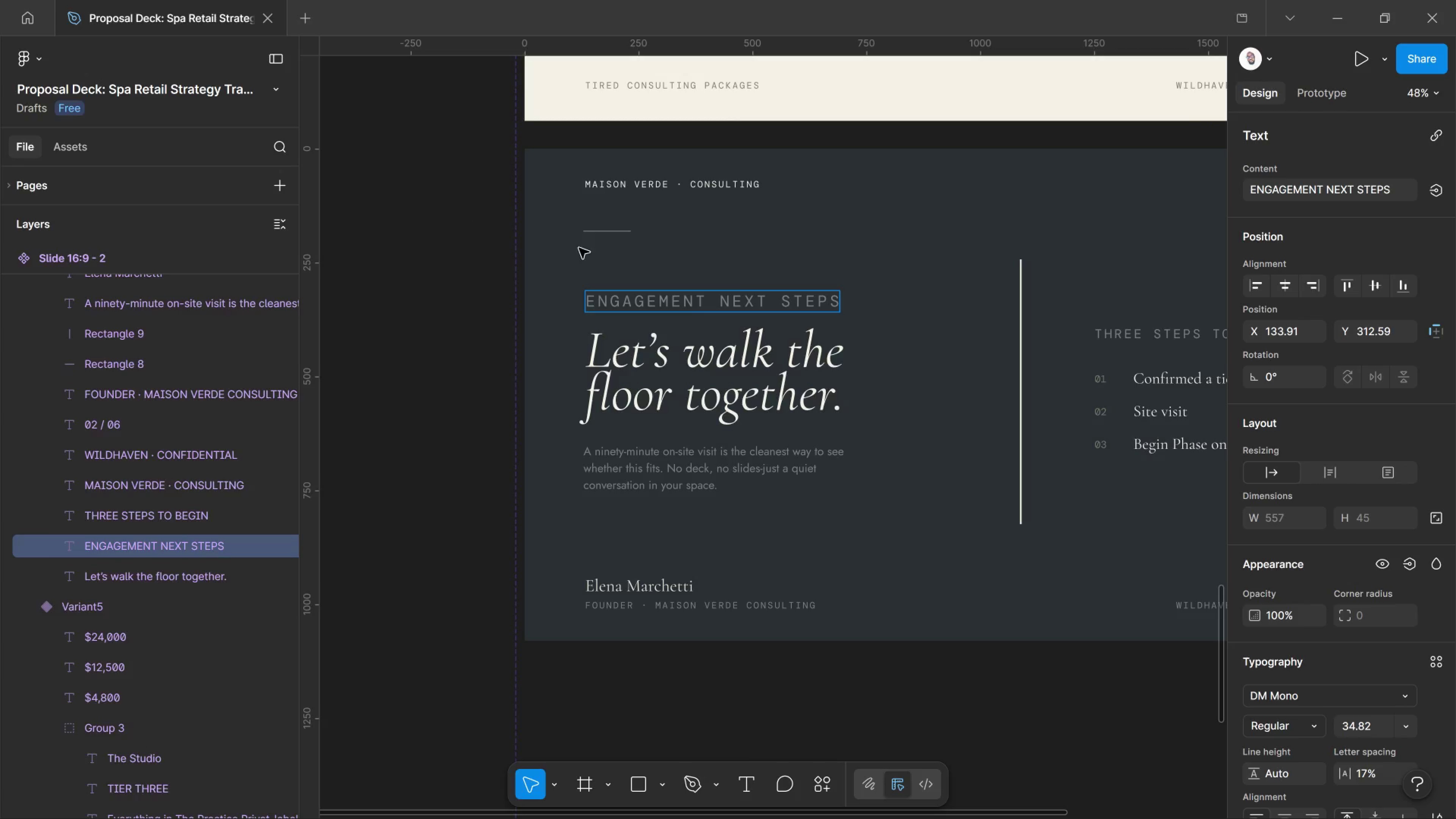 
left_click([588, 250])
 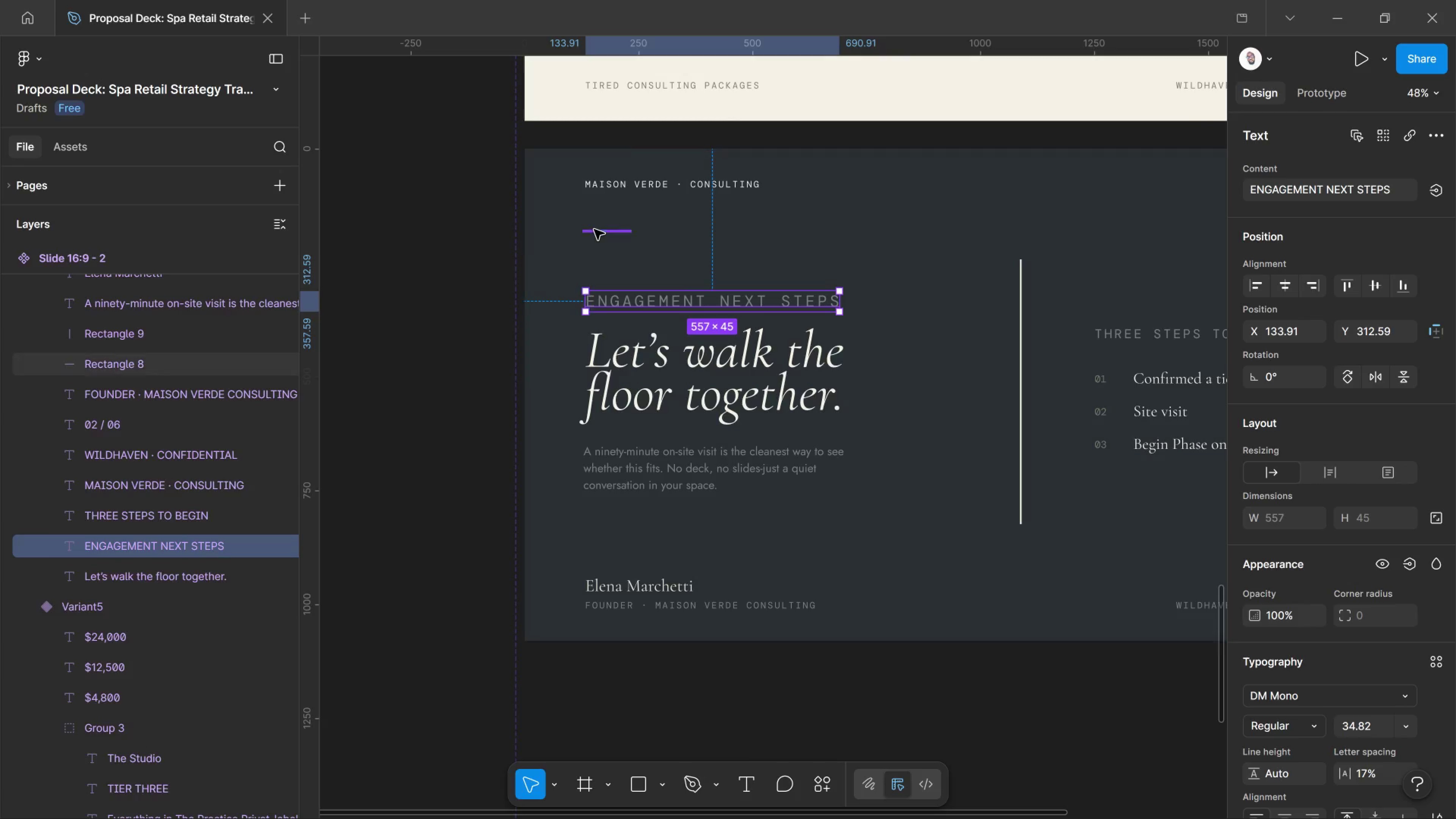 
hold_key(key=ControlLeft, duration=0.92)
left_click([594, 229])
 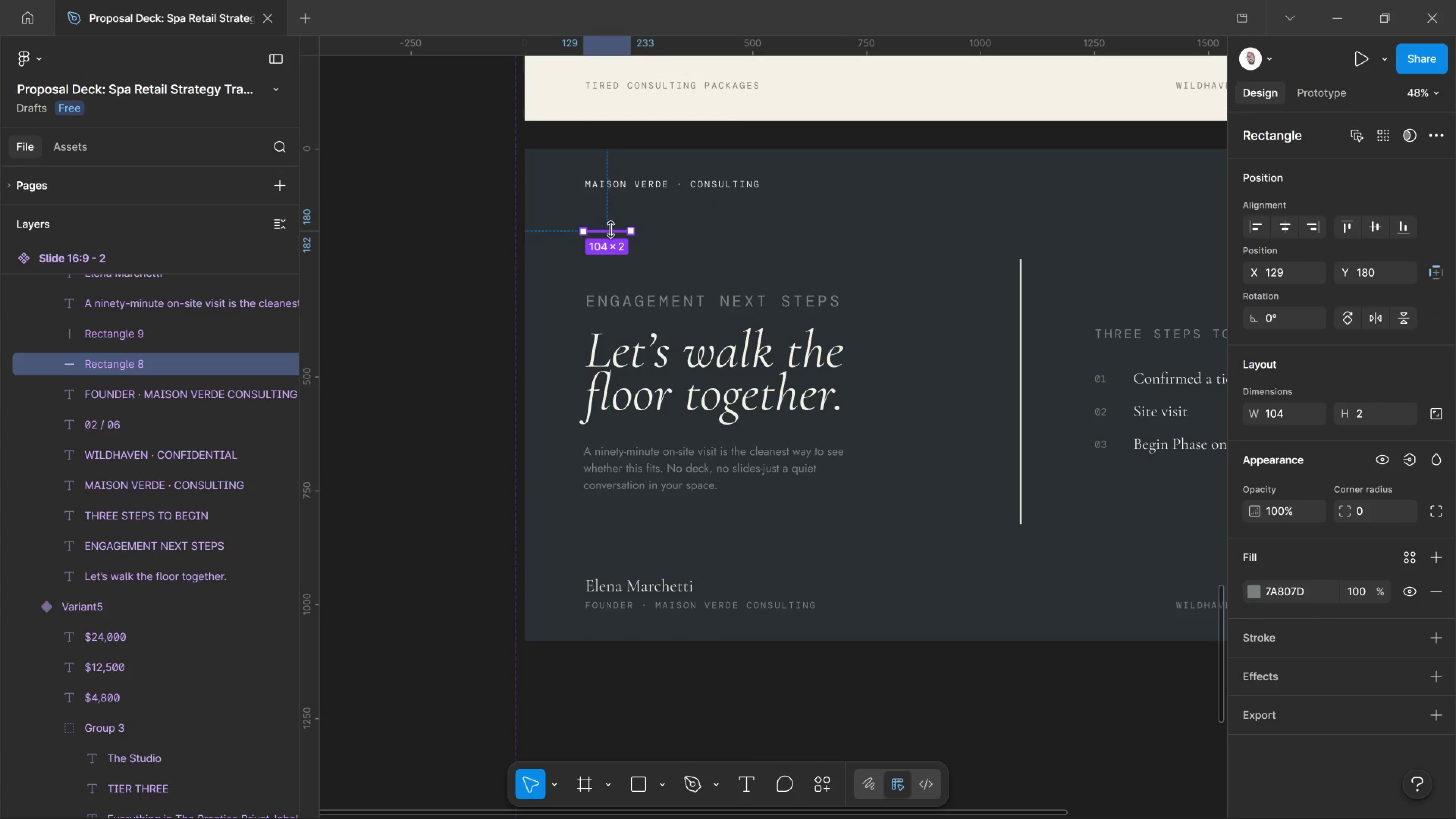 
hold_key(key=ControlLeft, duration=1.58)
scroll: coordinate [611, 229], scroll_direction: up, amount: 13.0
 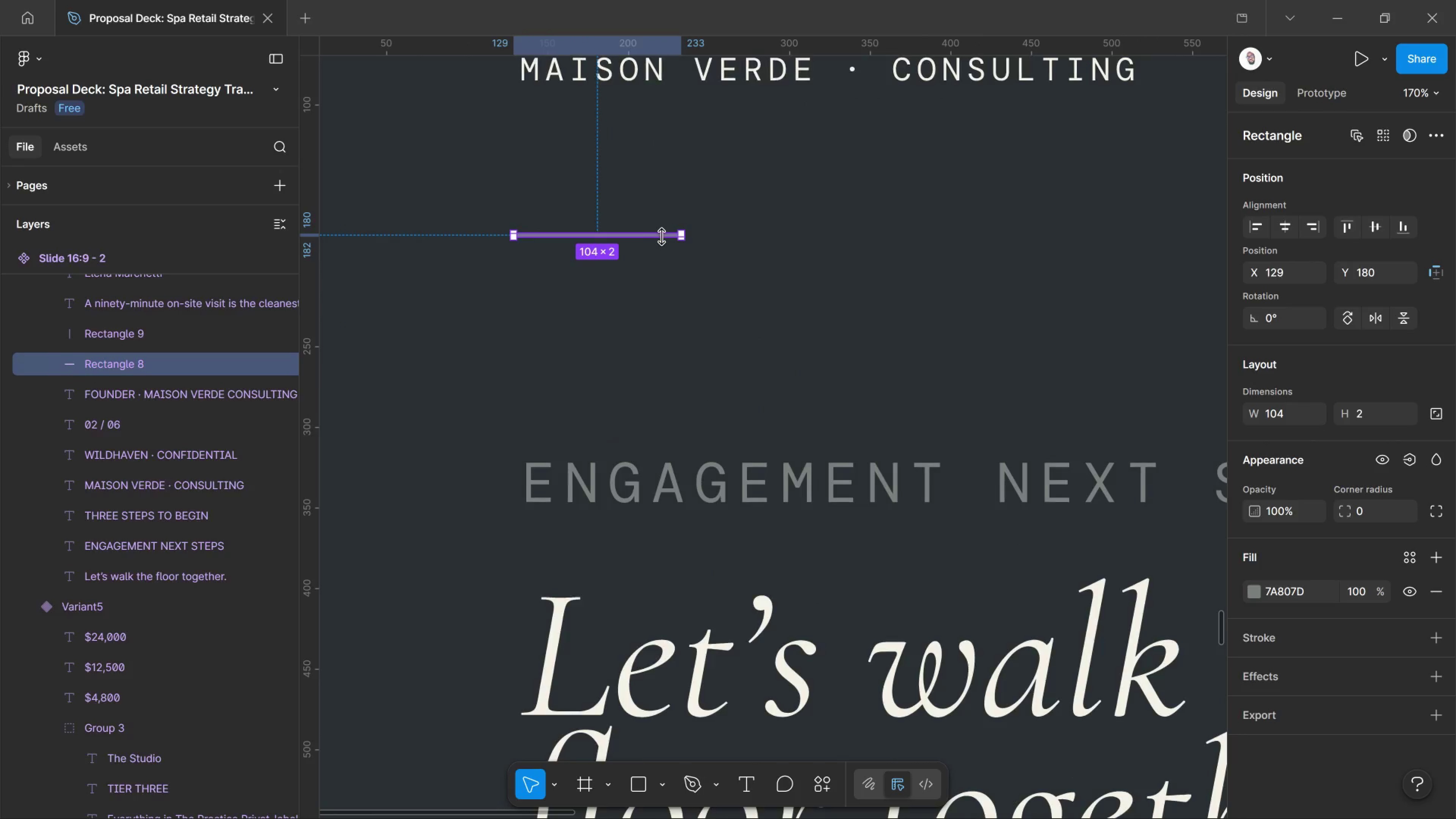 
hold_key(key=ControlLeft, duration=0.5)
scroll: coordinate [652, 240], scroll_direction: up, amount: 4.0
 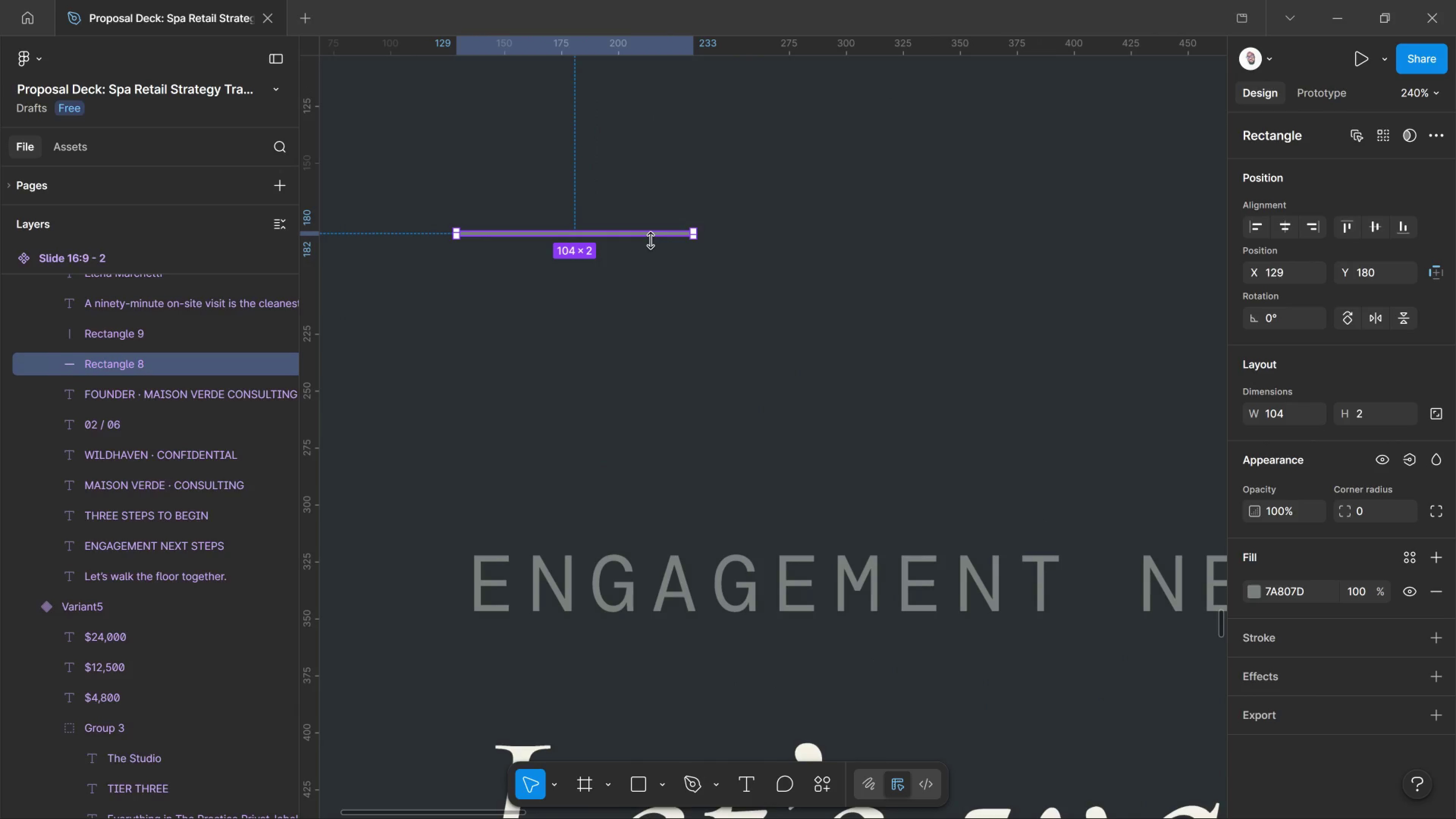 
left_click_drag(start_coordinate=[650, 240], to_coordinate=[654, 242])
 